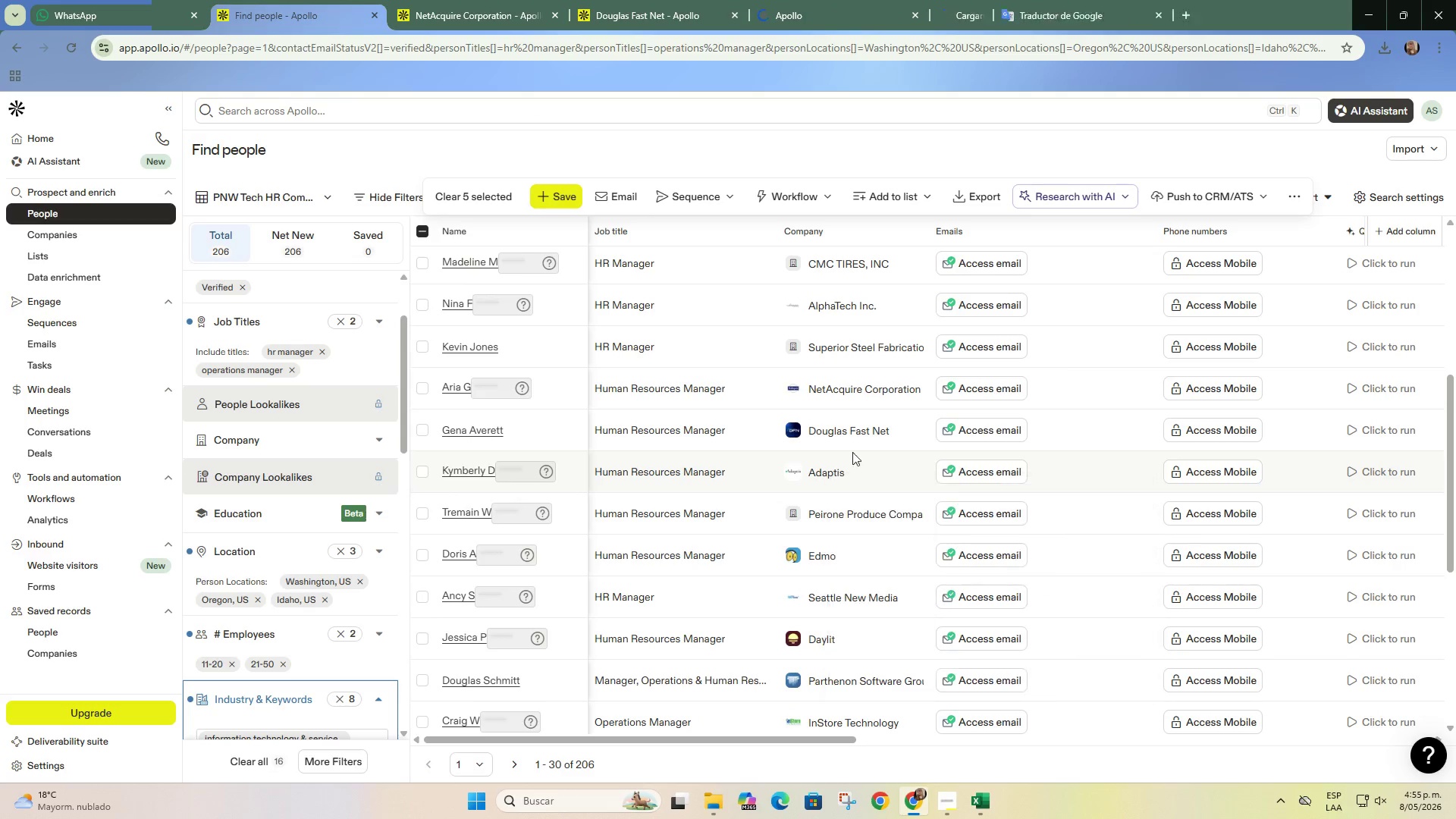 
double_click([510, 0])
 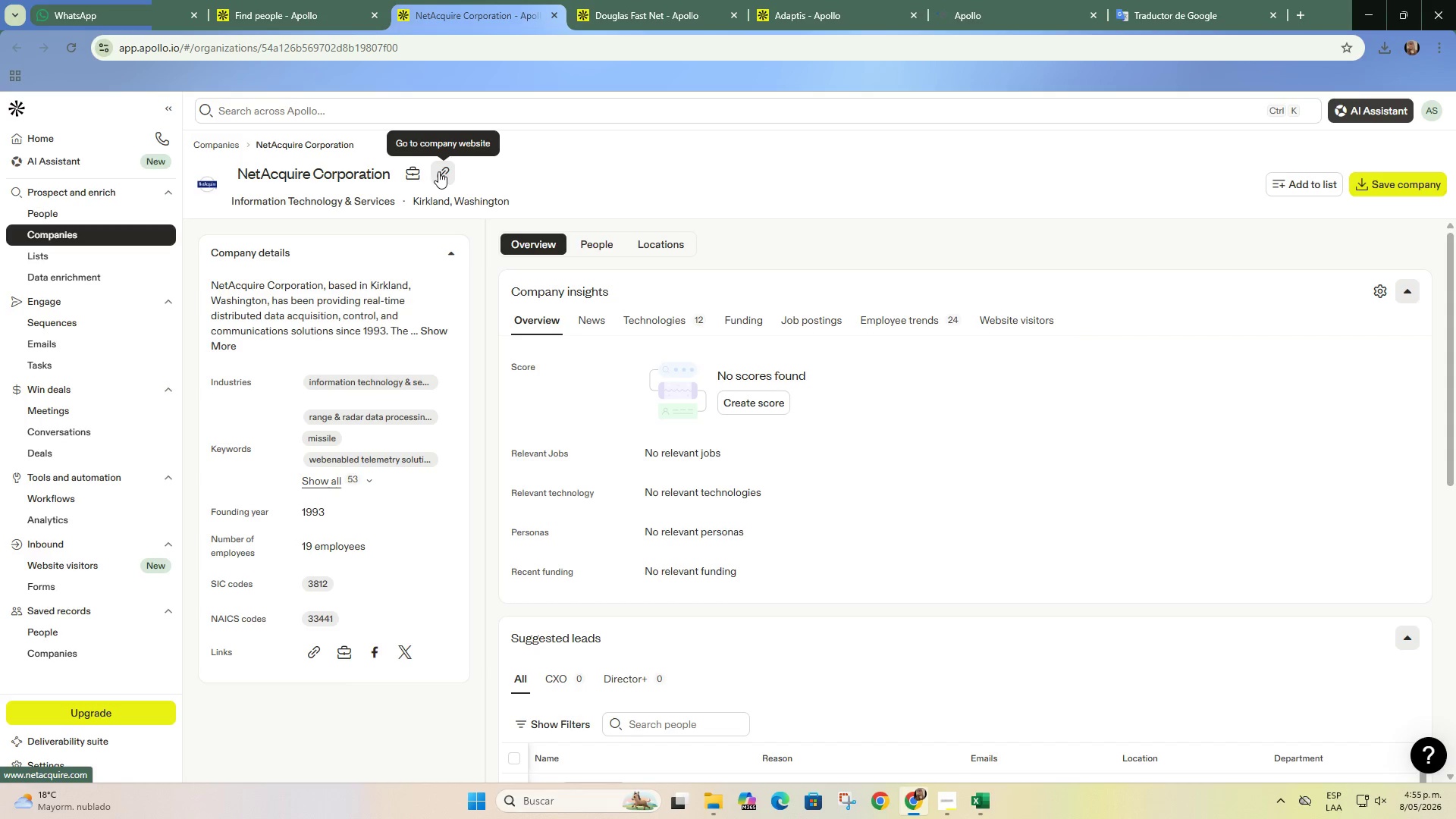 
left_click([441, 174])
 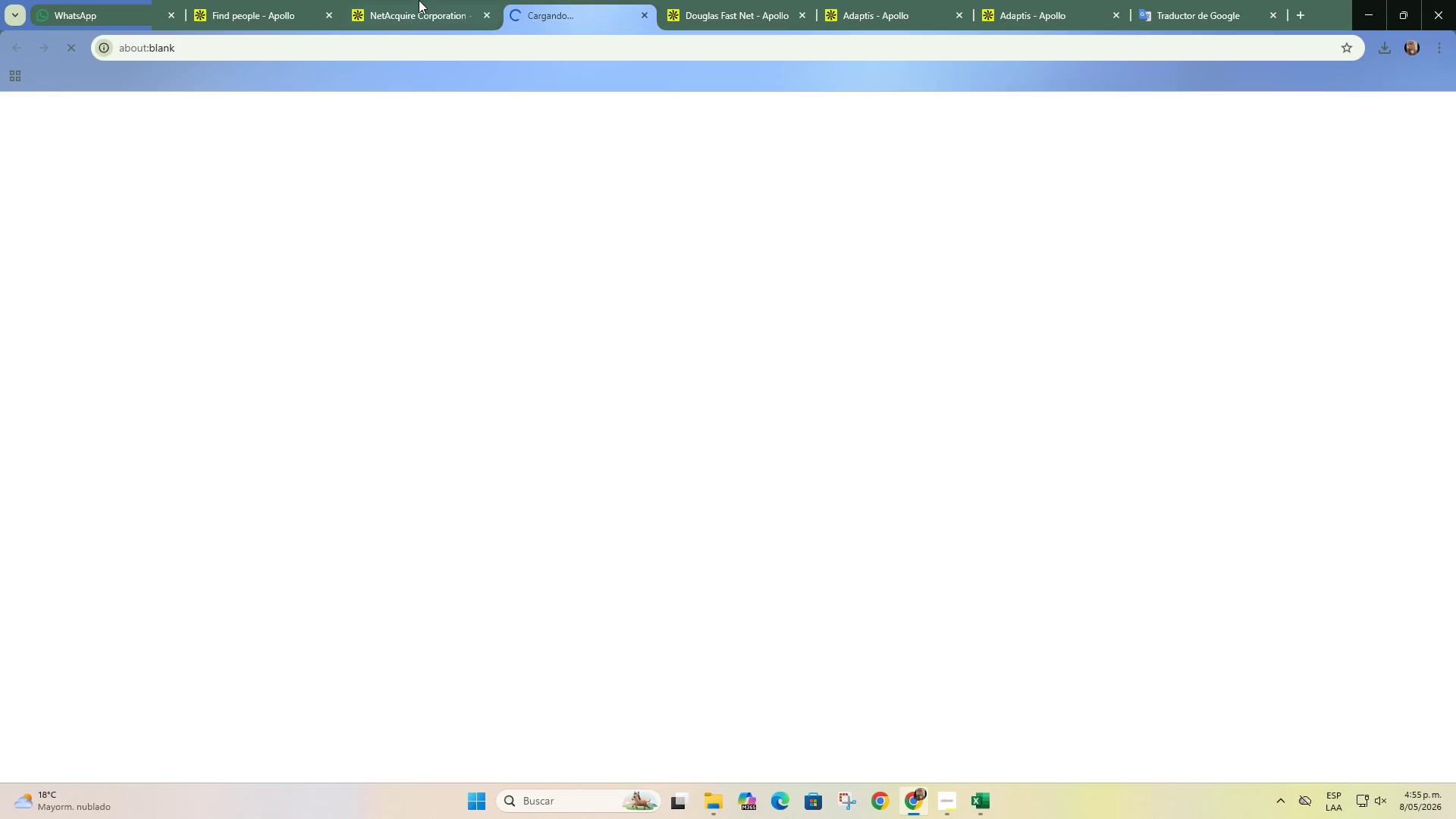 
double_click([256, 0])
 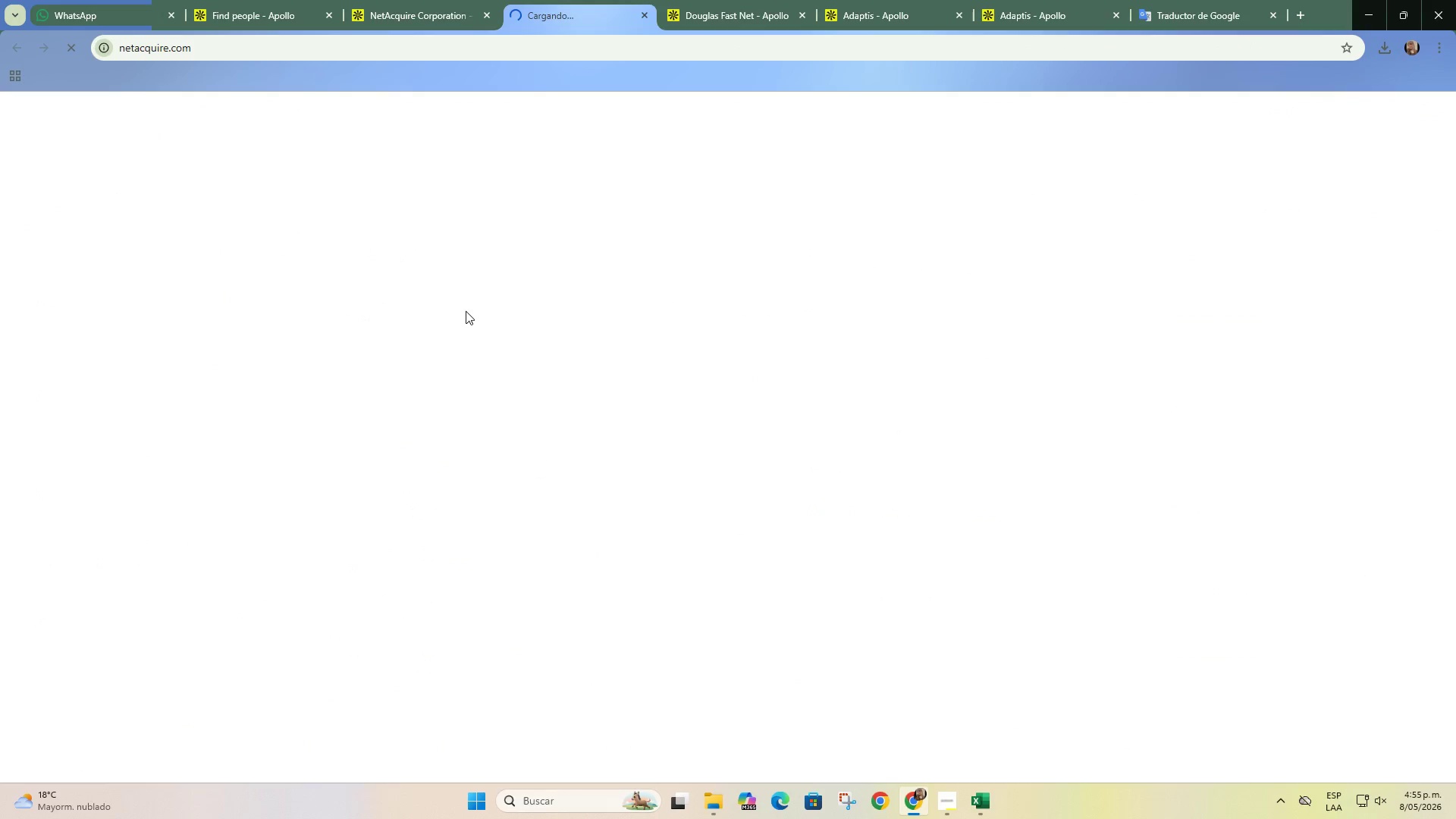 
wait(6.48)
 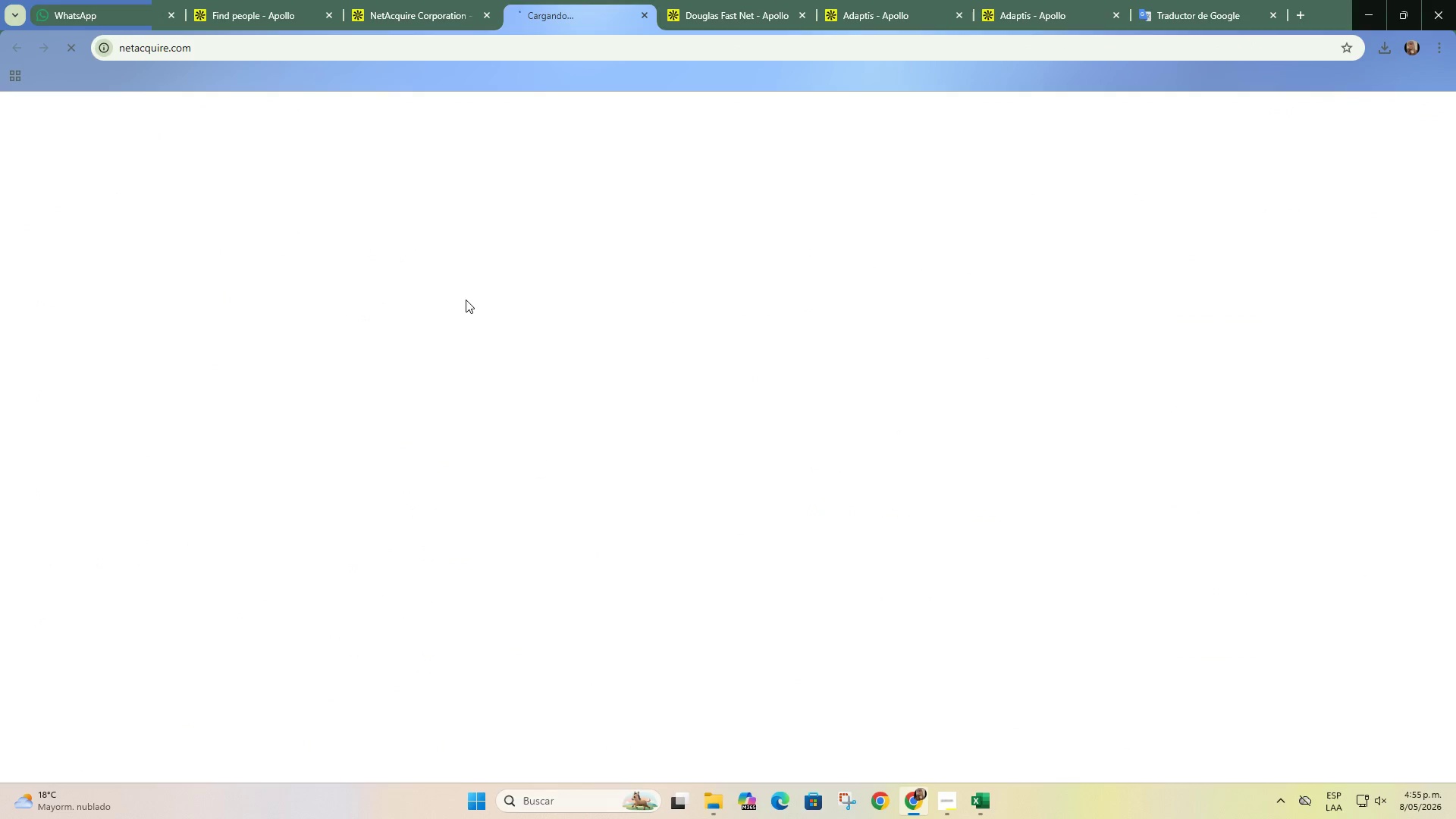 
double_click([603, 2])
 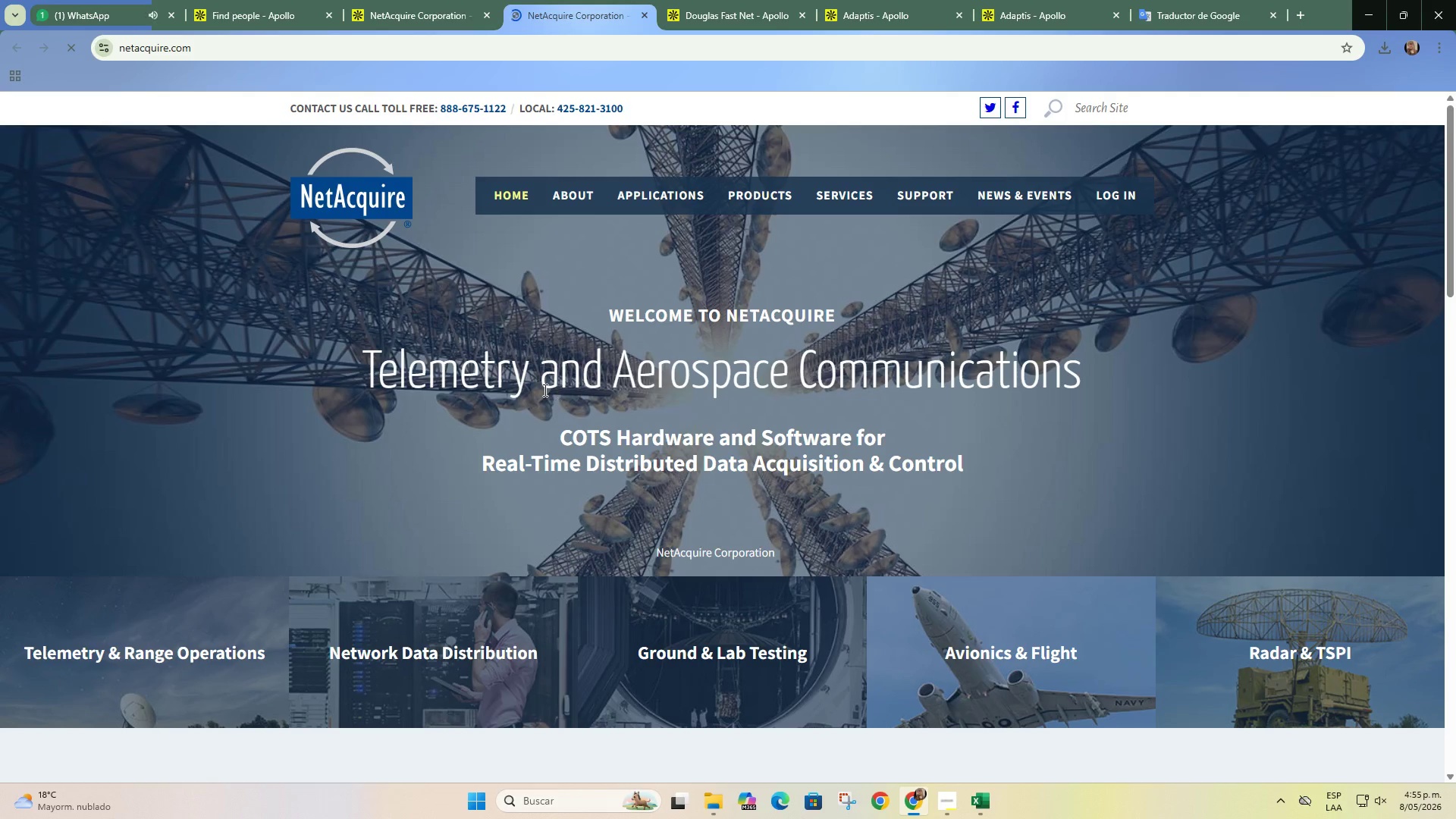 
scroll: coordinate [541, 390], scroll_direction: down, amount: 2.0
 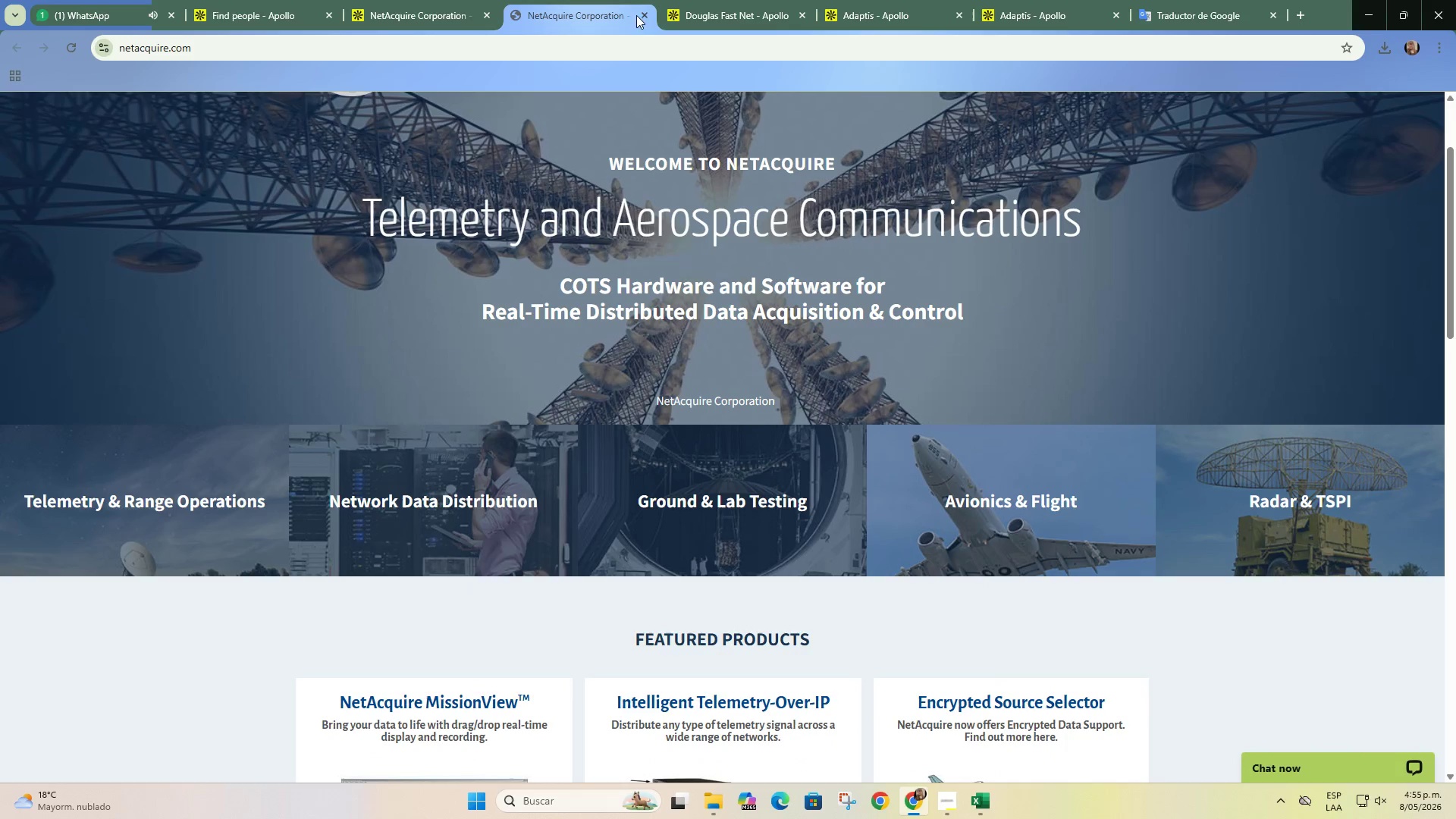 
left_click([646, 17])
 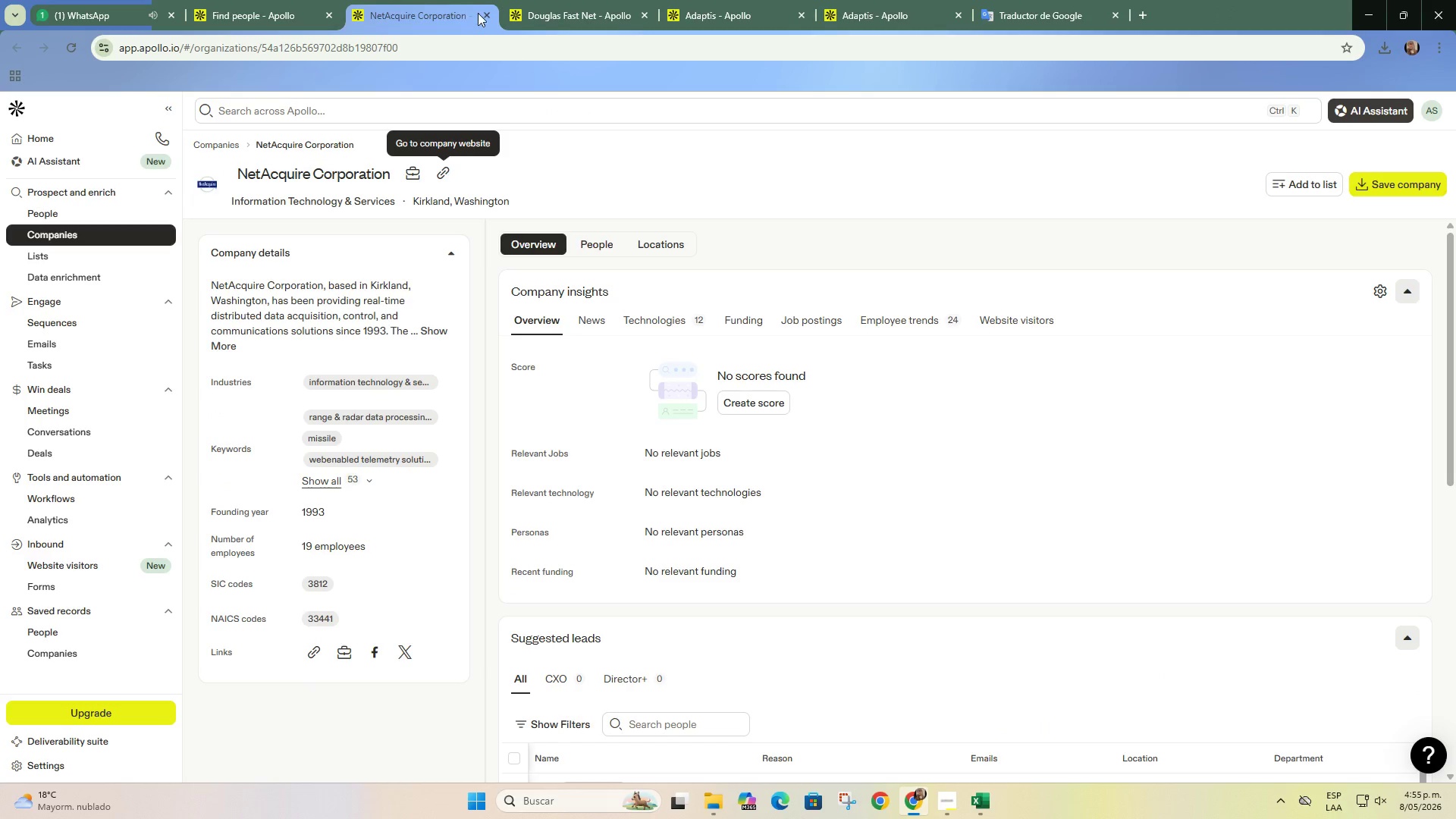 
left_click([489, 13])
 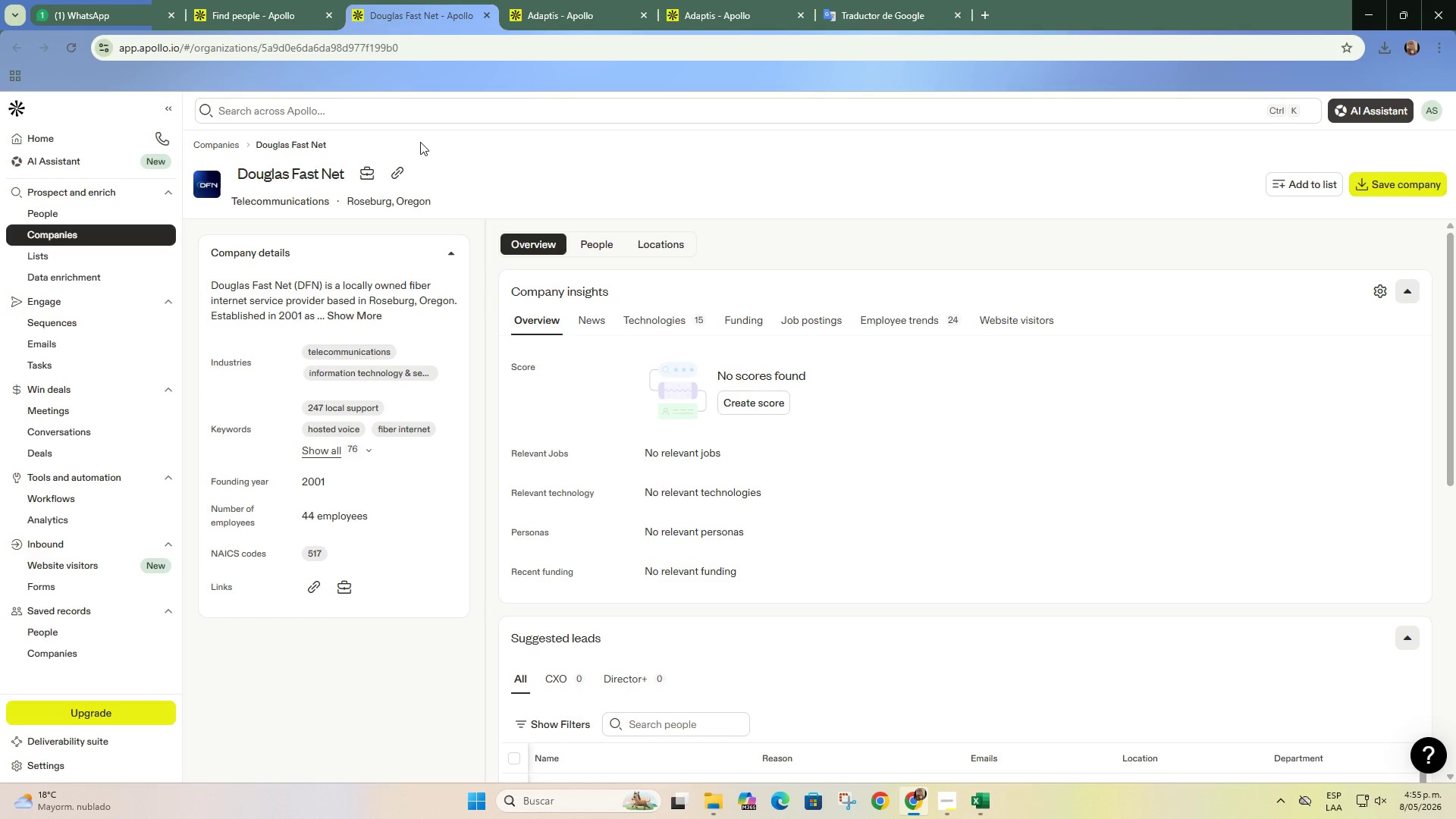 
left_click([401, 171])
 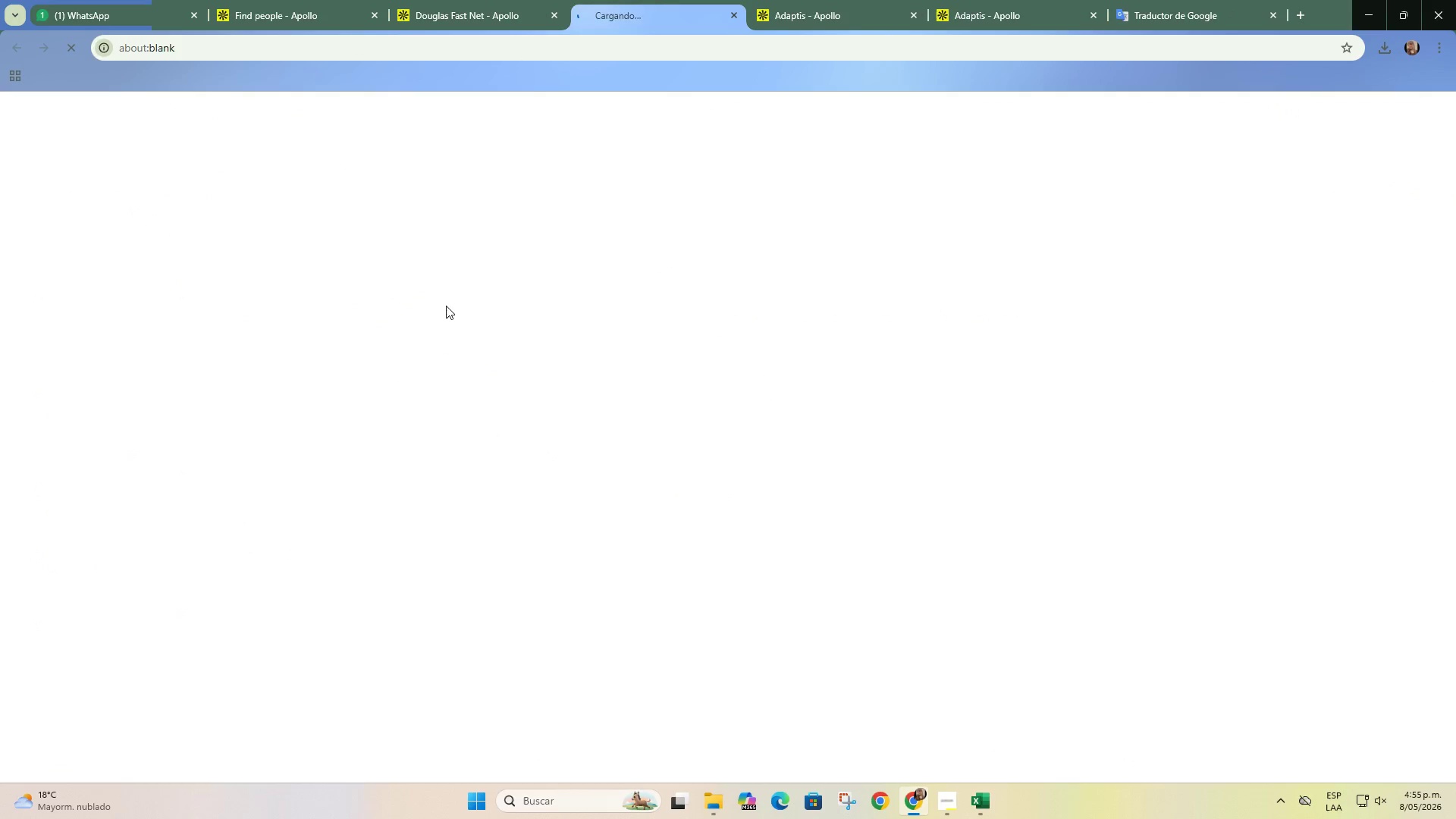 
scroll: coordinate [587, 366], scroll_direction: down, amount: 6.0
 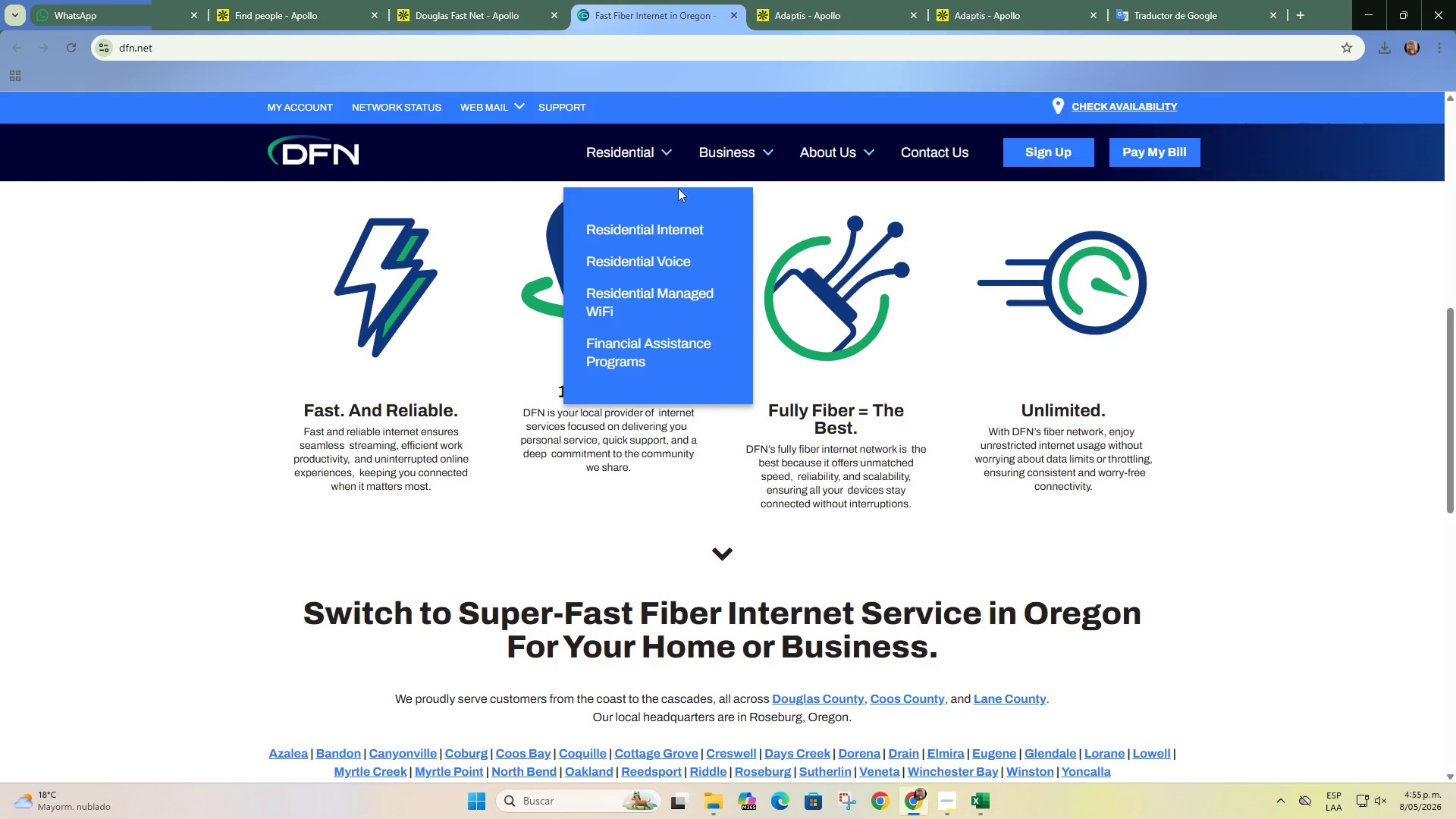 
scroll: coordinate [787, 278], scroll_direction: up, amount: 9.0
 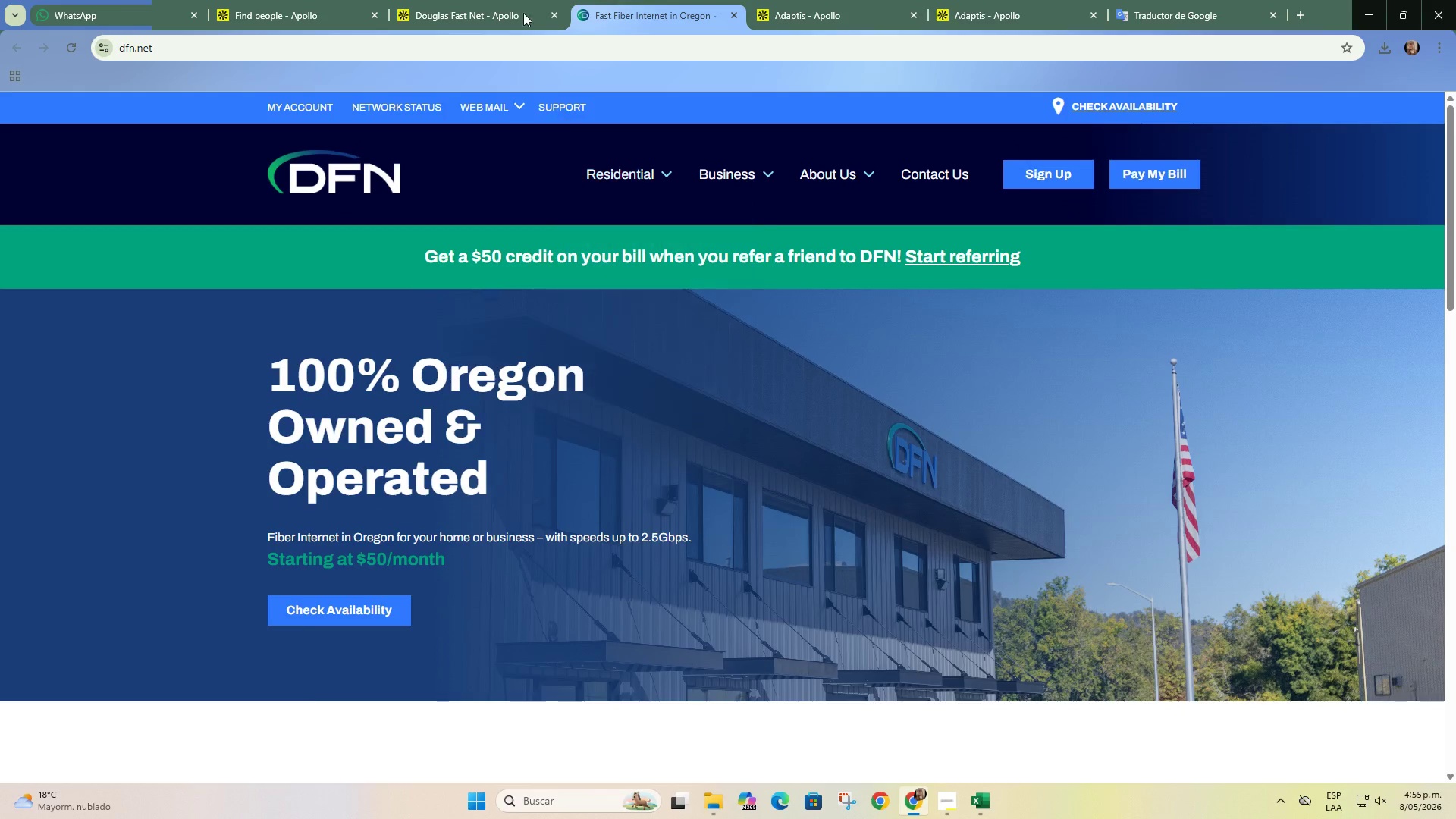 
left_click([468, 0])
 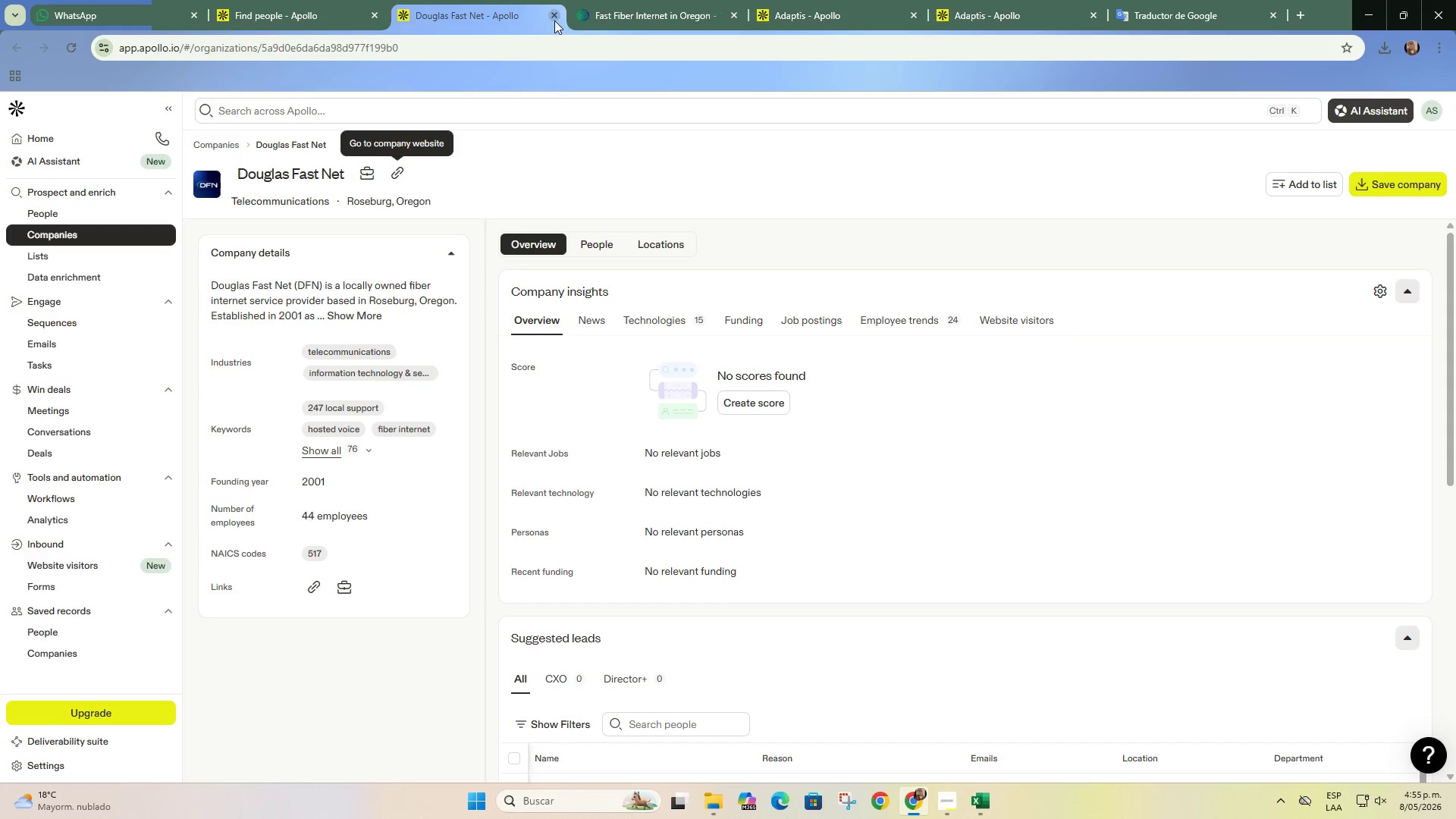 
left_click([554, 19])
 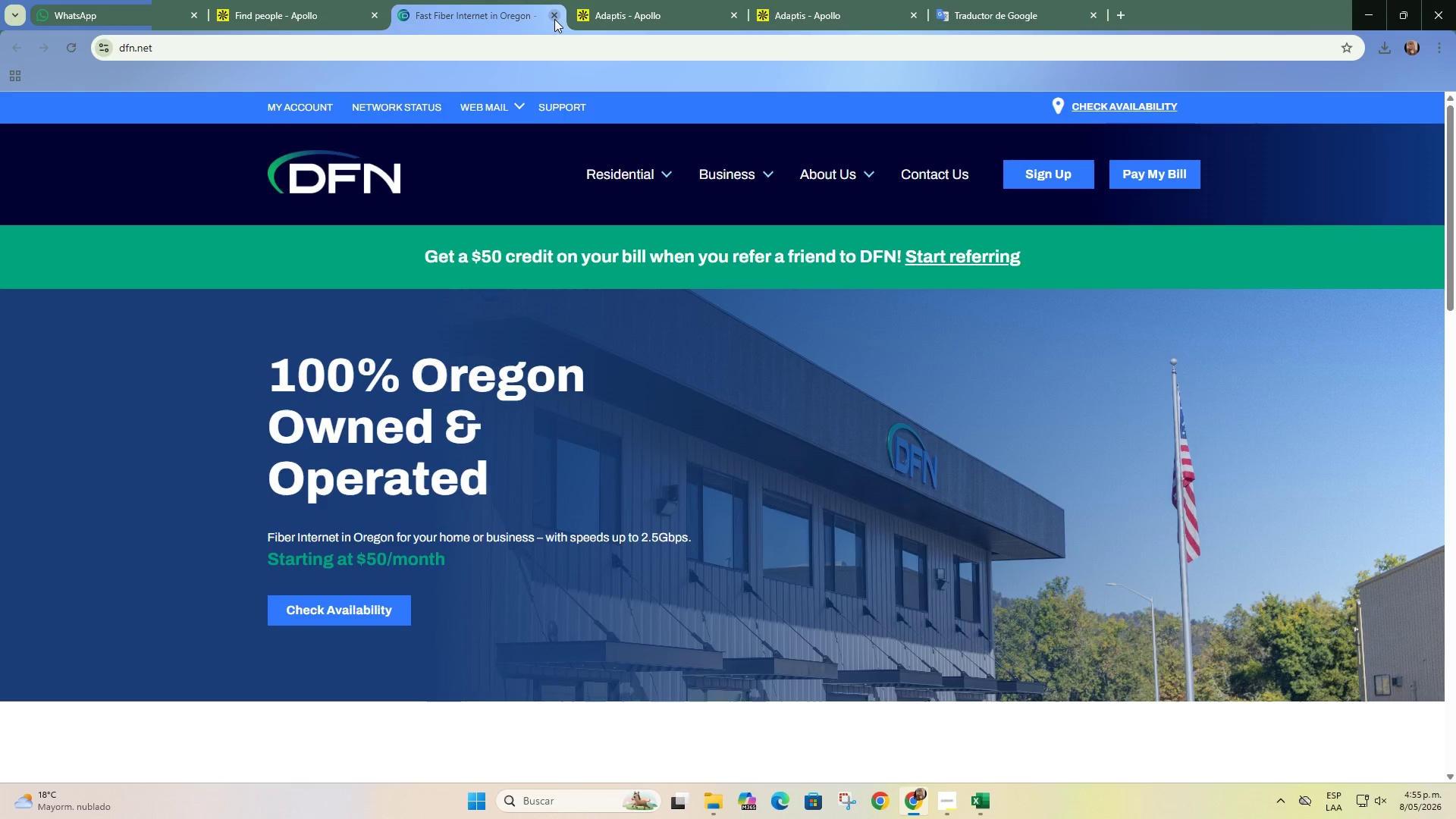 
left_click([554, 19])
 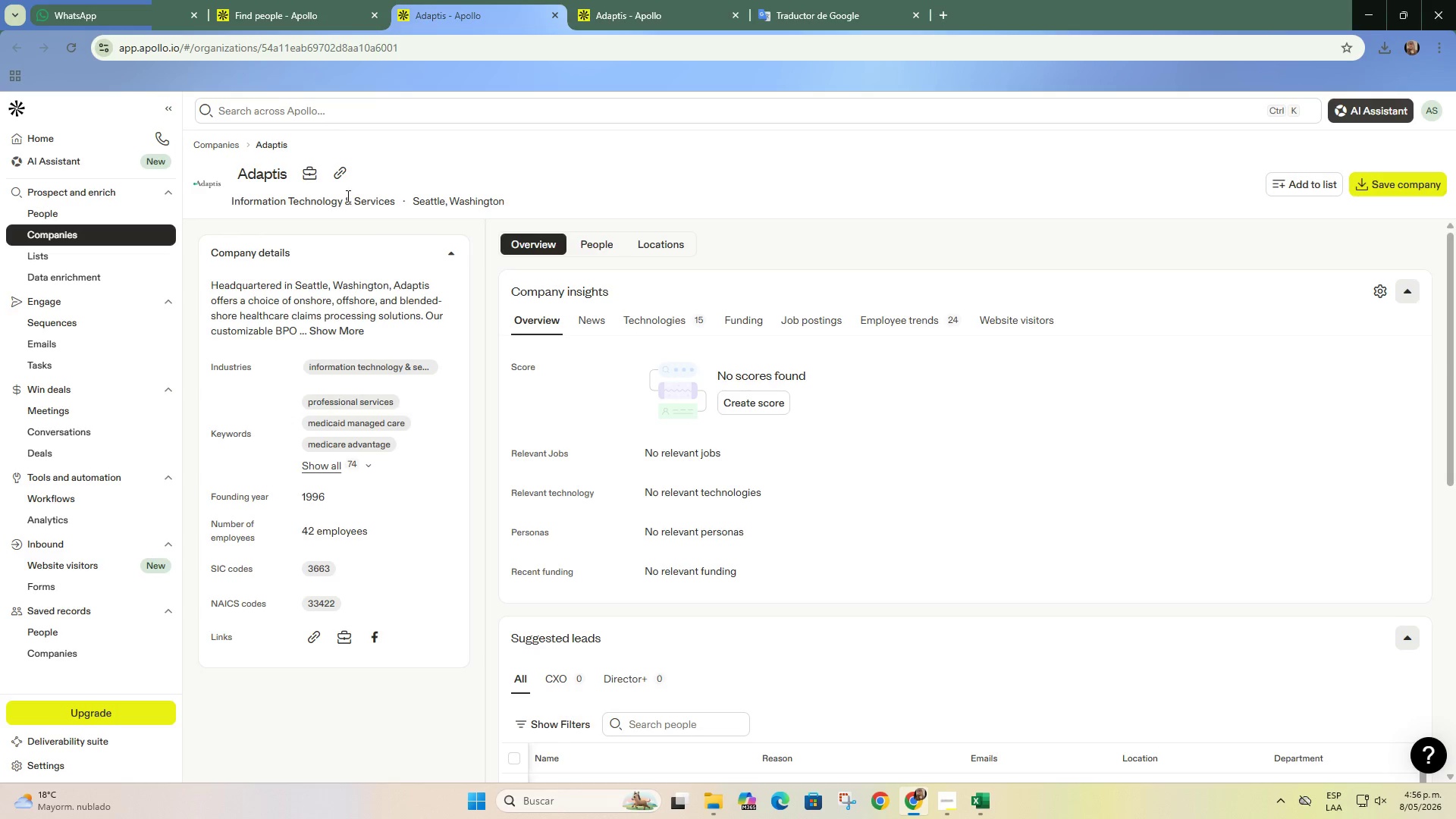 
left_click([346, 173])
 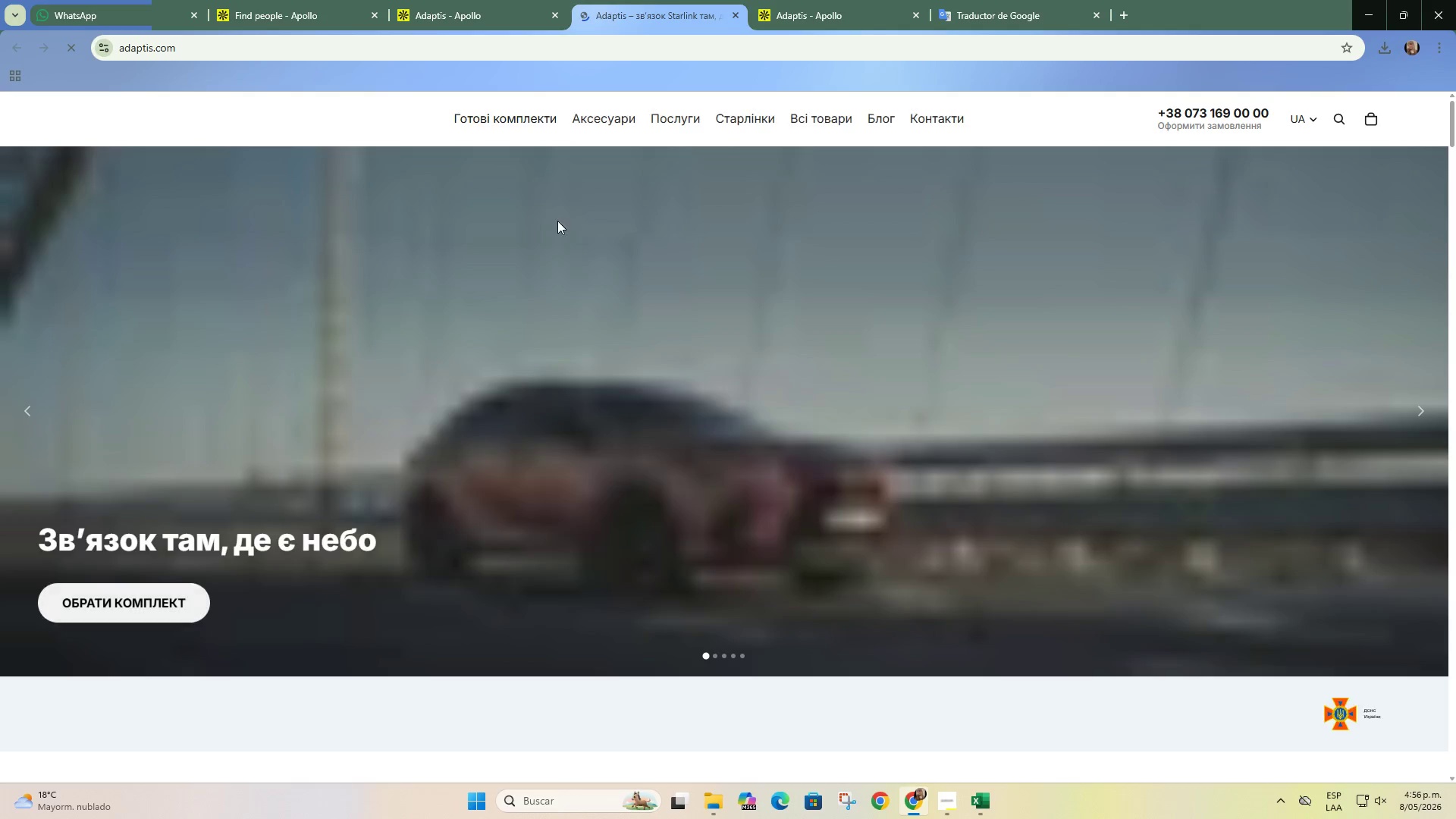 
scroll: coordinate [613, 305], scroll_direction: down, amount: 10.0
 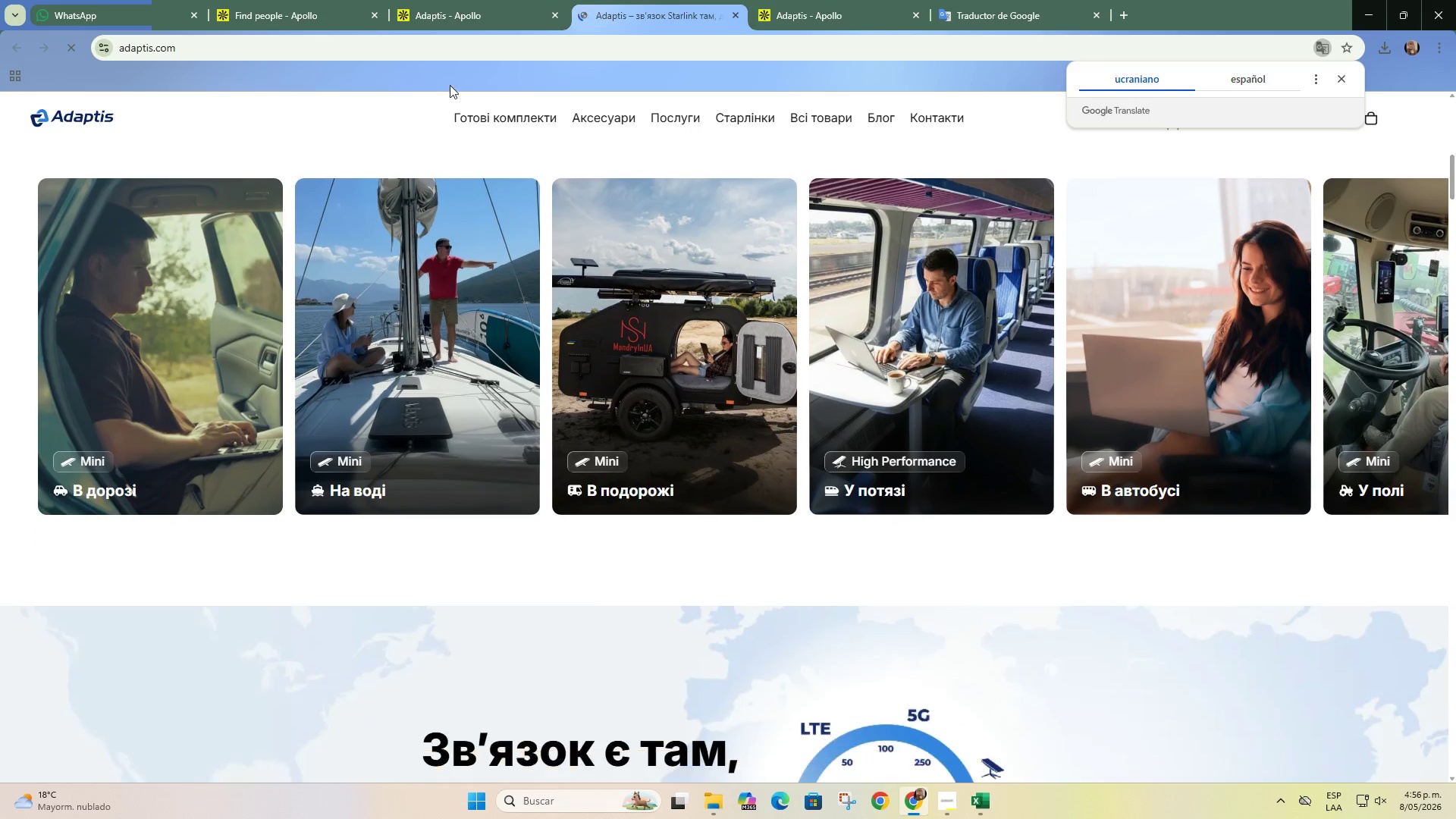 
left_click([461, 0])
 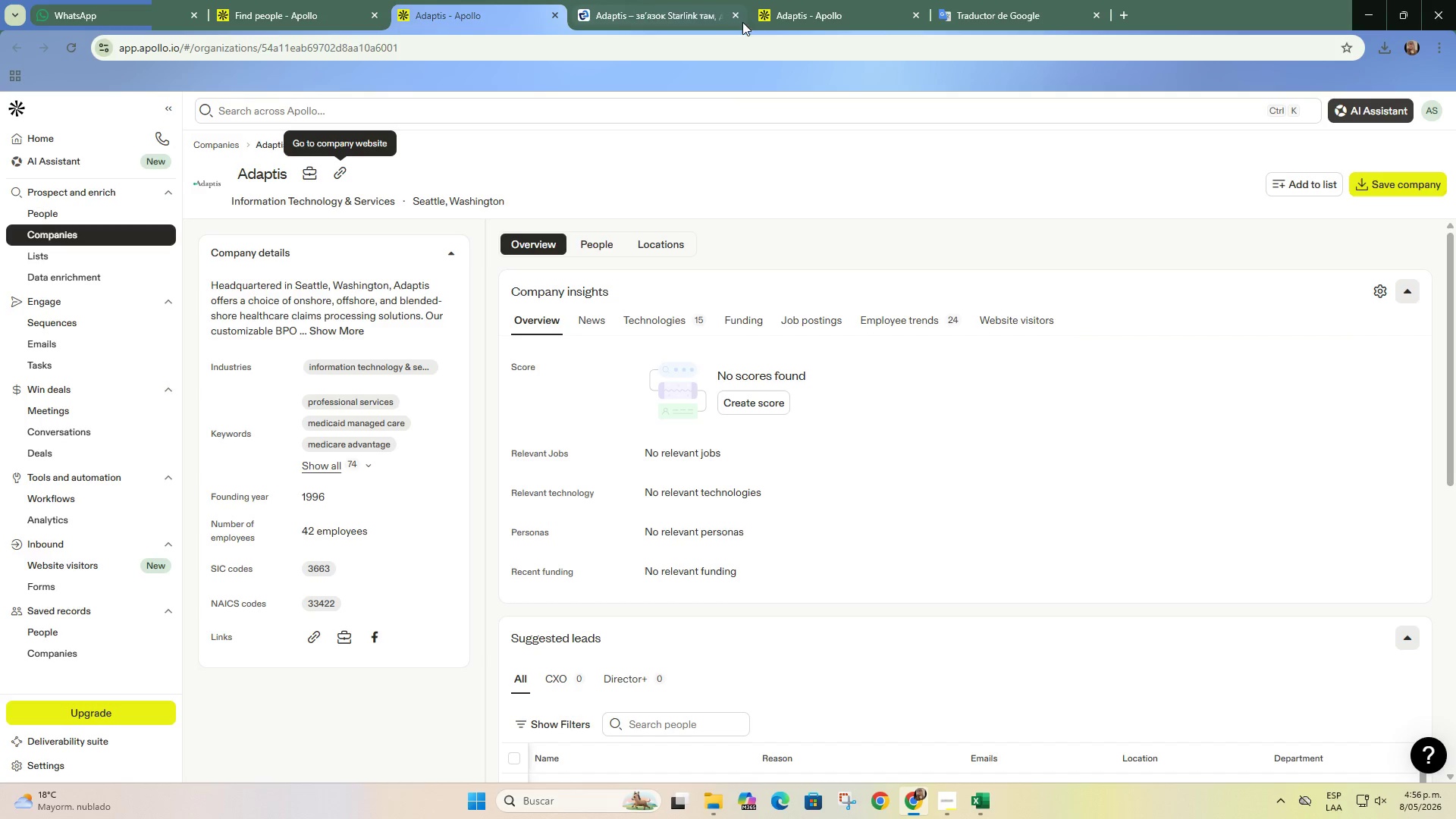 
left_click([694, 20])
 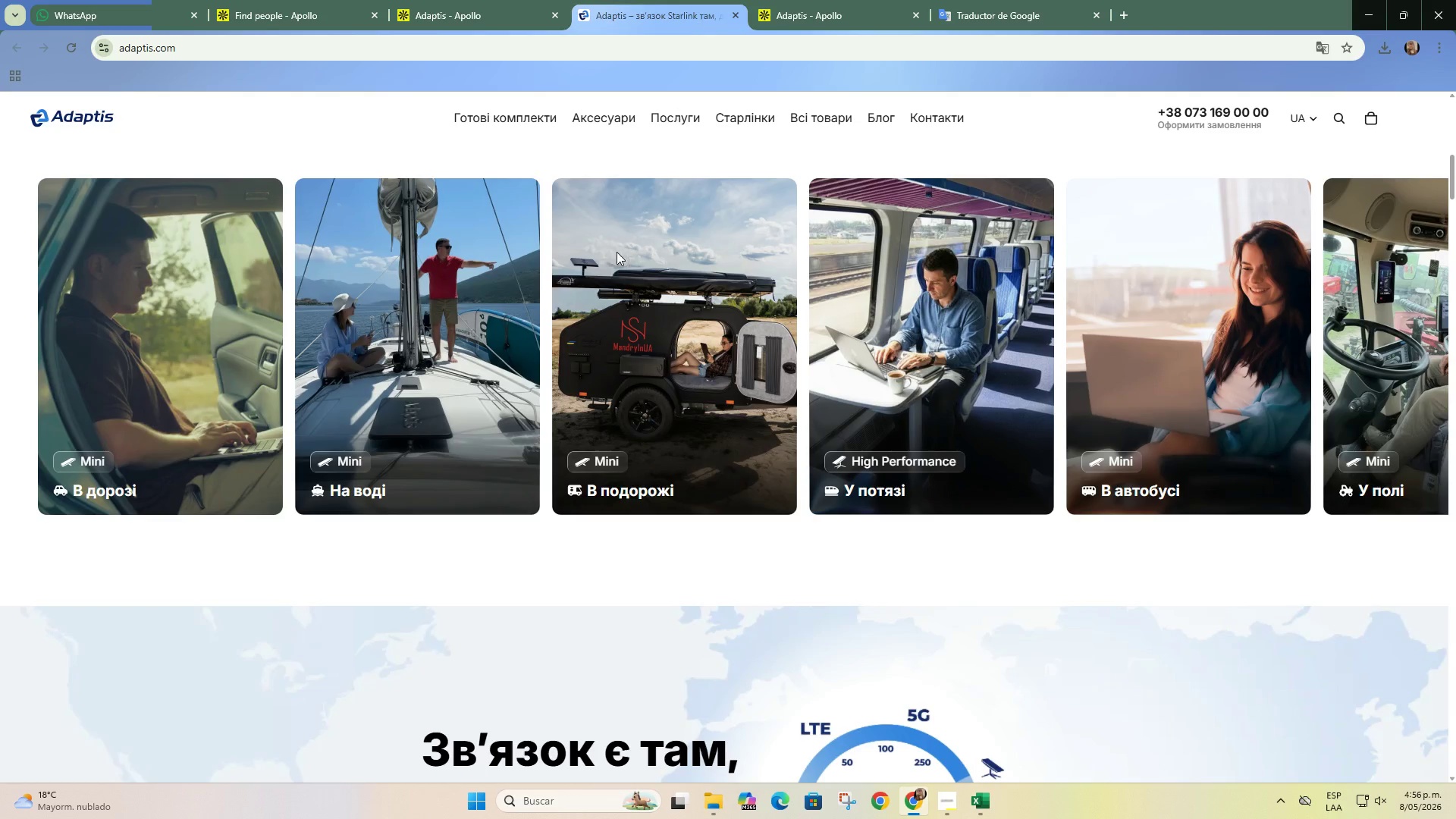 
scroll: coordinate [573, 333], scroll_direction: up, amount: 5.0
 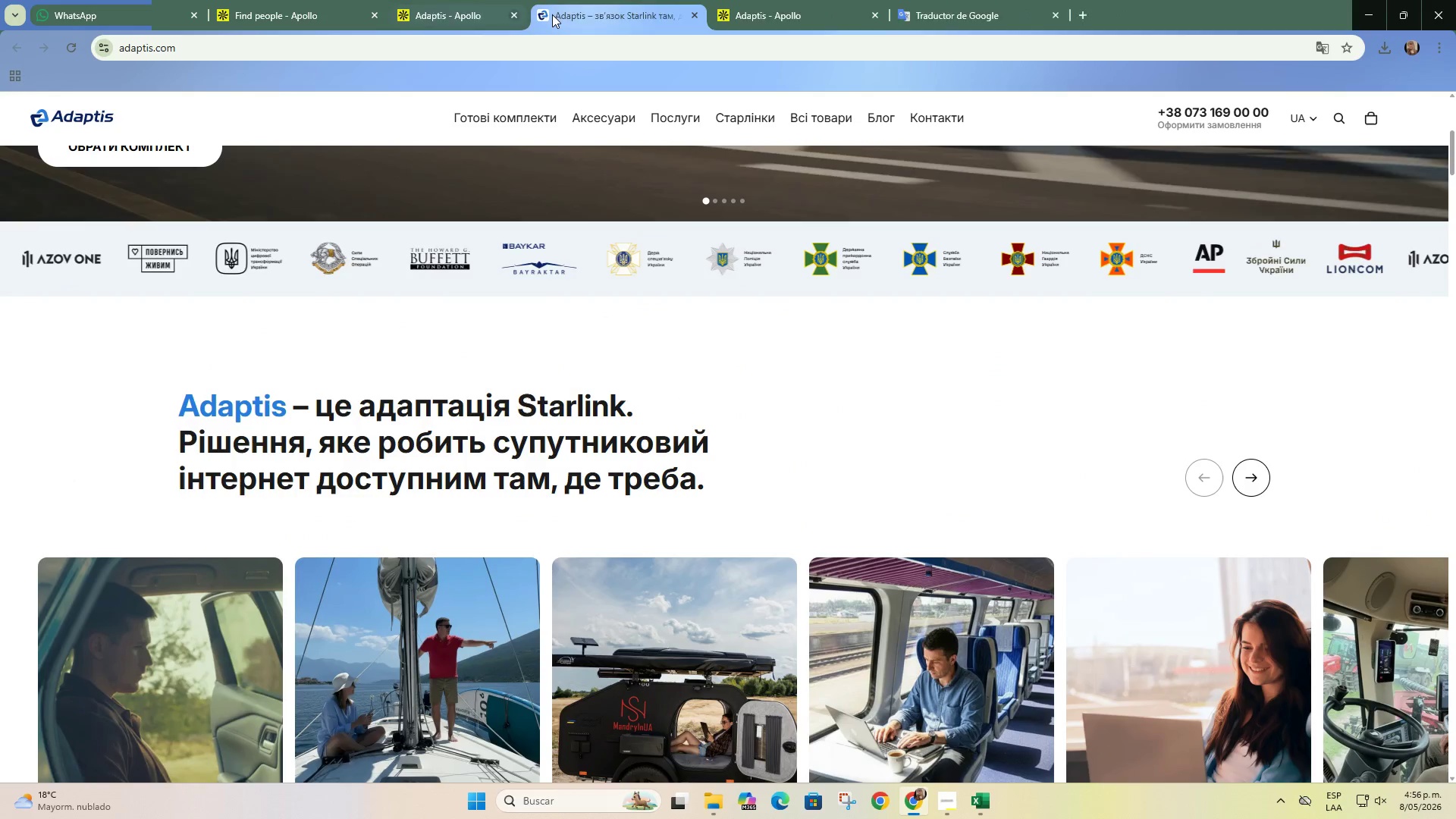 
double_click([552, 14])
 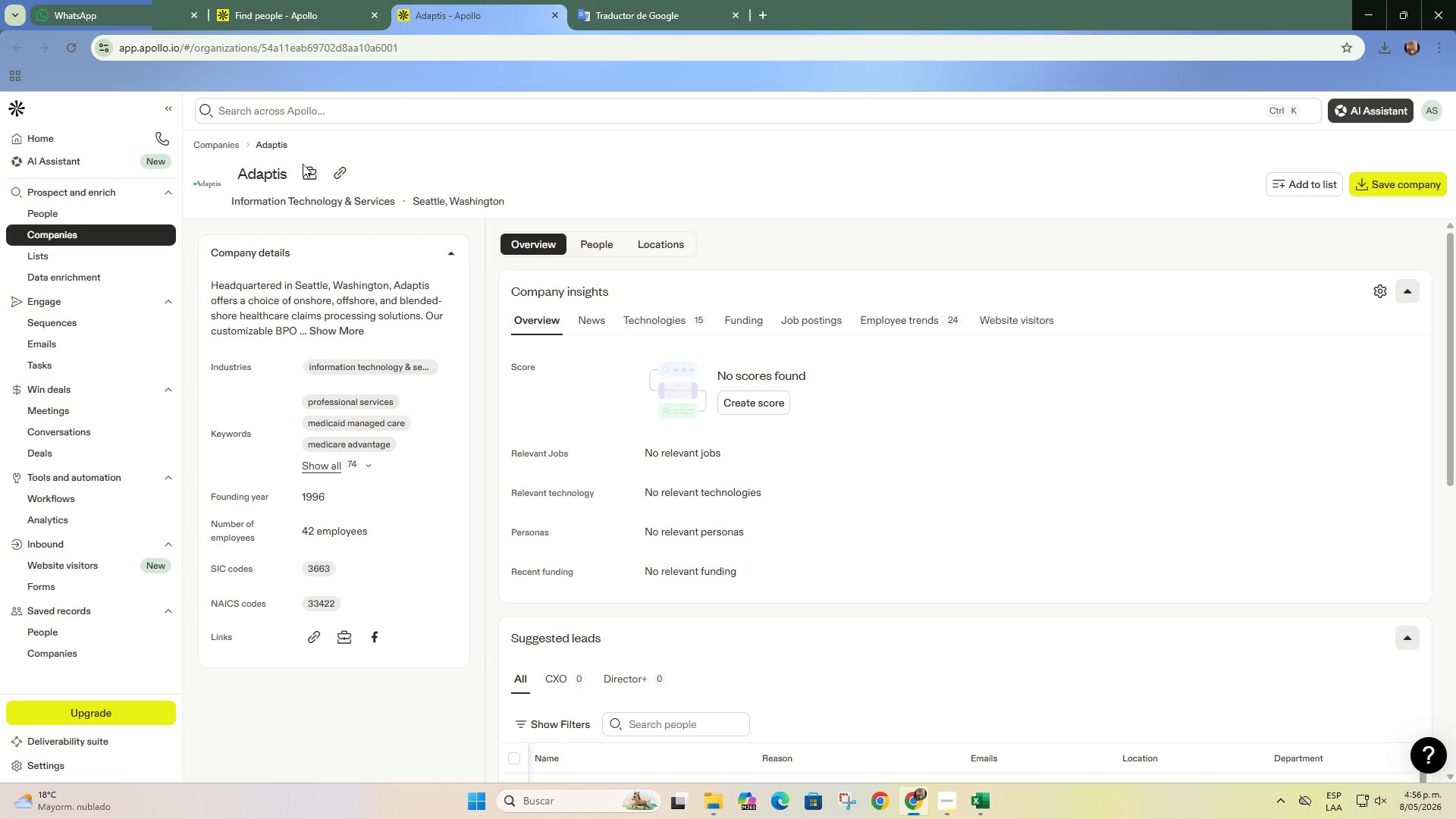 
left_click([344, 171])
 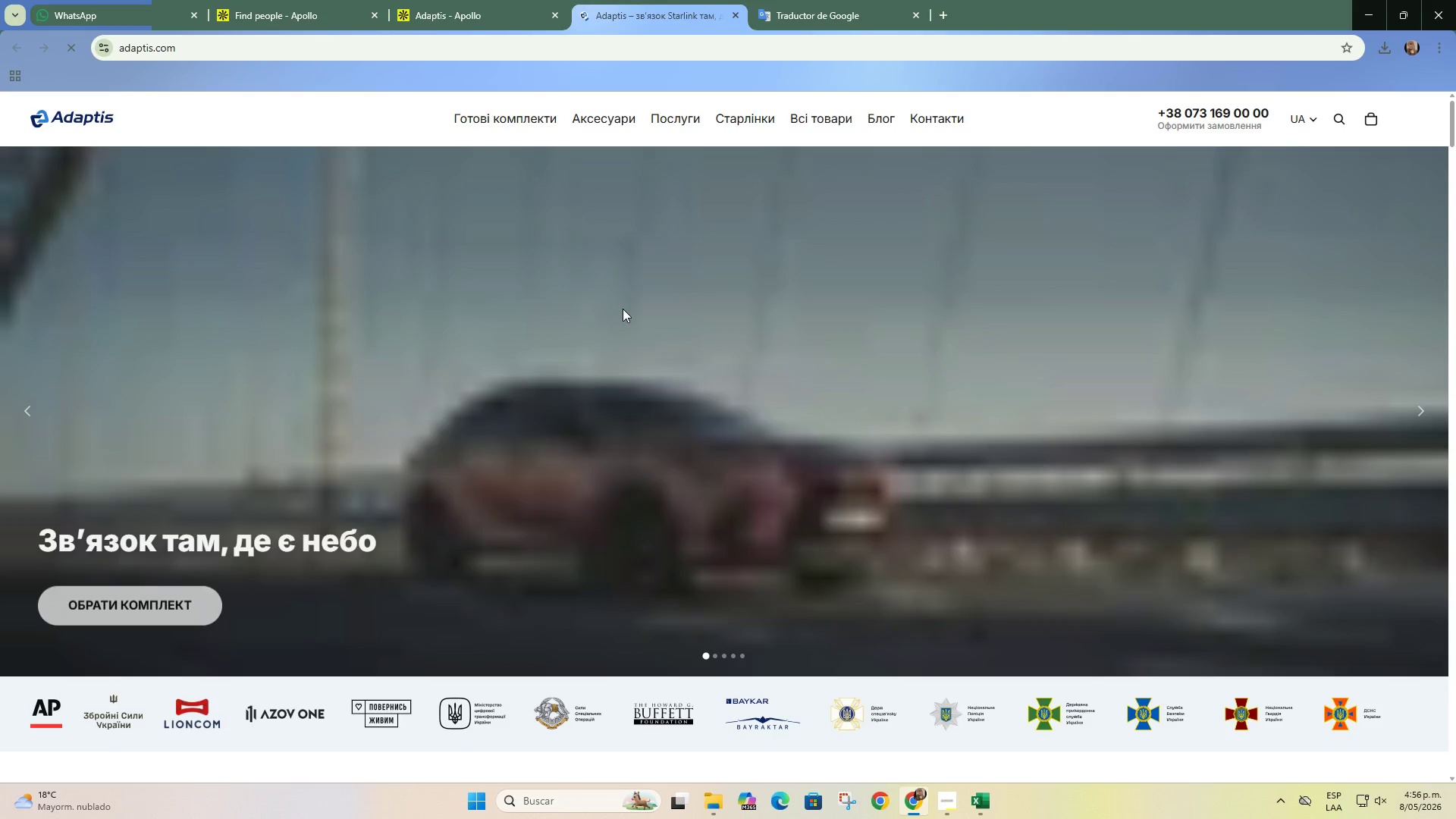 
left_click([516, 0])
 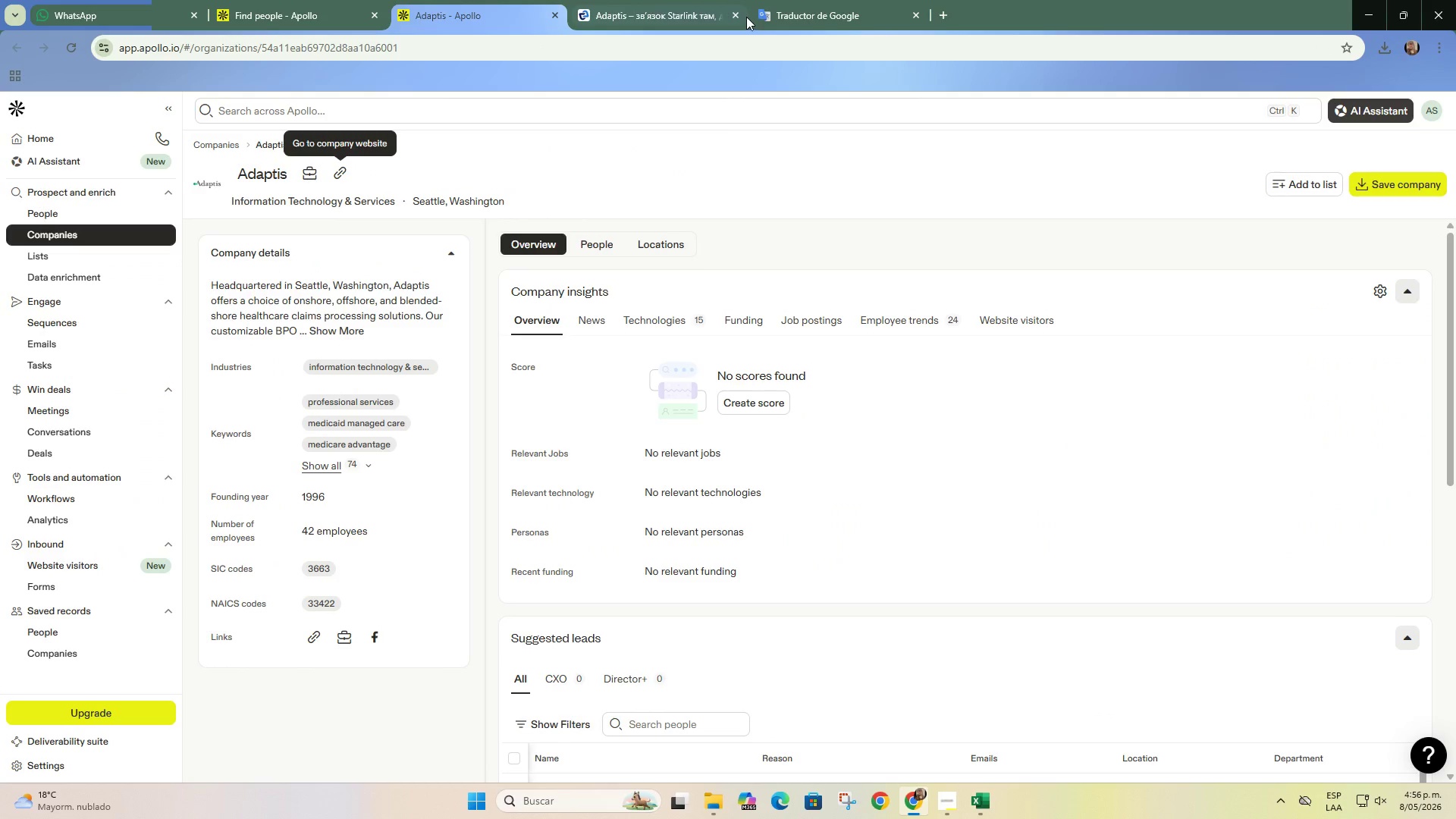 
scroll: coordinate [625, 309], scroll_direction: down, amount: 10.0
 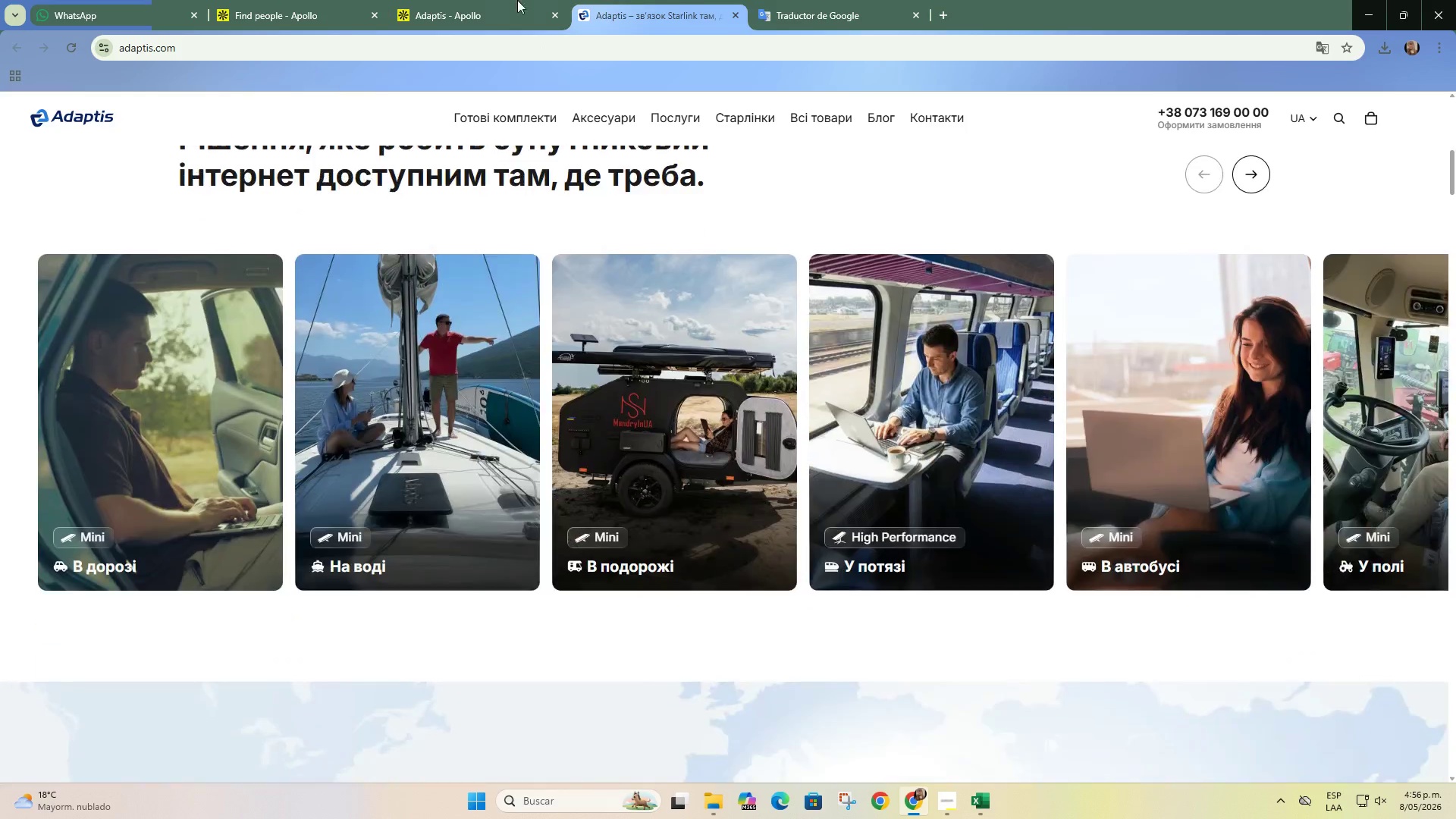 
left_click([734, 12])
 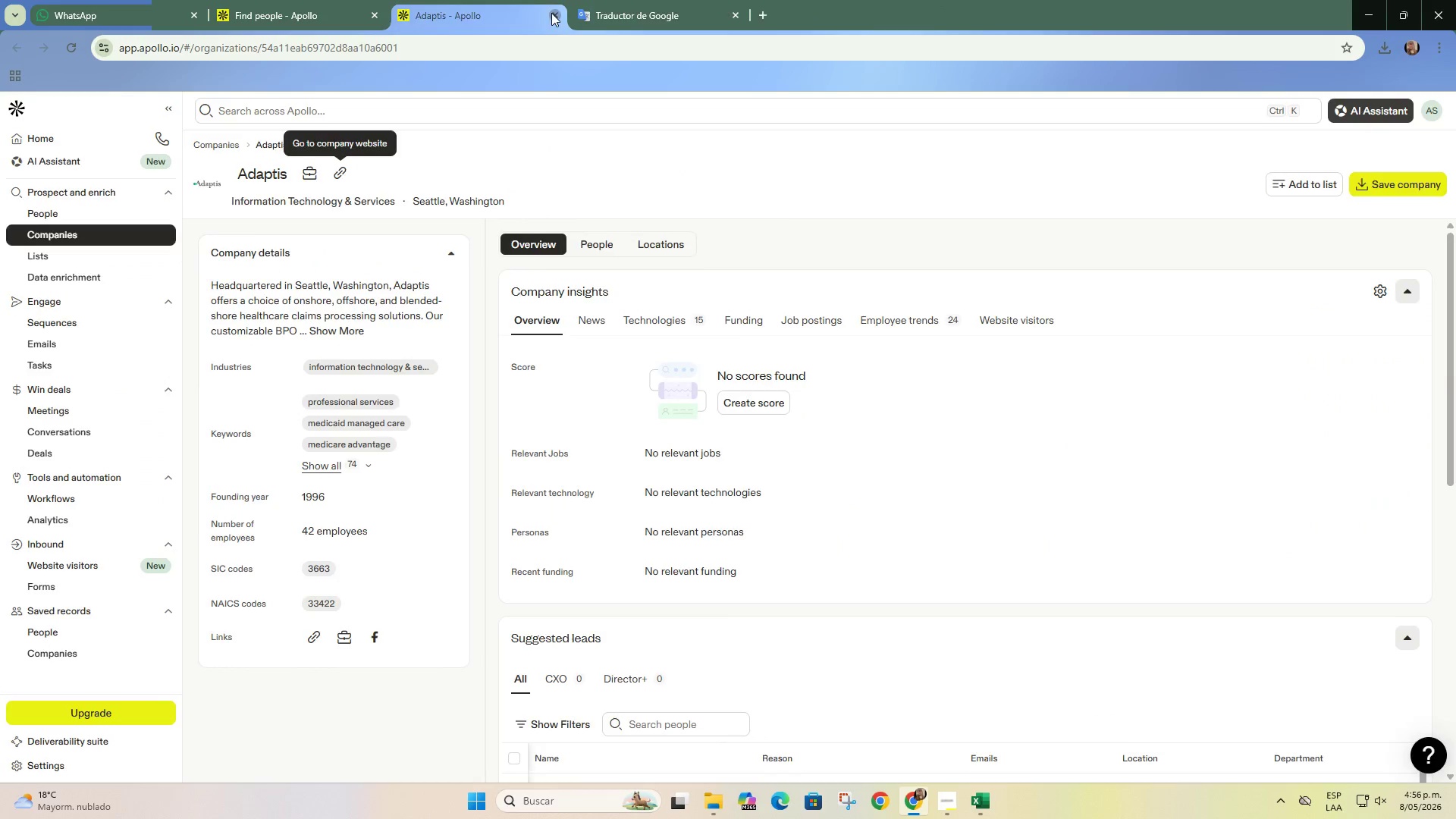 
double_click([313, 0])
 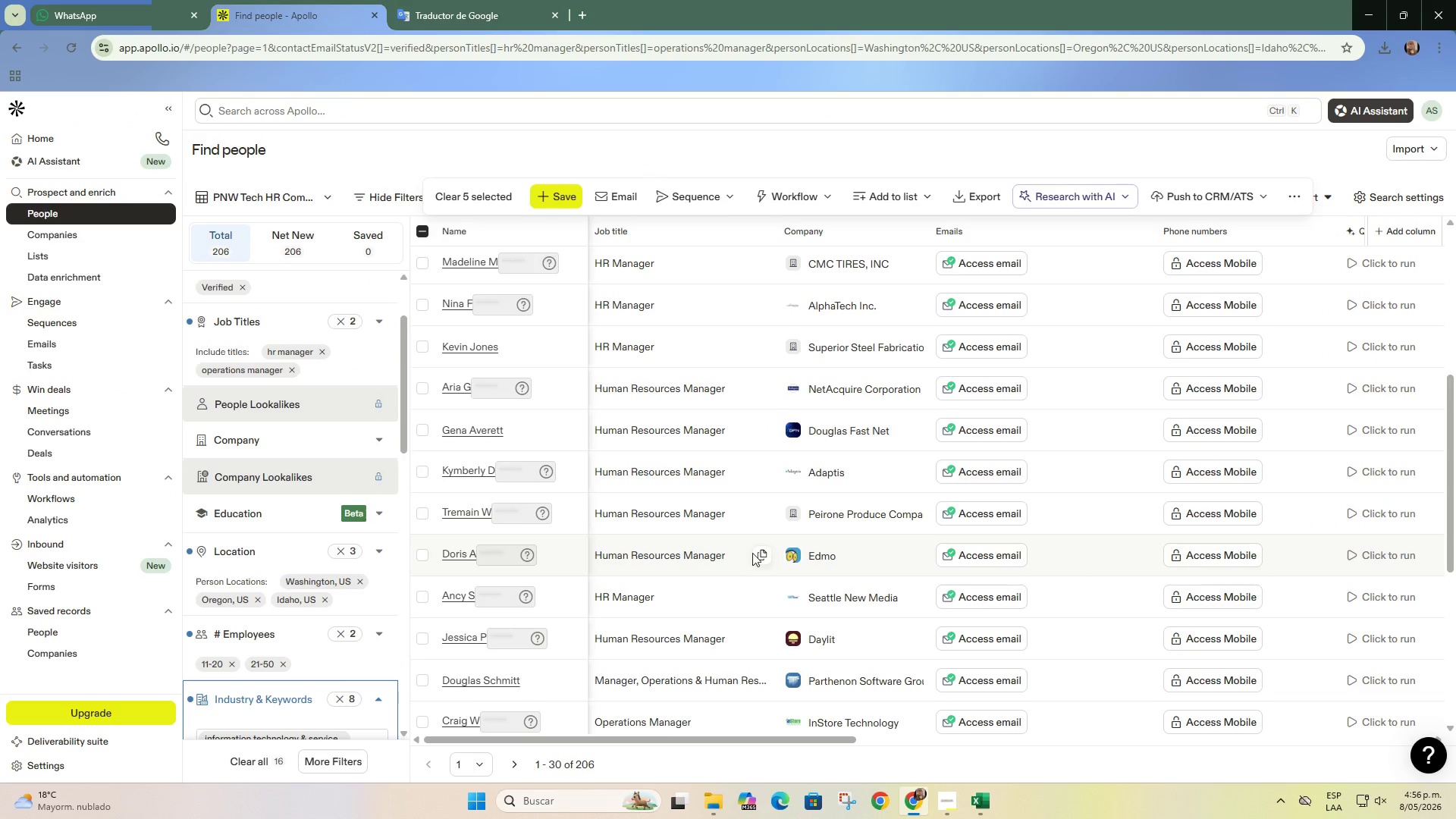 
right_click([831, 520])
 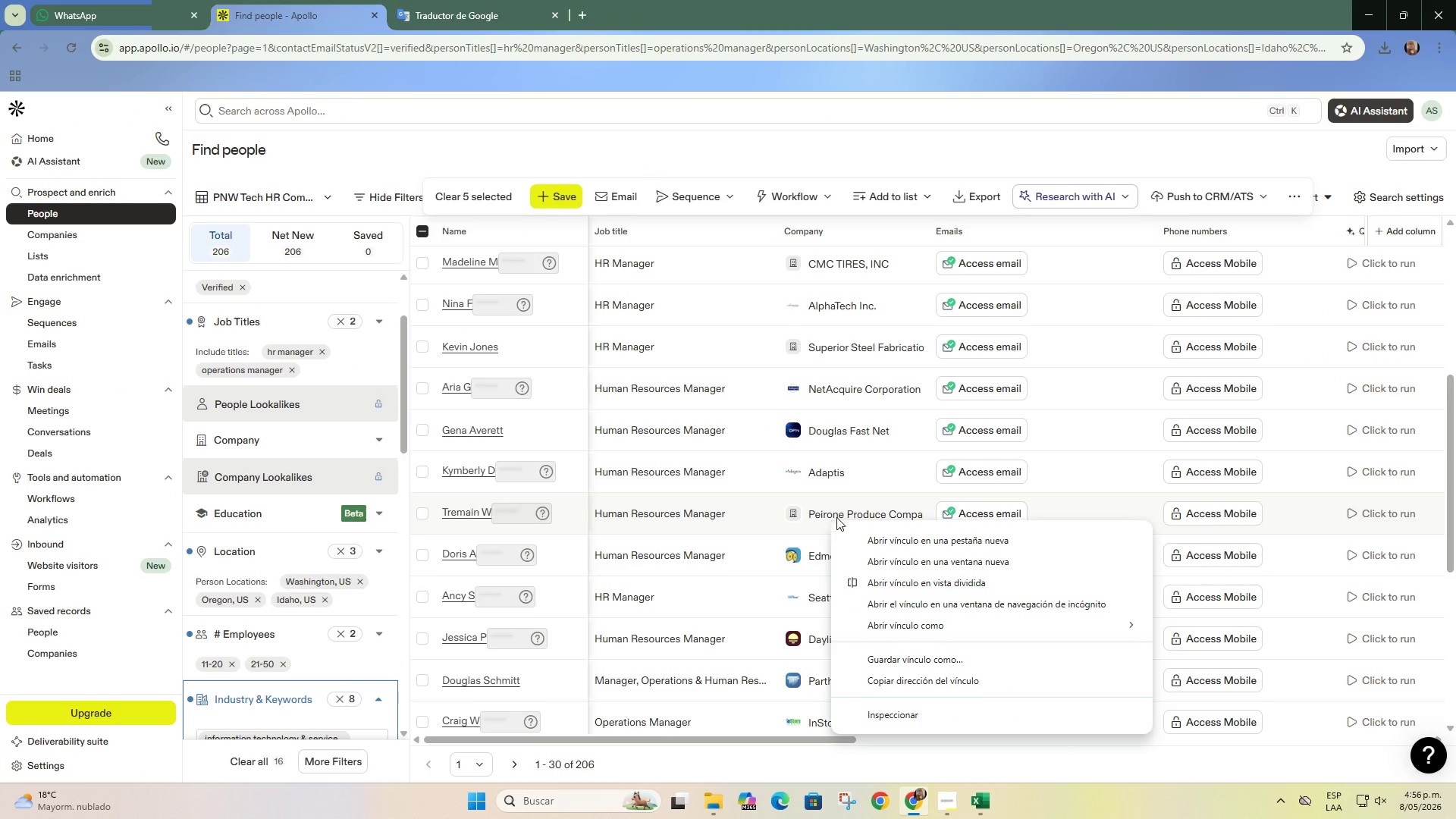 
left_click([880, 532])
 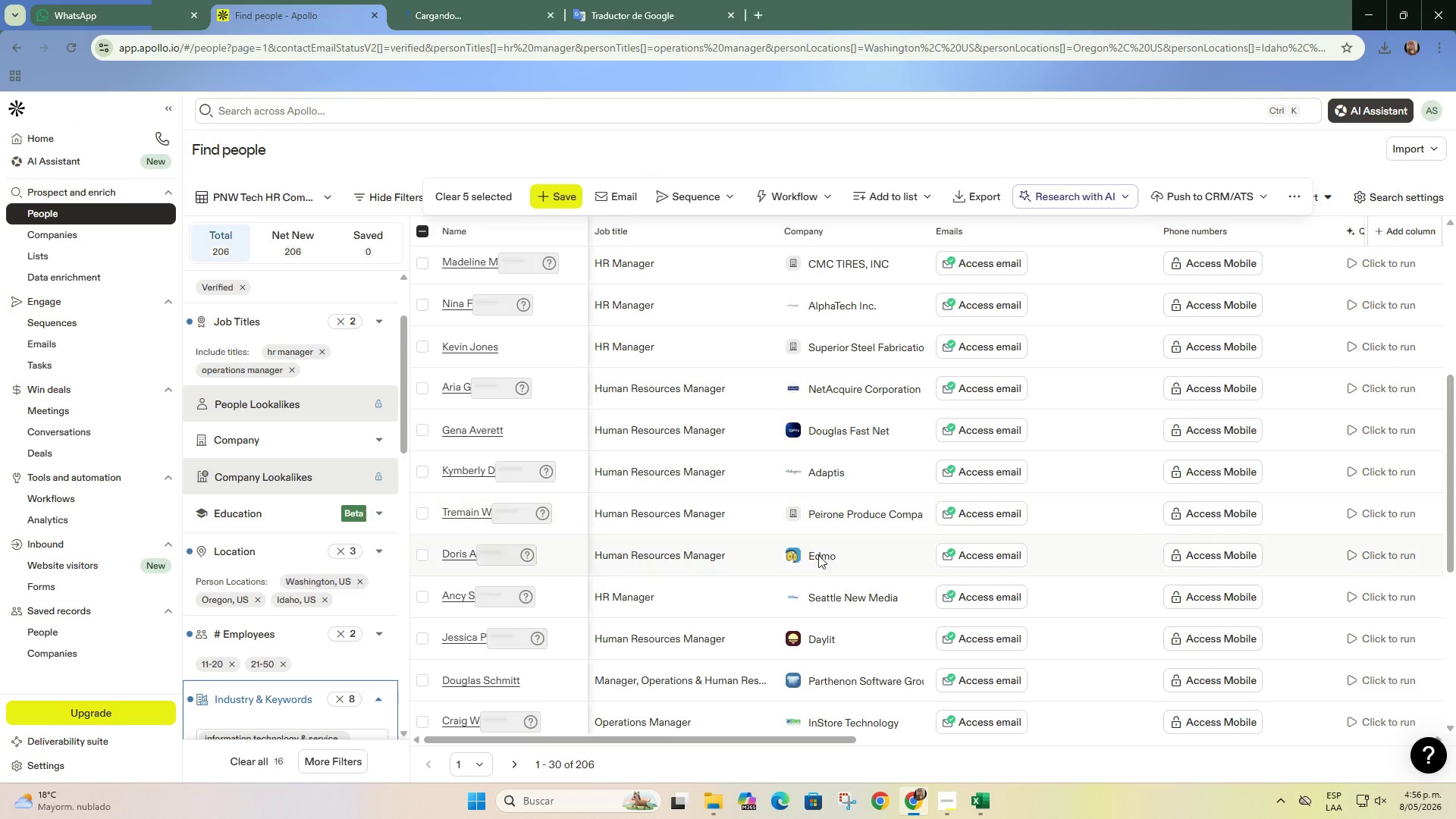 
right_click([817, 555])
 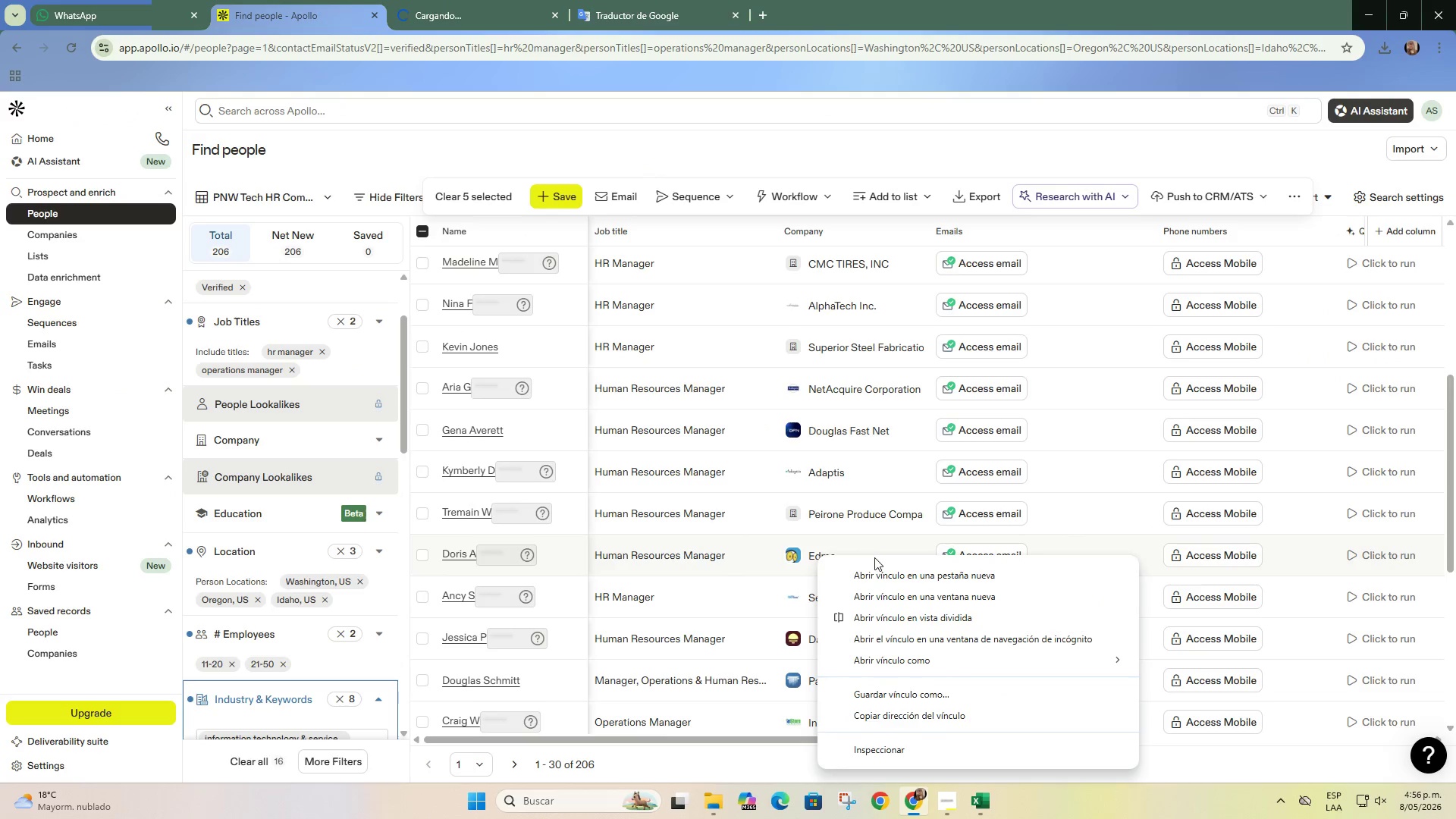 
left_click([880, 566])
 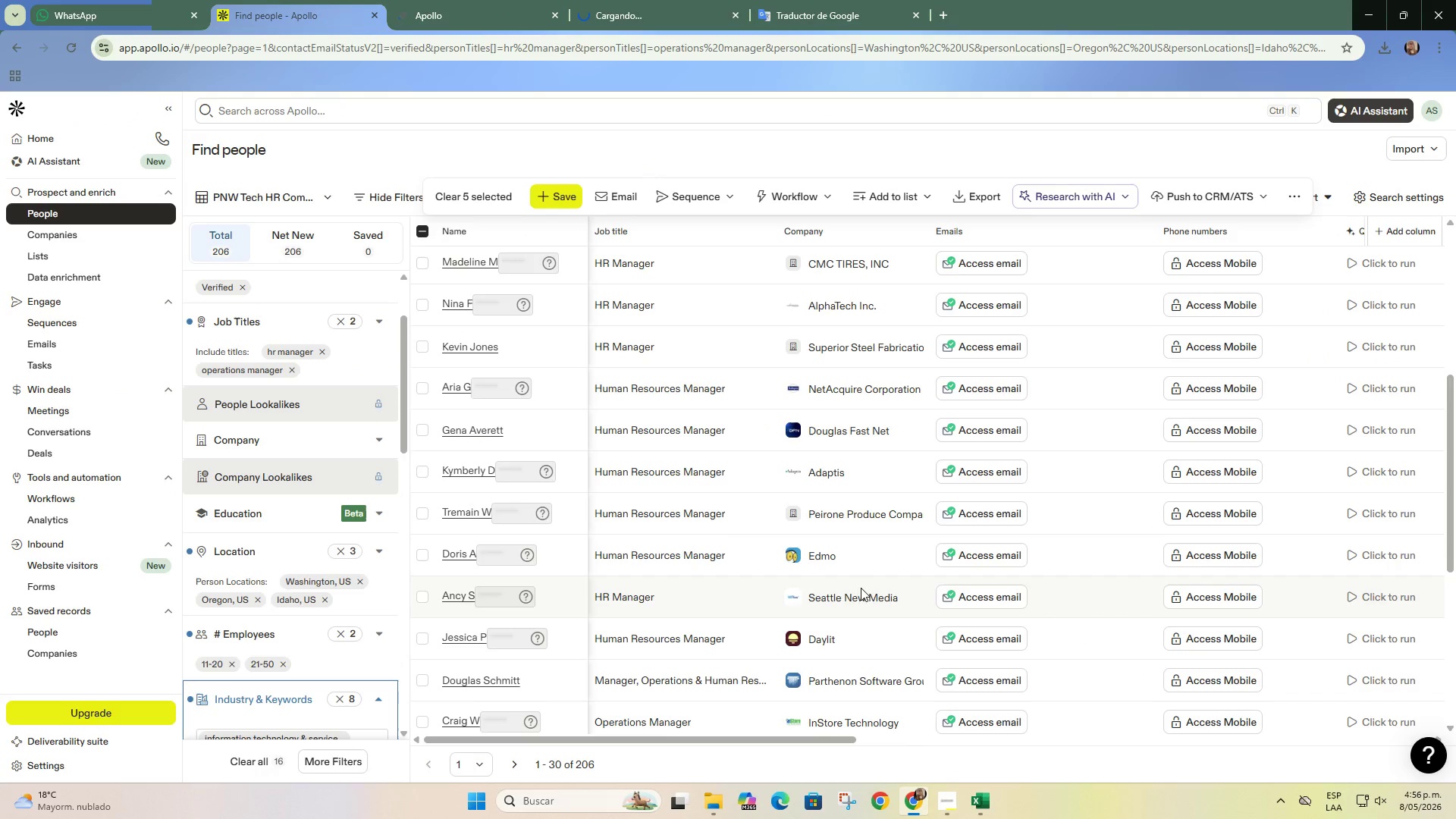 
right_click([860, 602])
 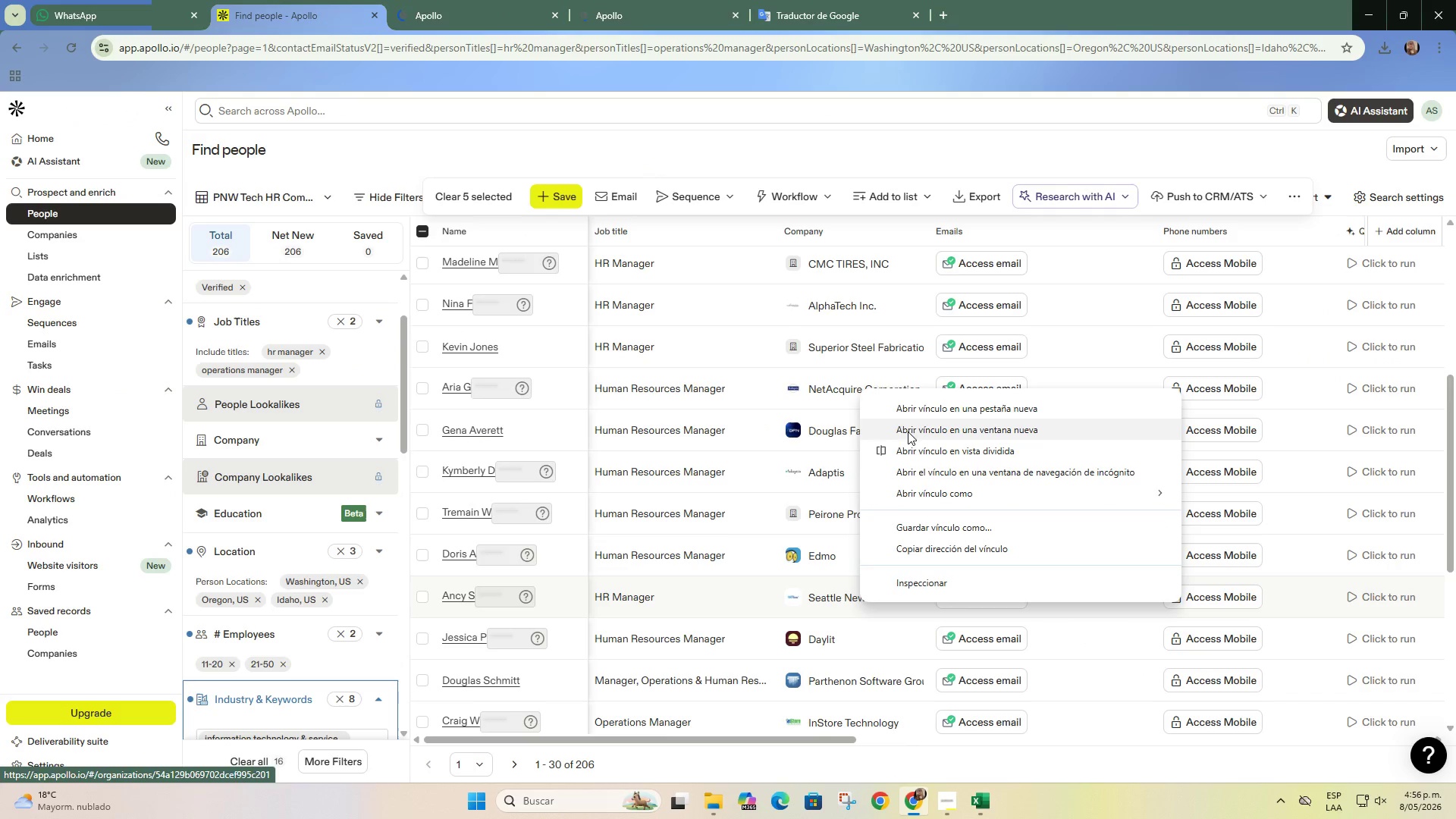 
left_click([913, 404])
 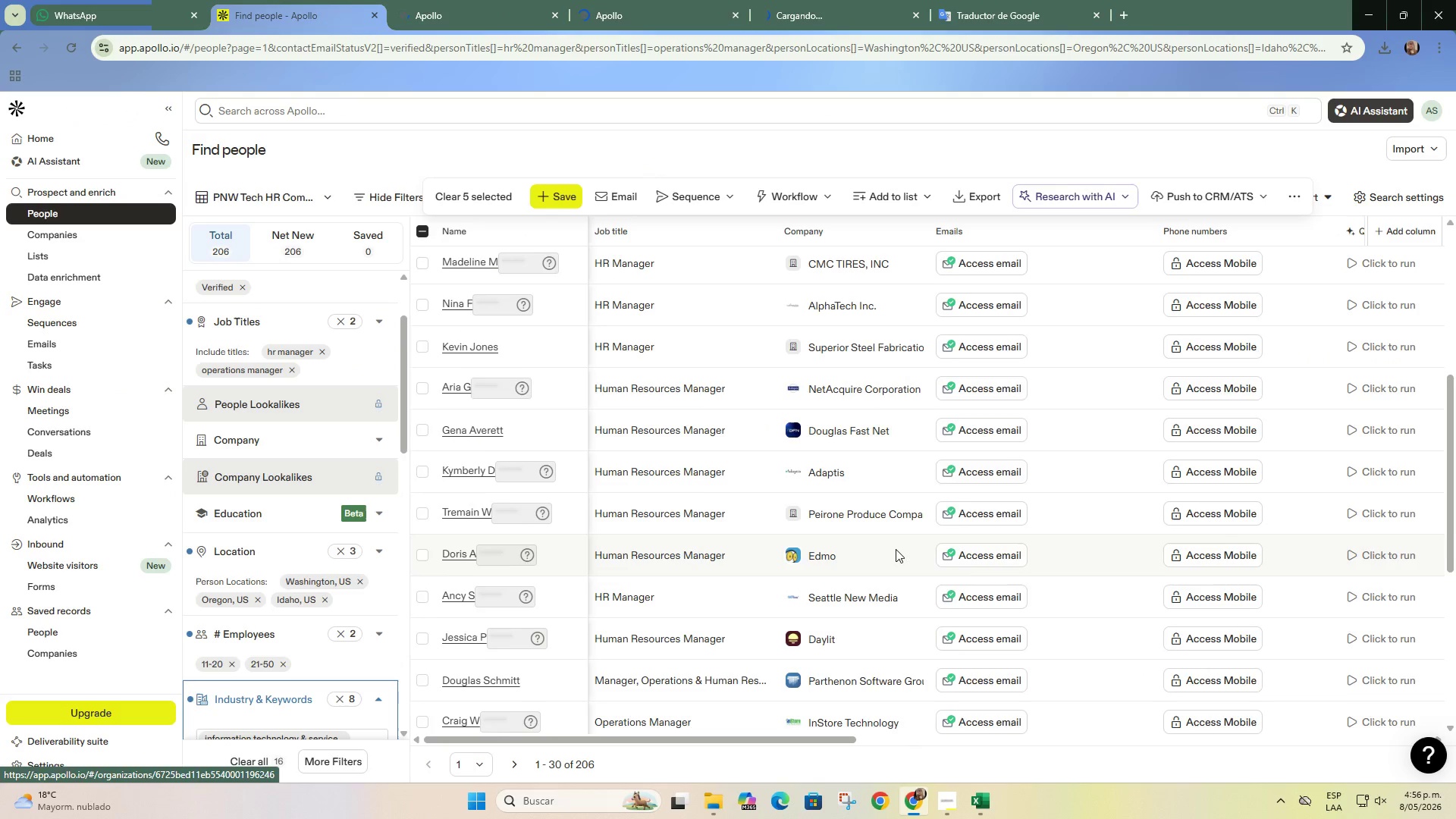 
scroll: coordinate [896, 549], scroll_direction: down, amount: 1.0
 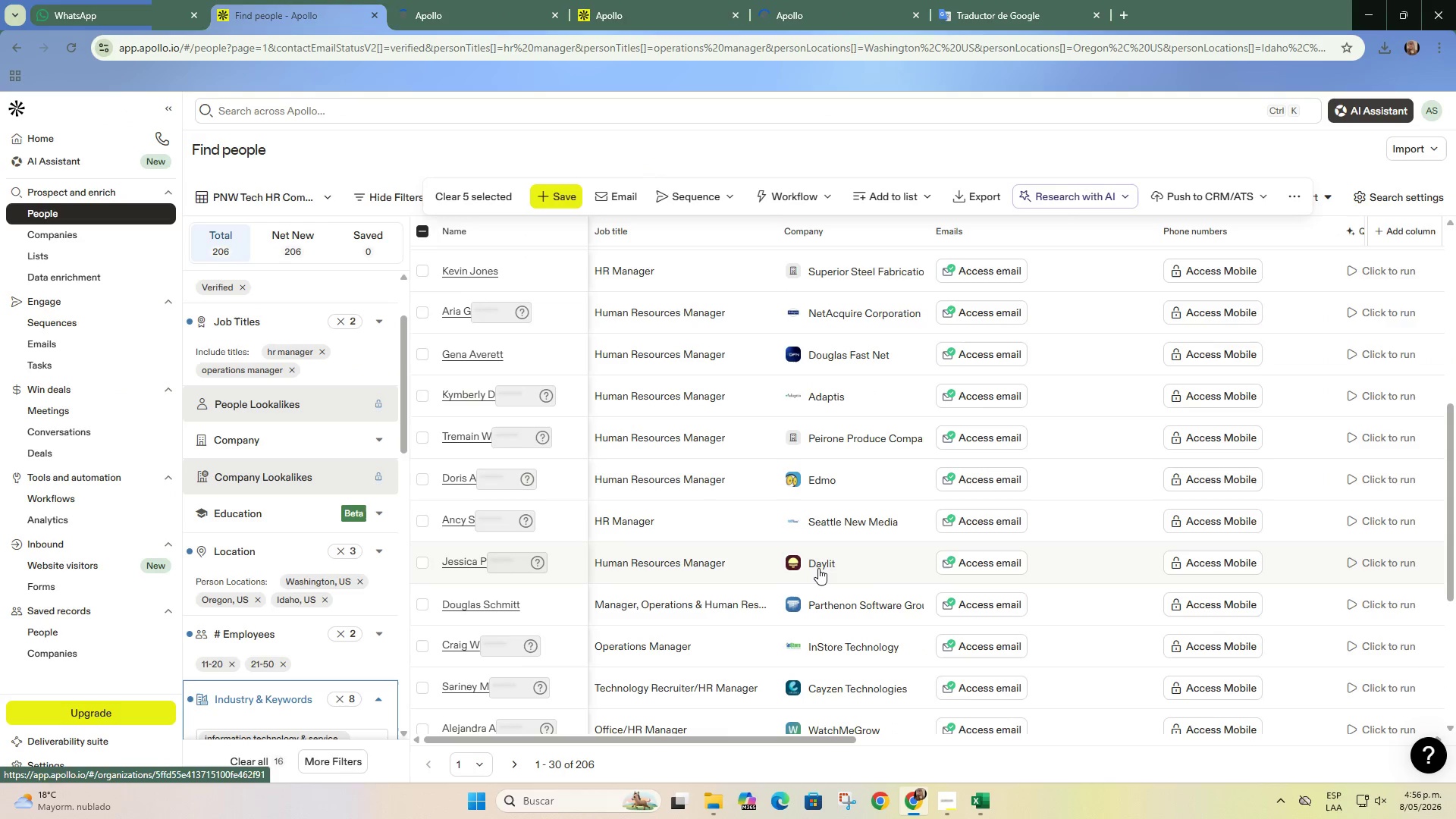 
right_click([818, 568])
 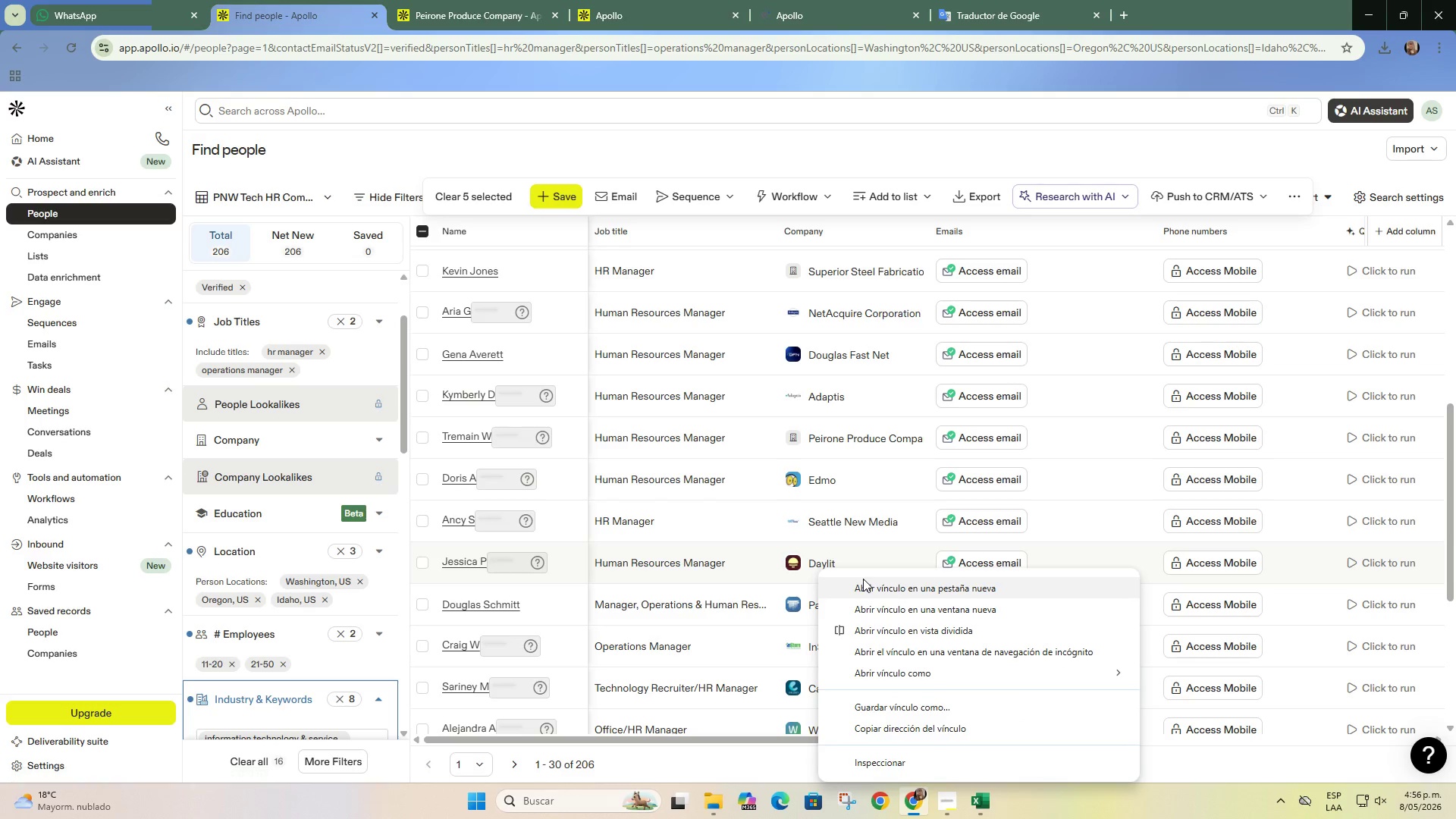 
left_click([864, 582])
 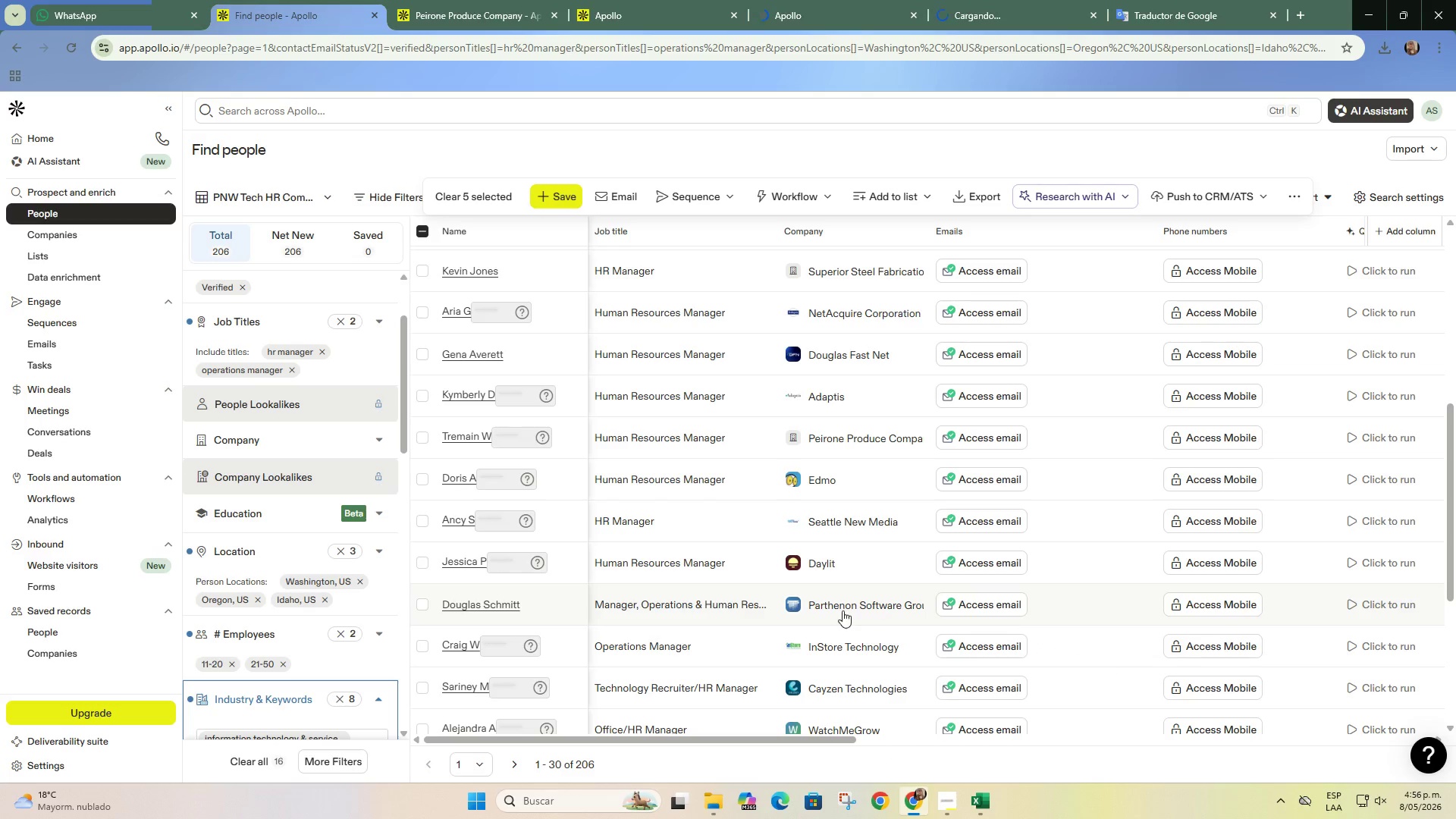 
right_click([843, 607])
 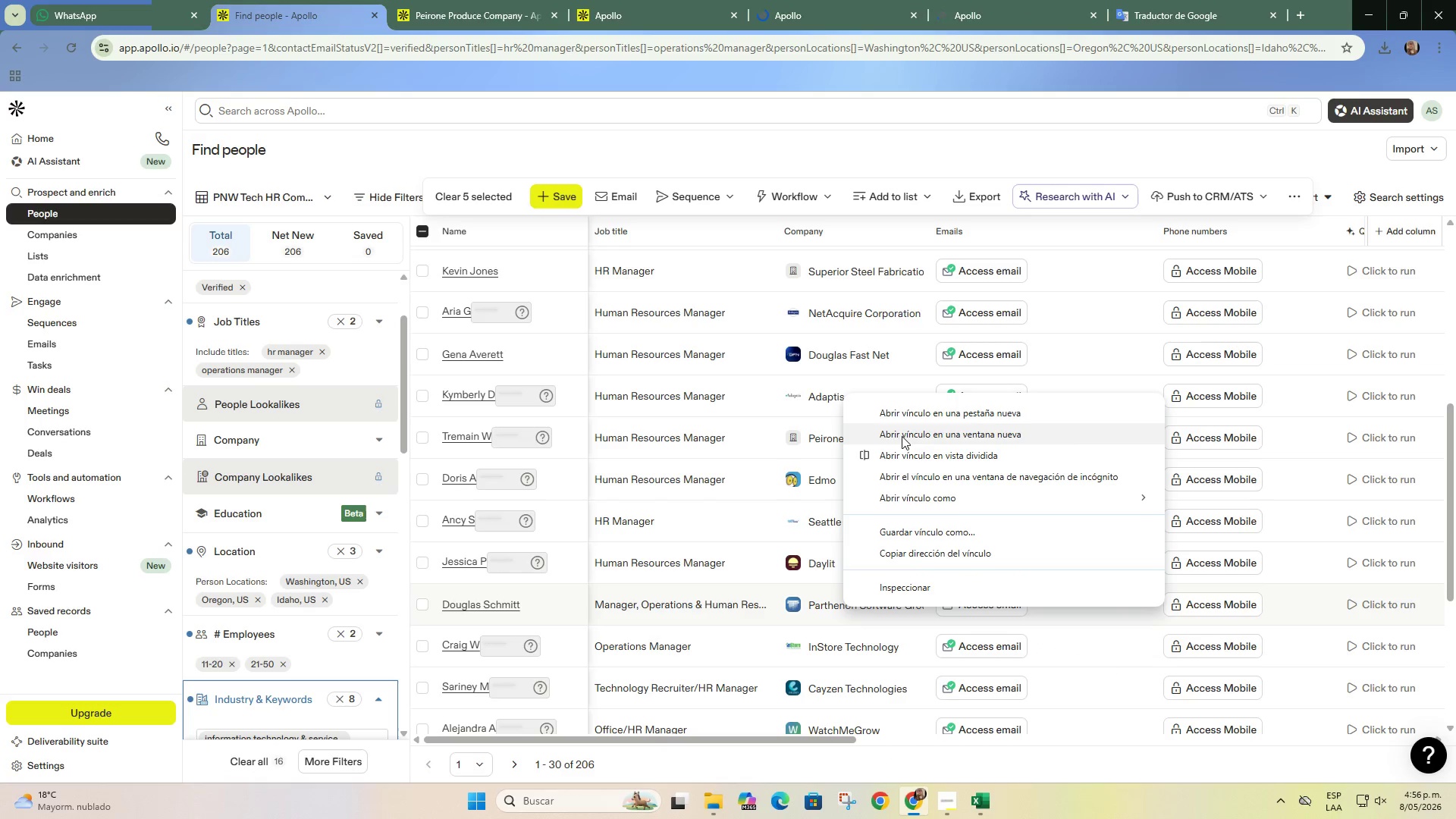 
left_click([905, 409])
 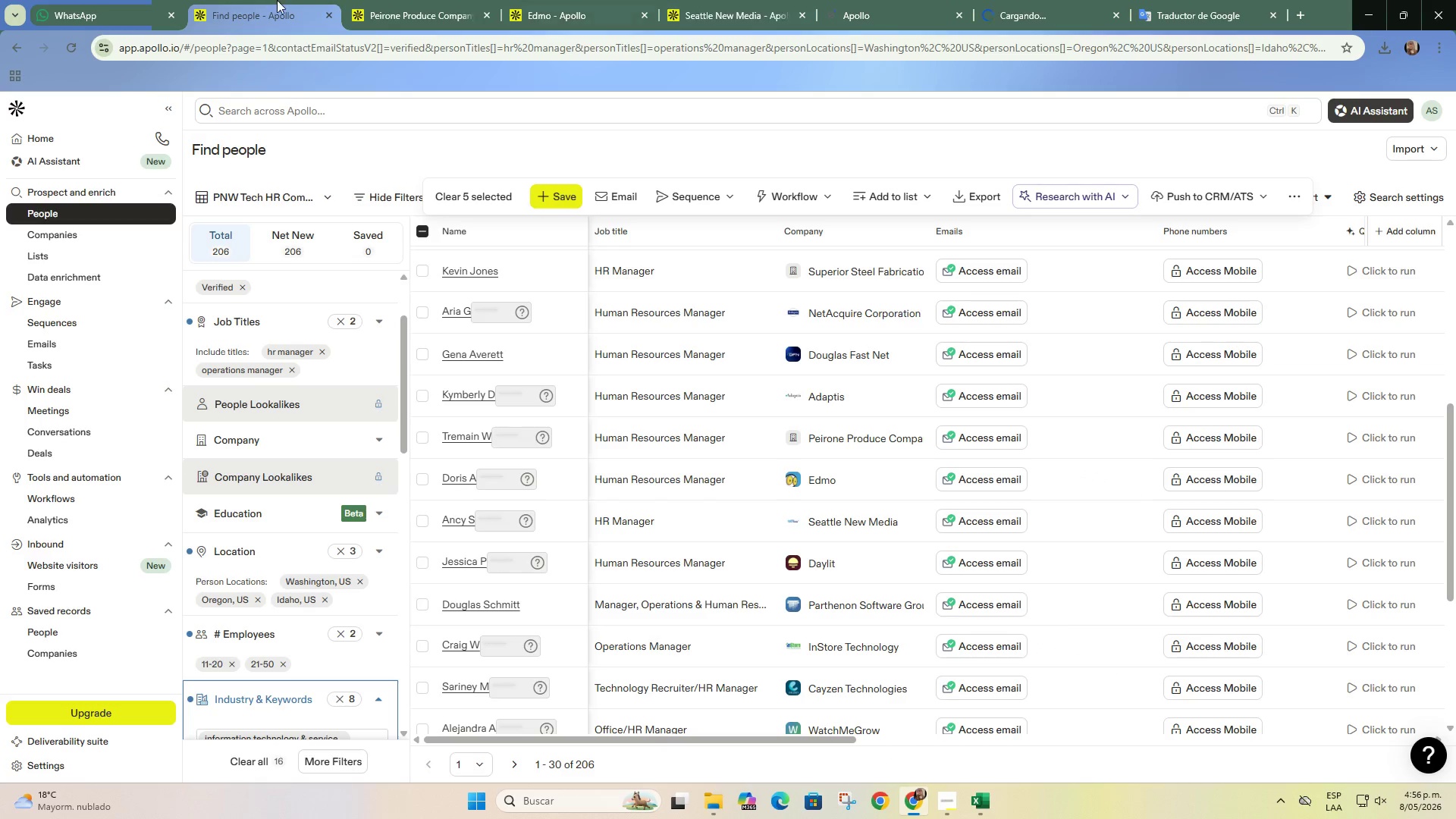 
left_click([390, 0])
 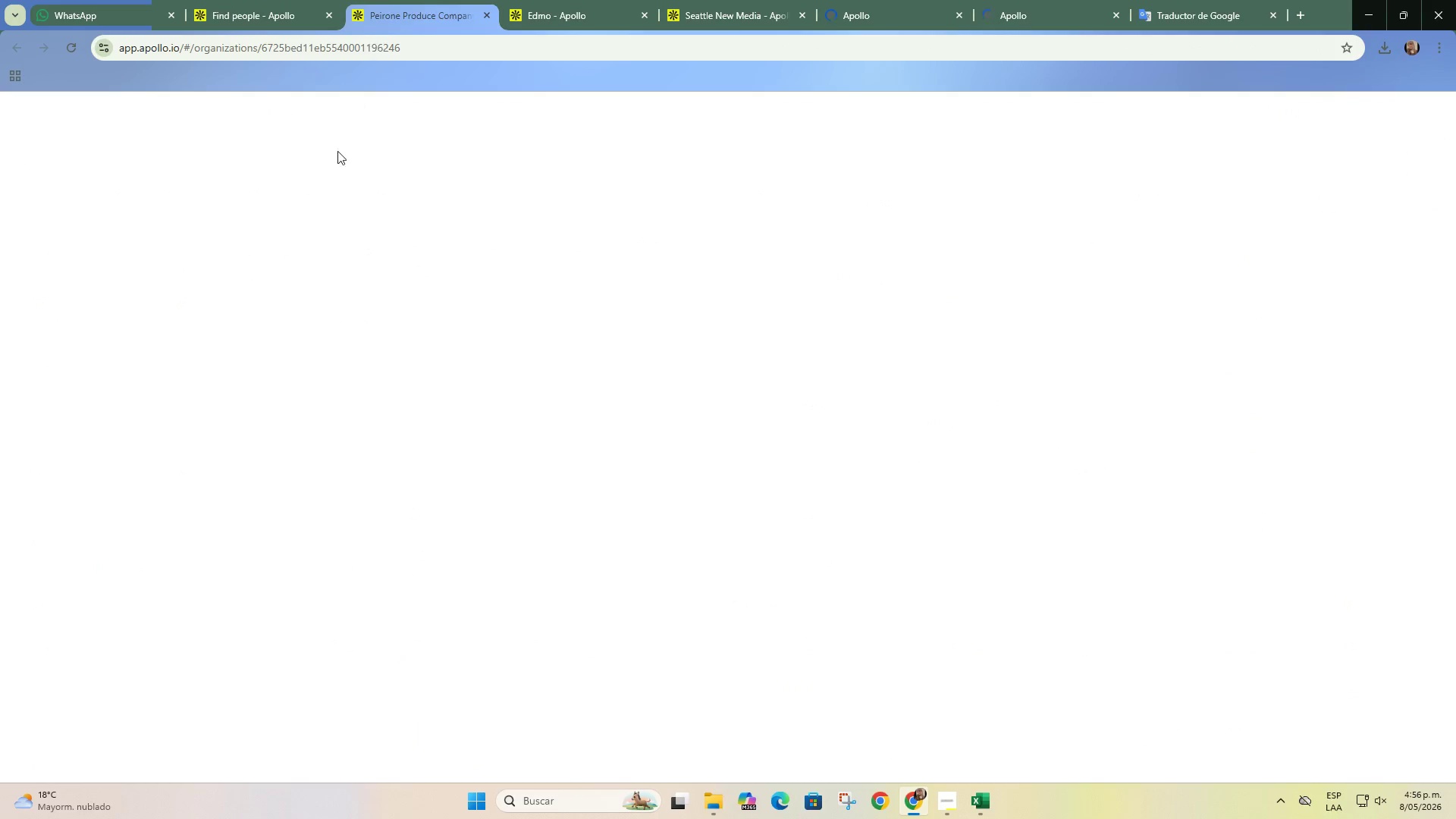 
mouse_move([314, 291])
 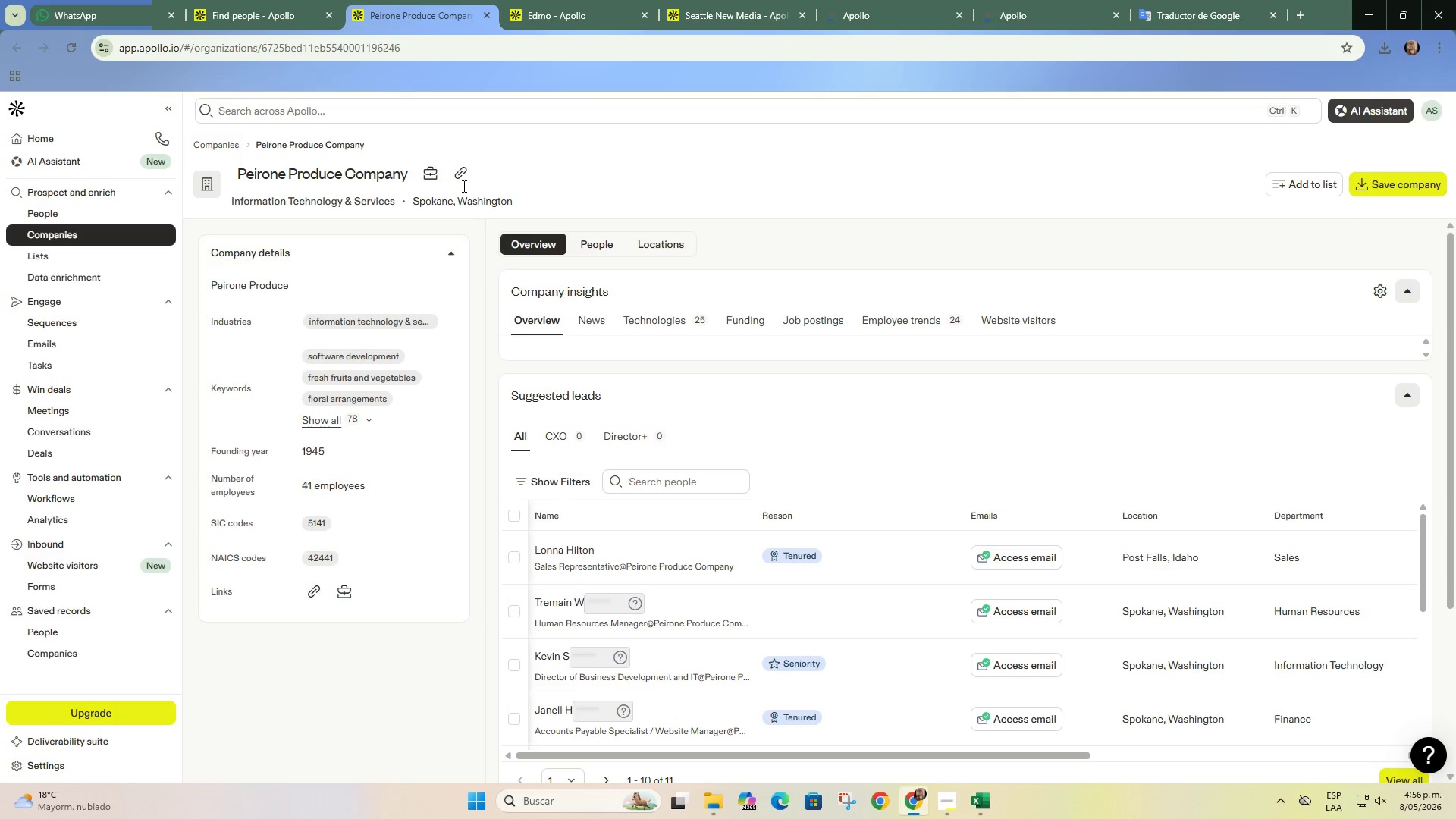 
left_click([463, 165])
 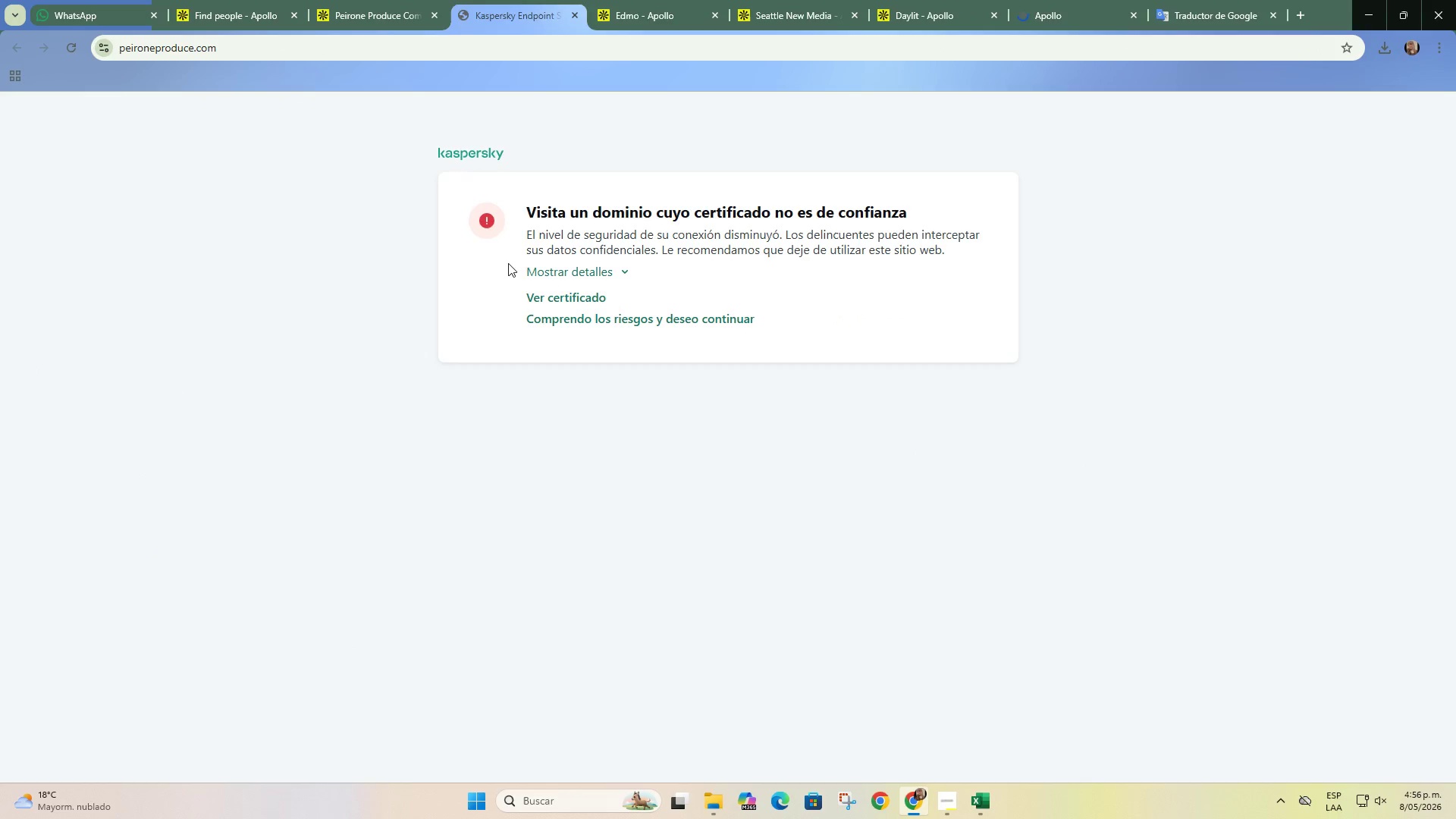 
left_click([574, 14])
 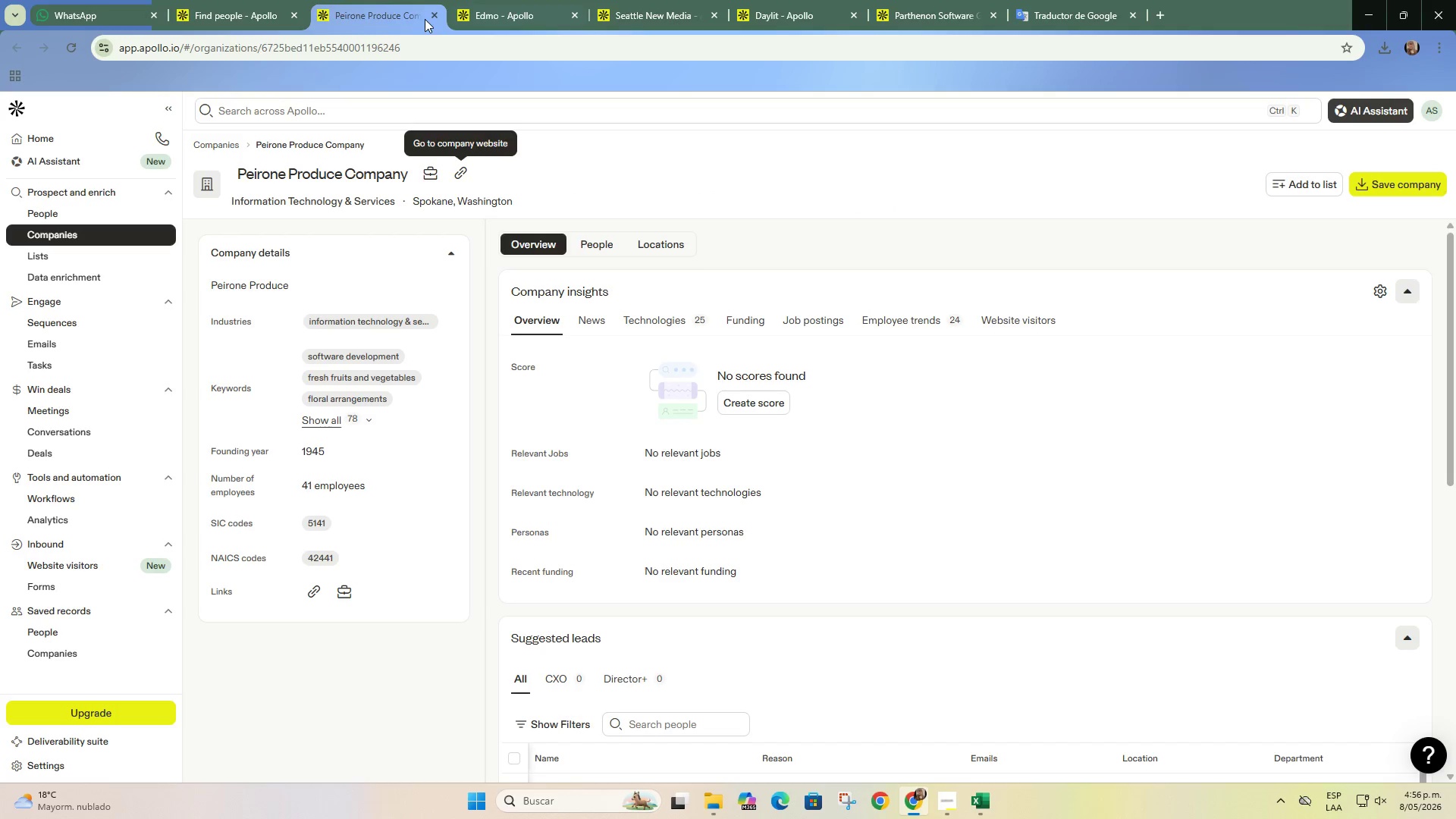 
left_click([431, 16])
 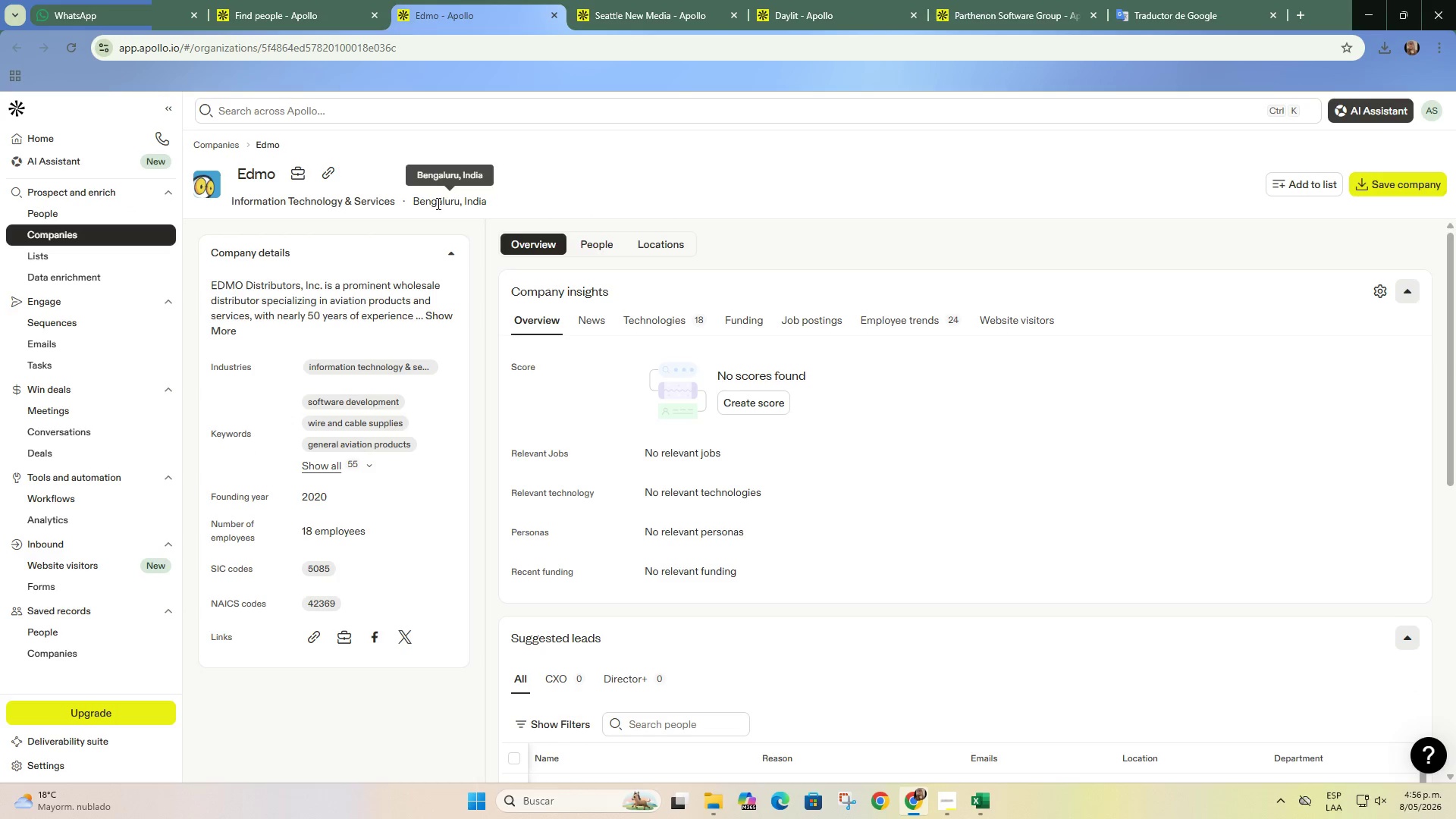 
left_click([551, 16])
 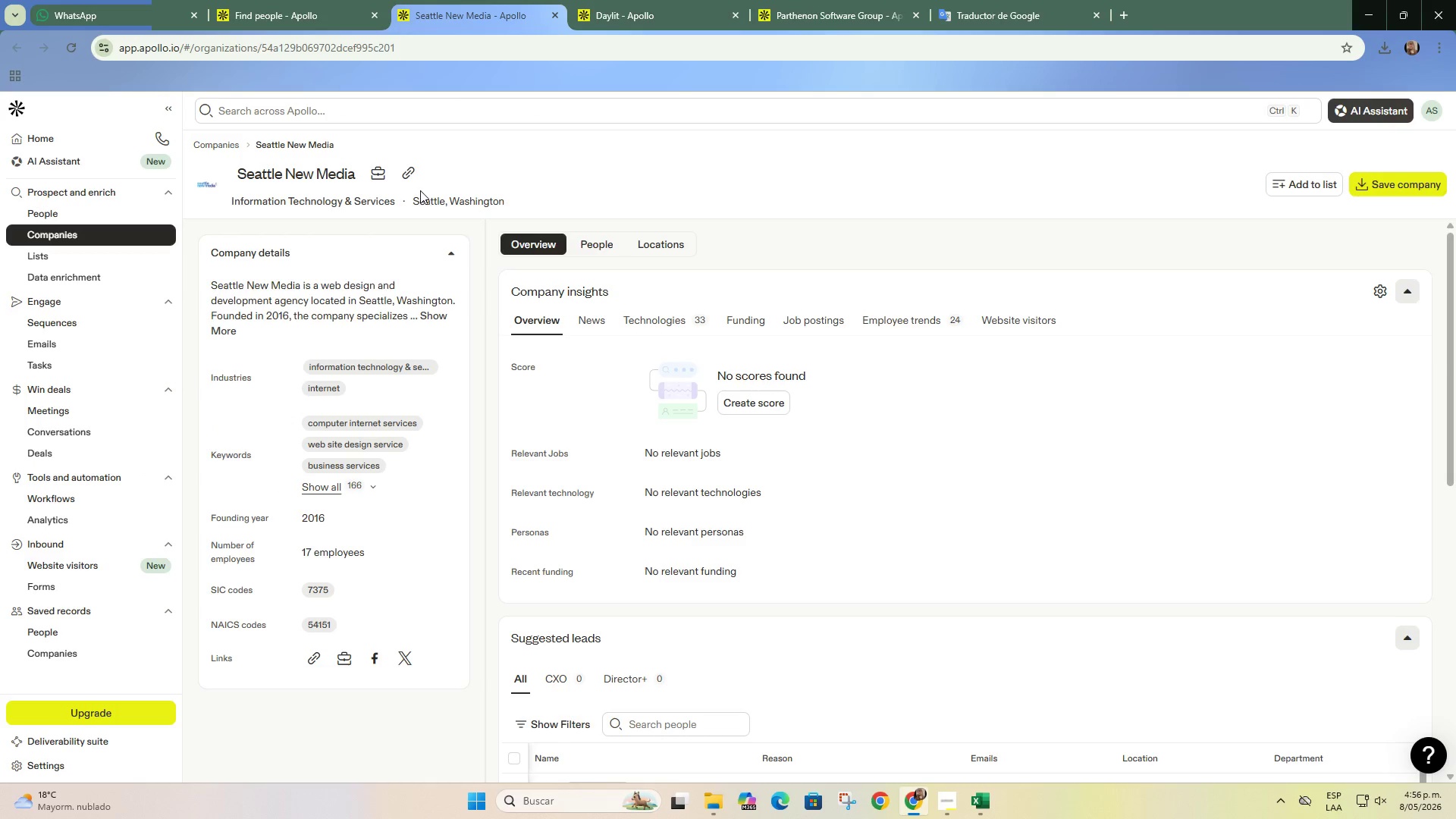 
left_click([408, 174])
 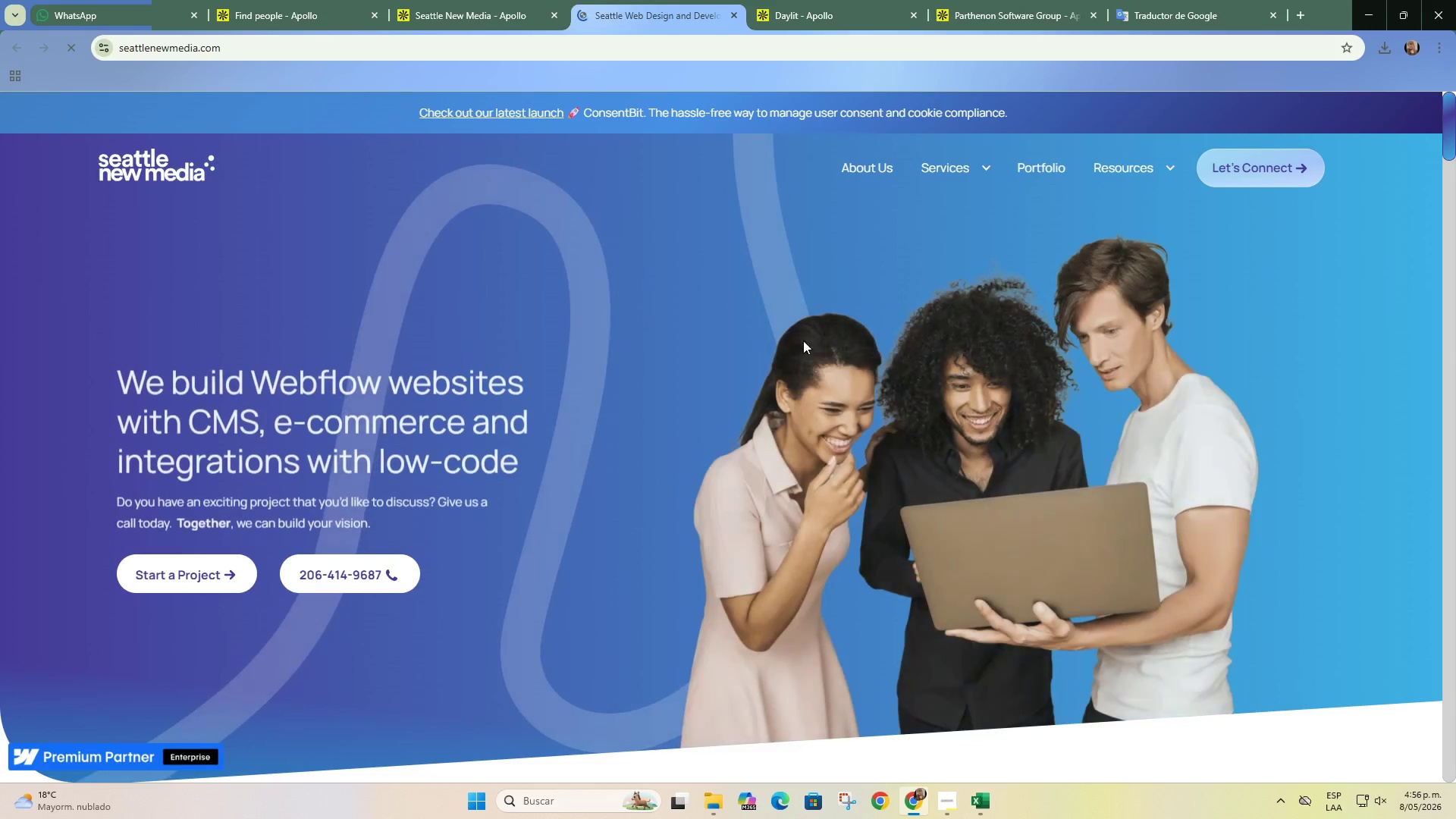 
mouse_move([959, 183])
 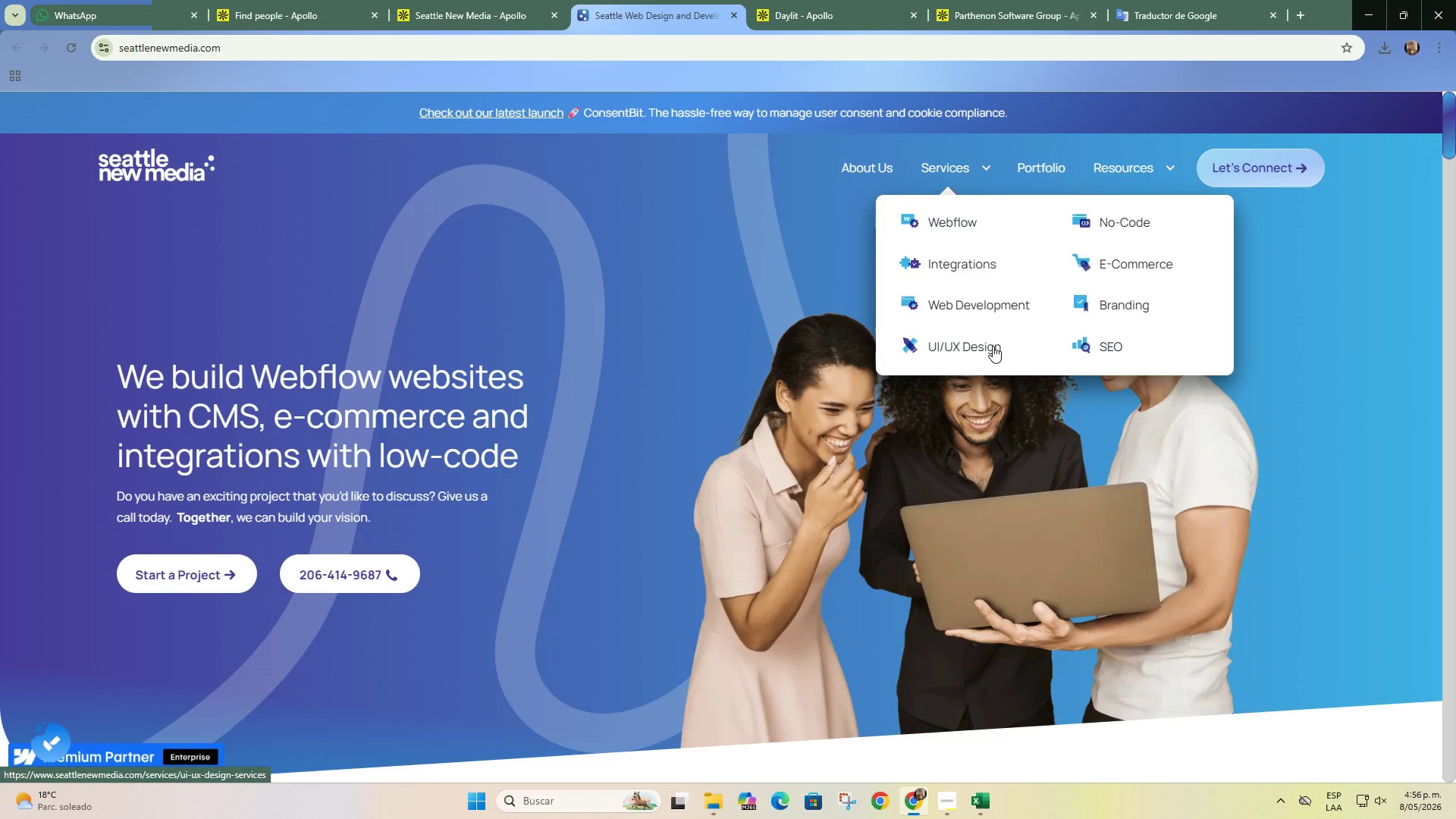 
left_click([455, 0])
 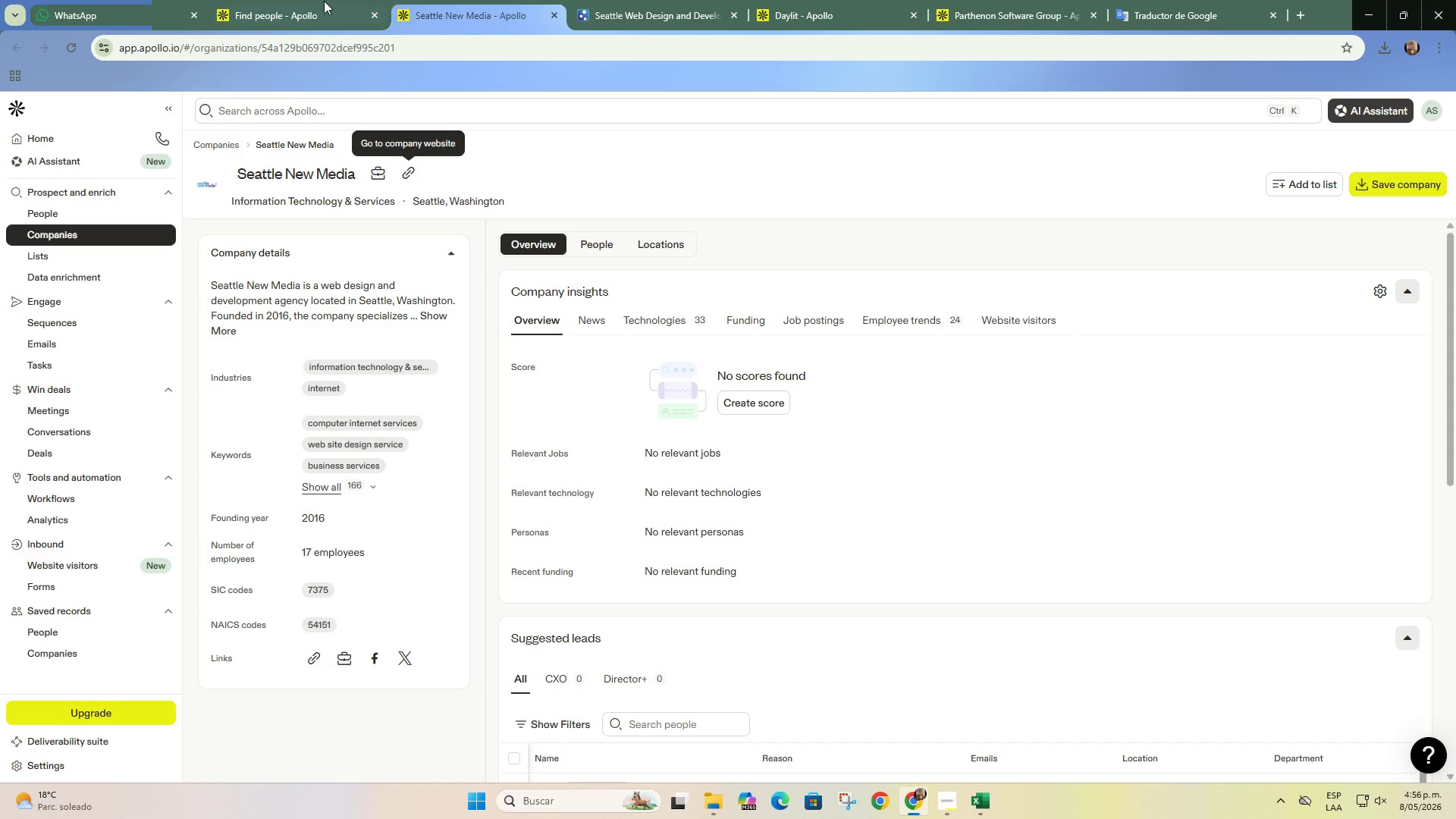 
left_click([324, 1])
 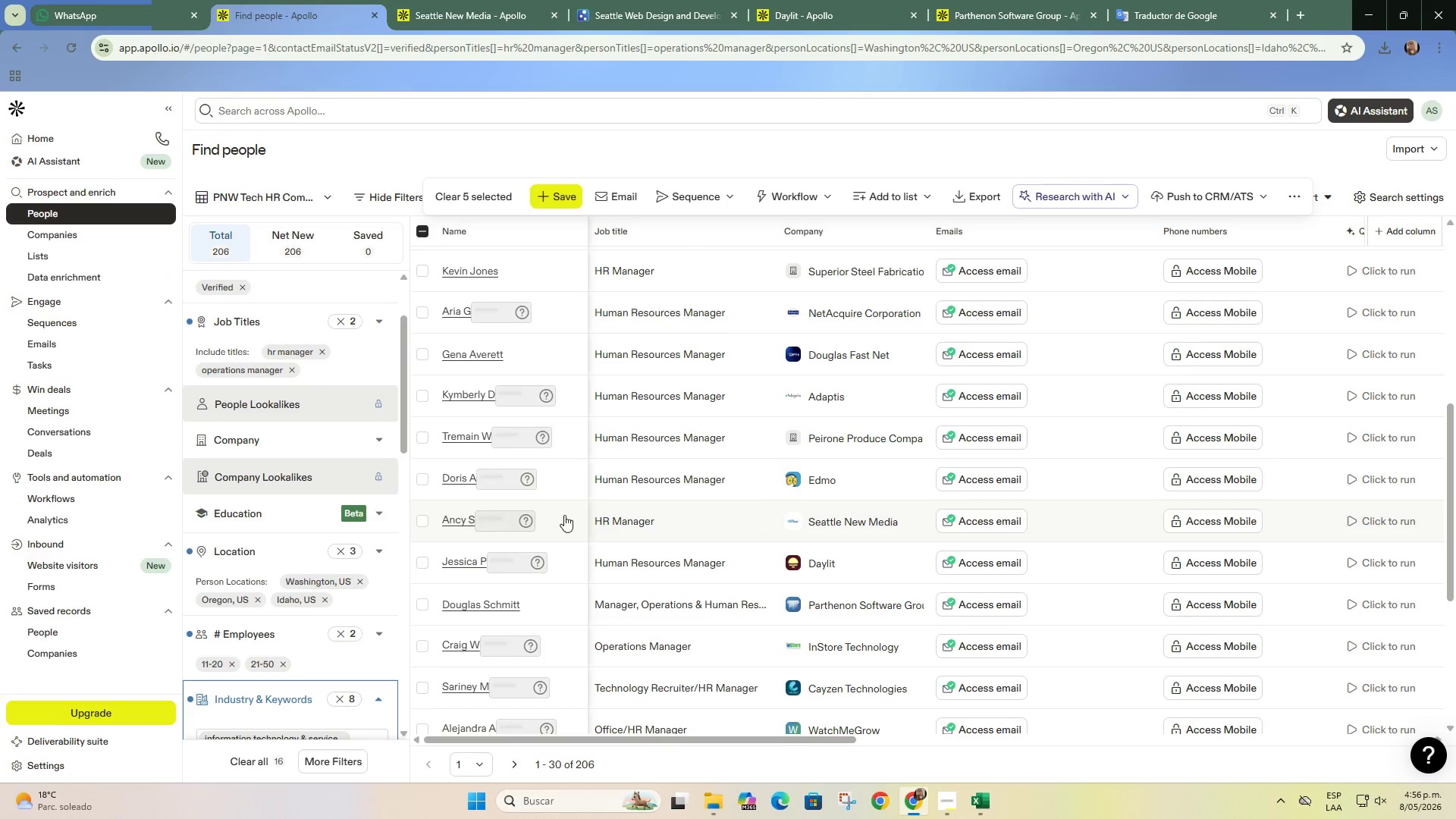 
left_click([424, 519])
 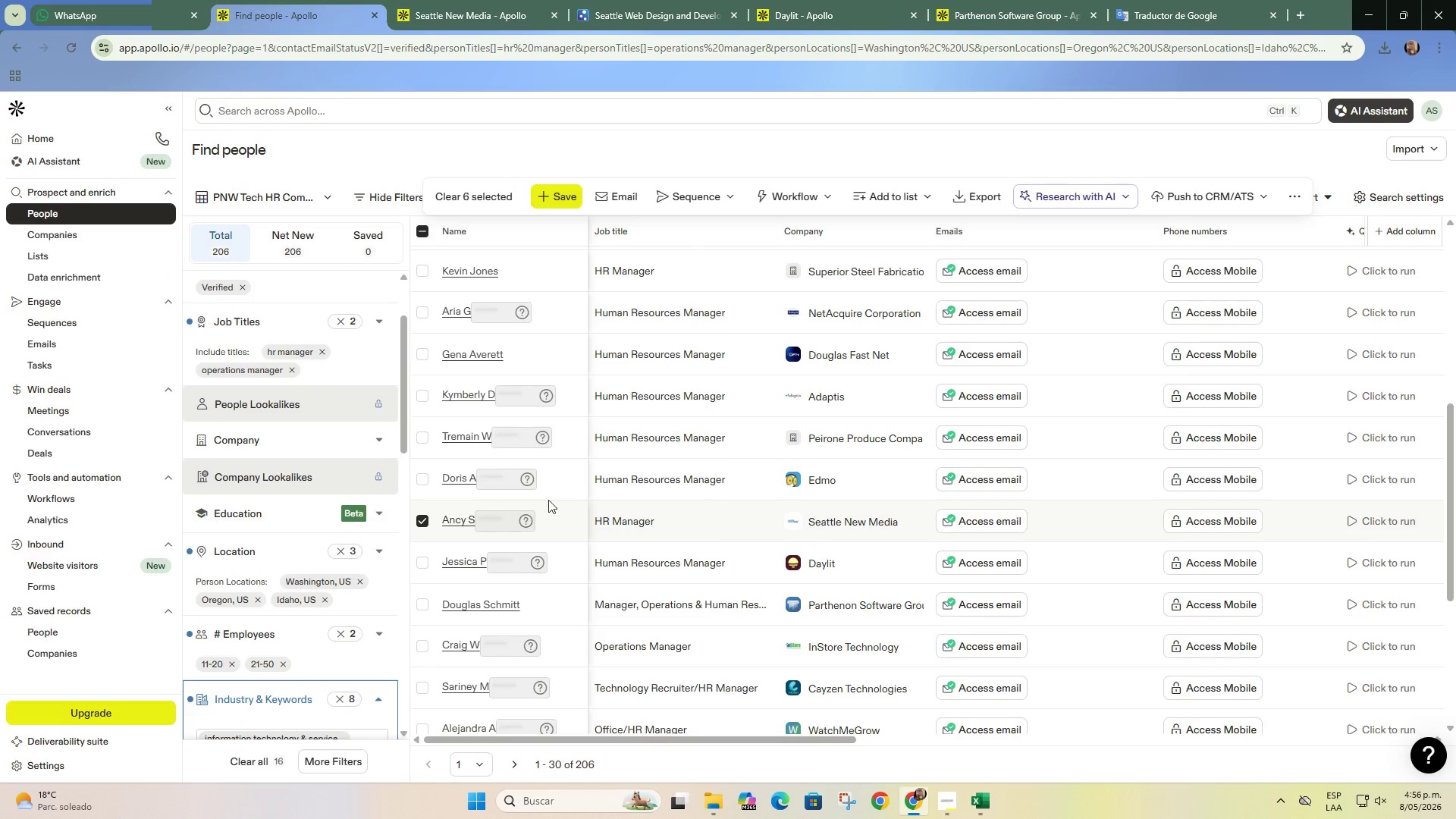 
left_click([645, 0])
 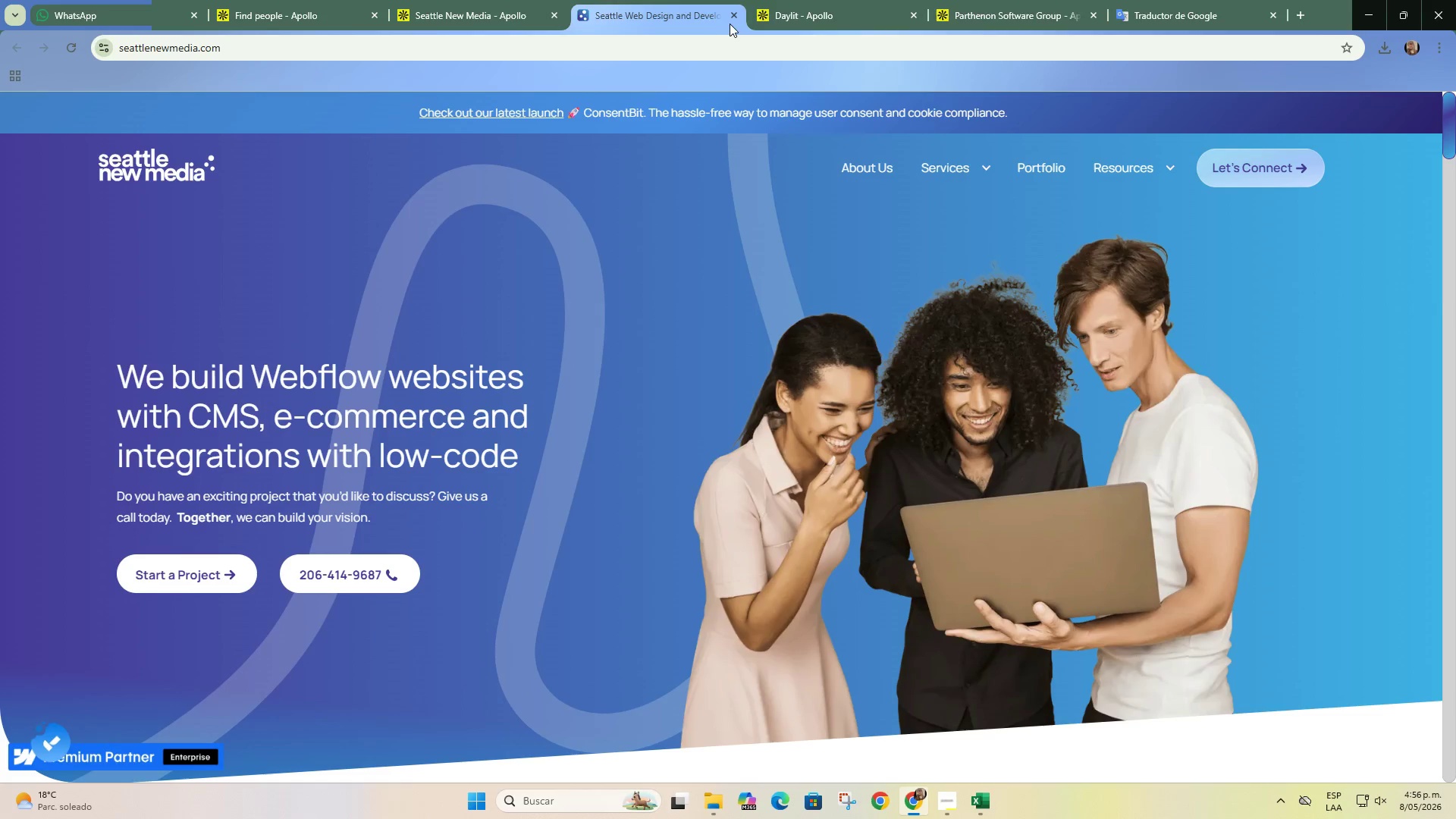 
left_click([736, 12])
 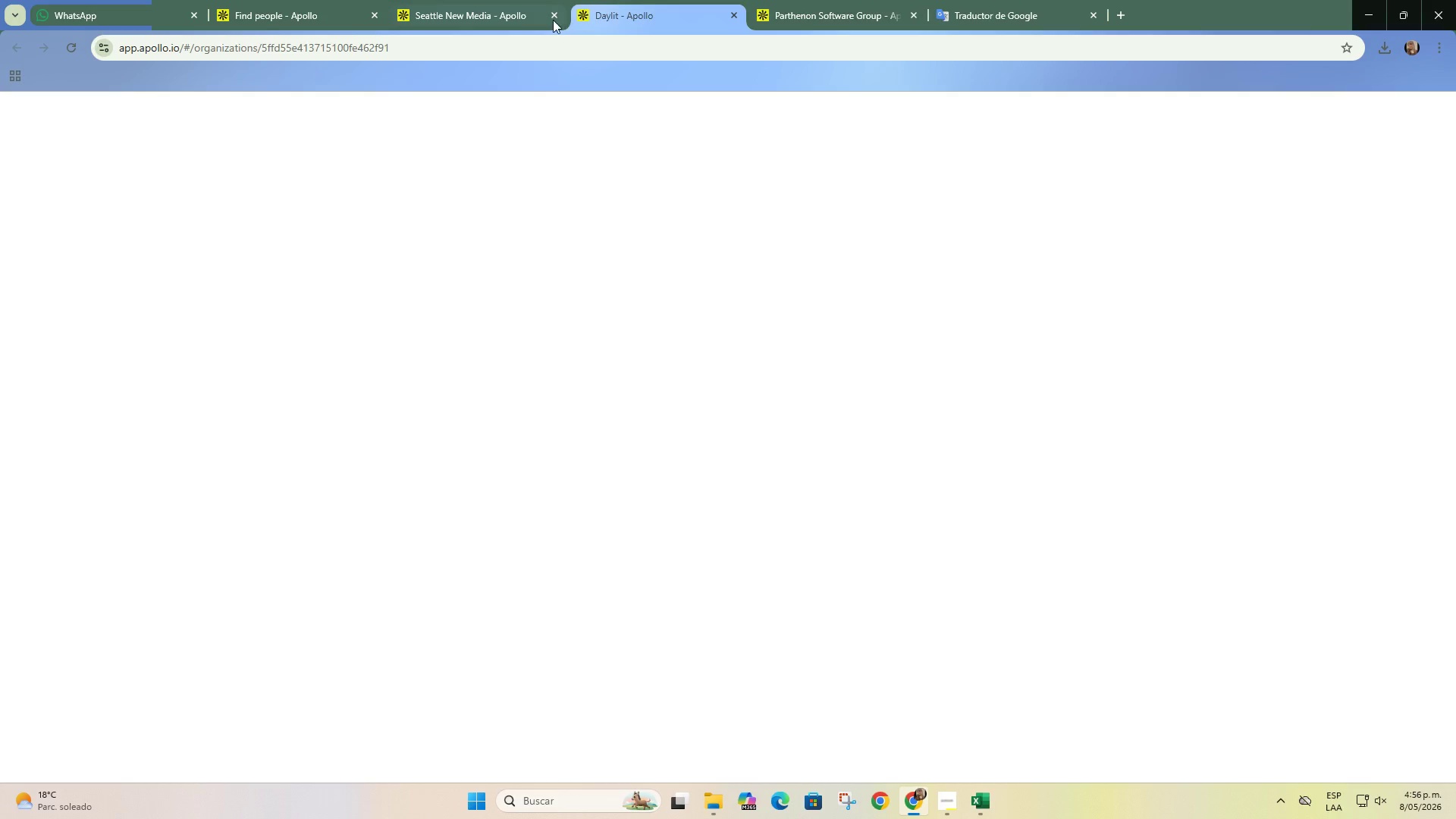 
left_click([551, 17])
 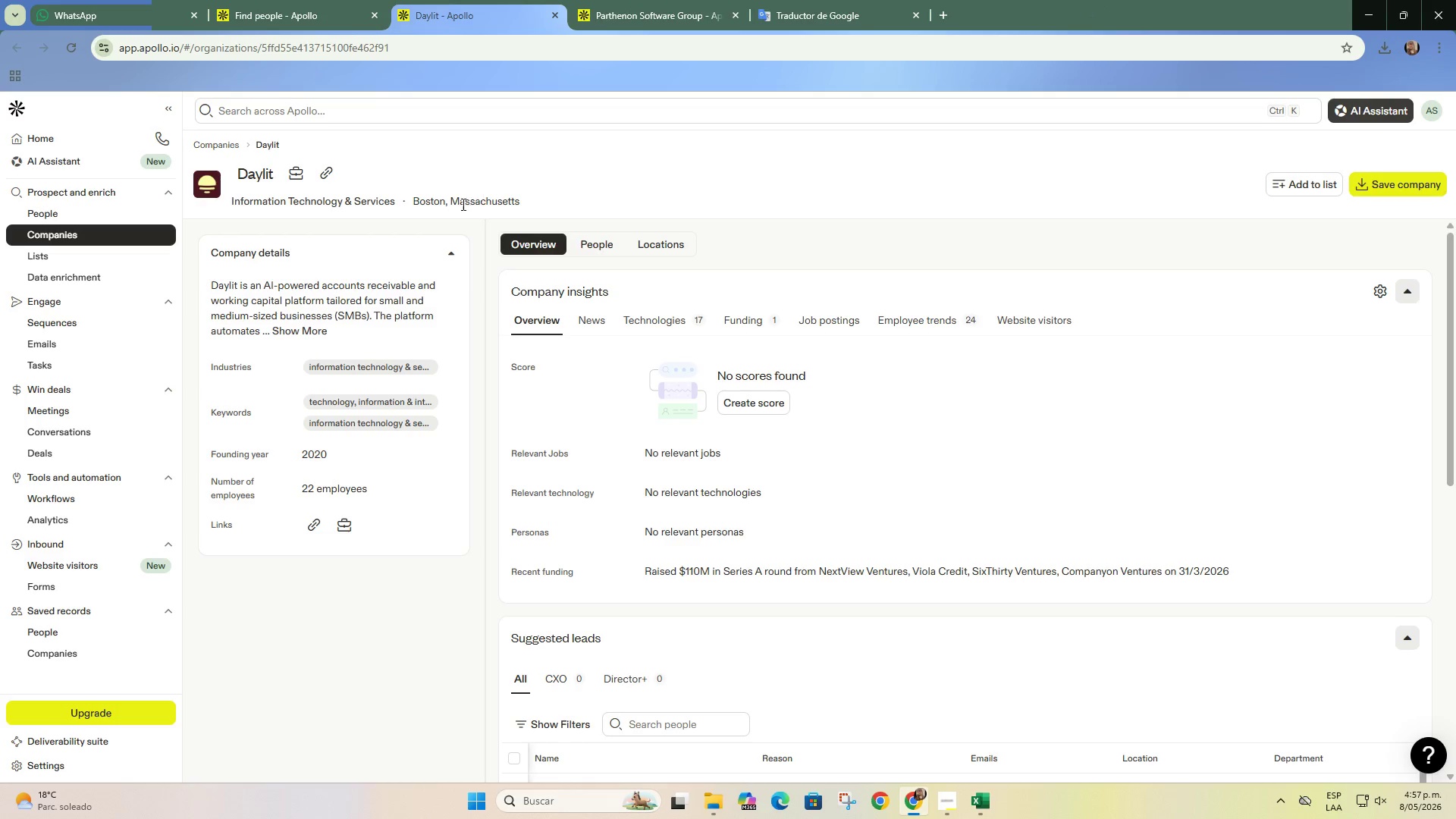 
left_click([321, 174])
 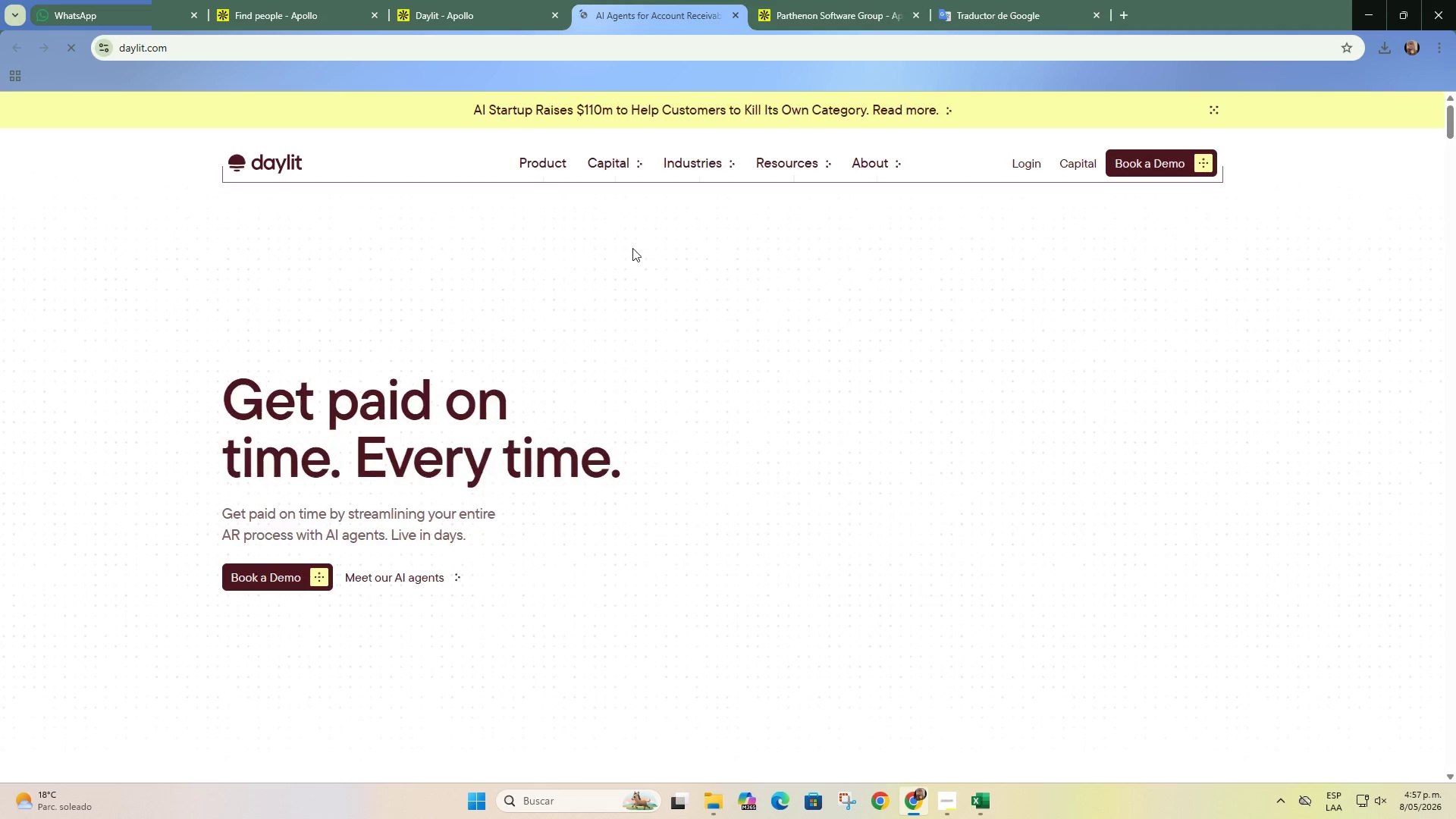 
wait(5.74)
 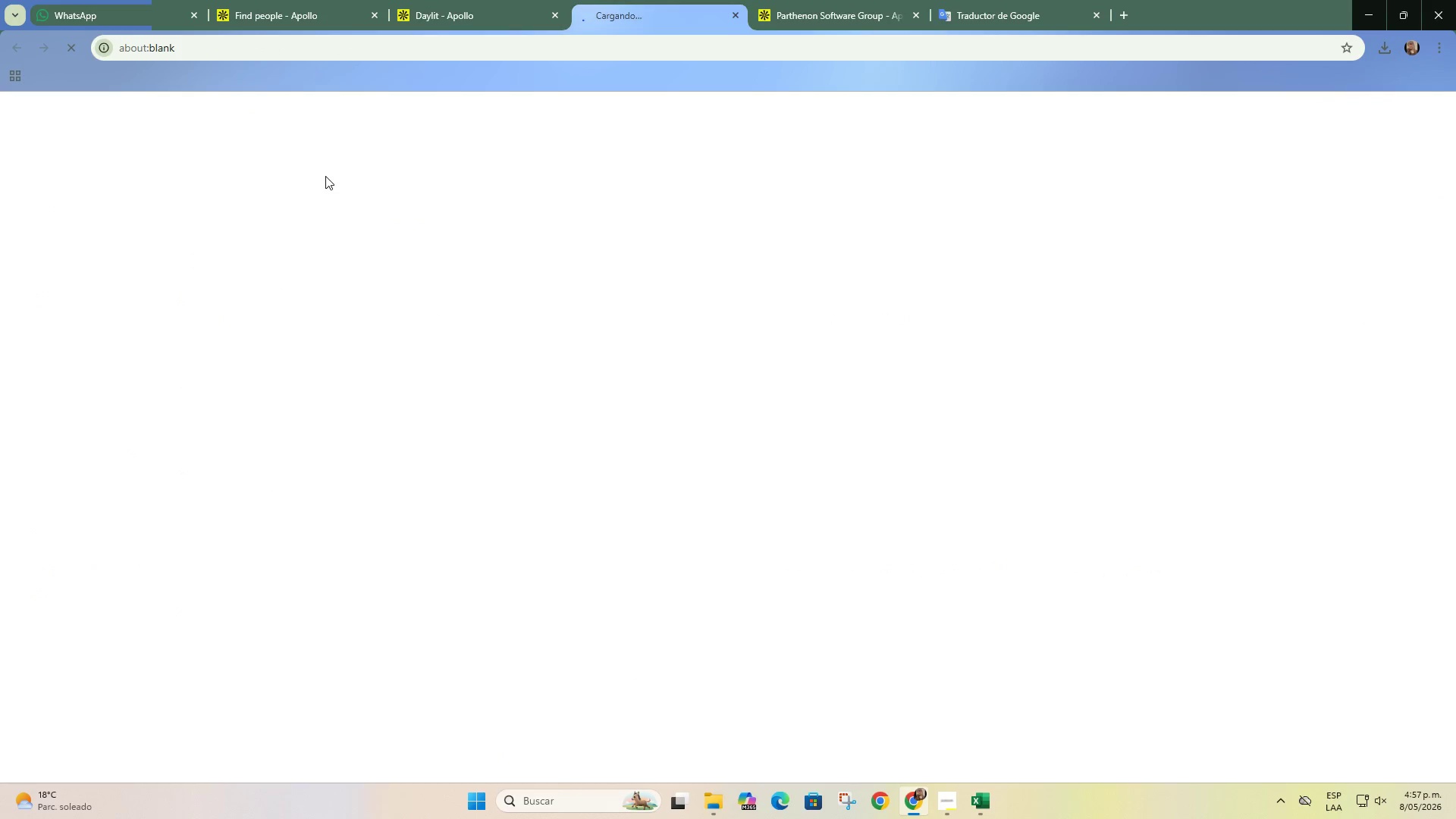 
mouse_move([815, 166])
 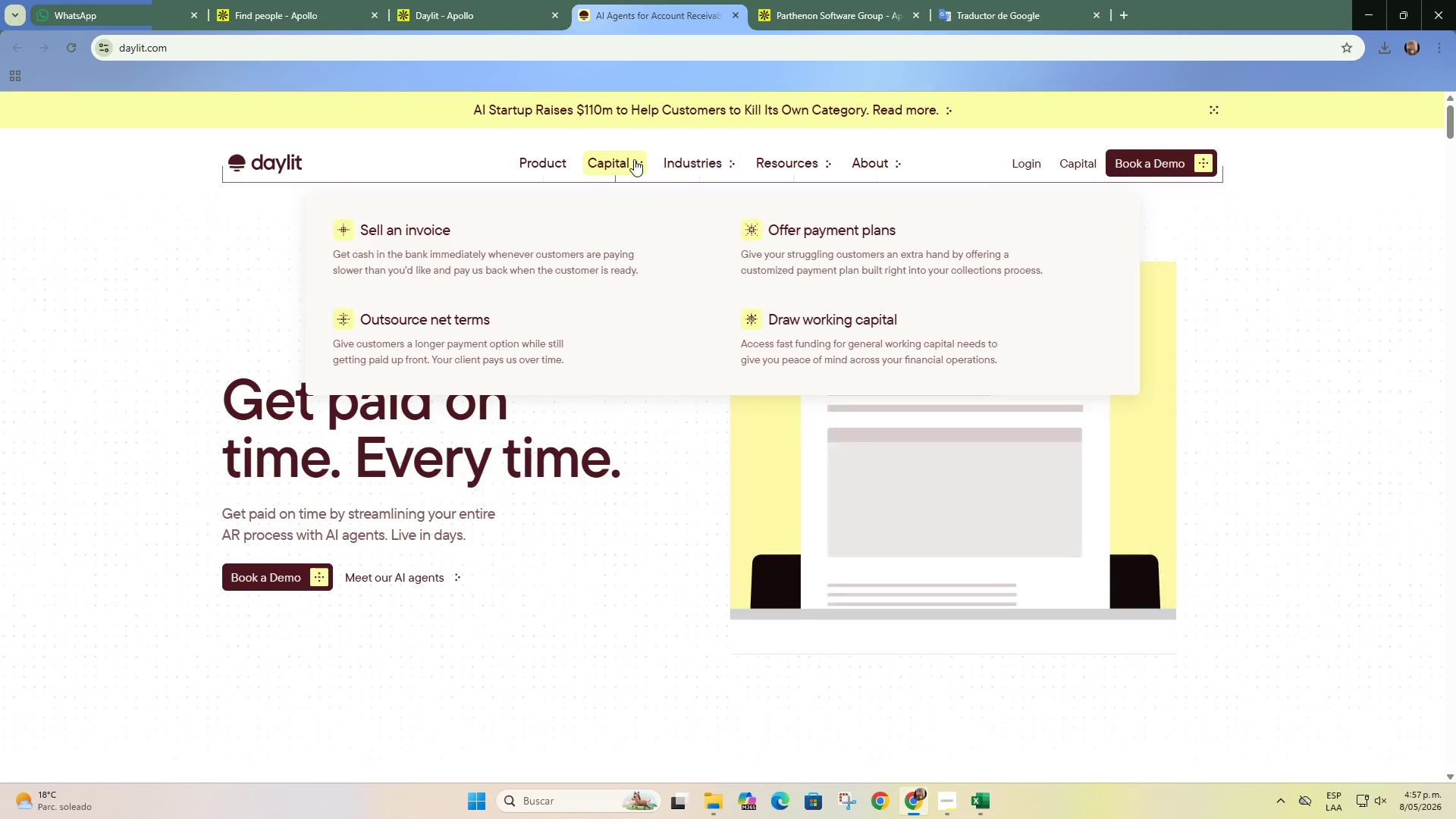 
scroll: coordinate [706, 391], scroll_direction: down, amount: 8.0
 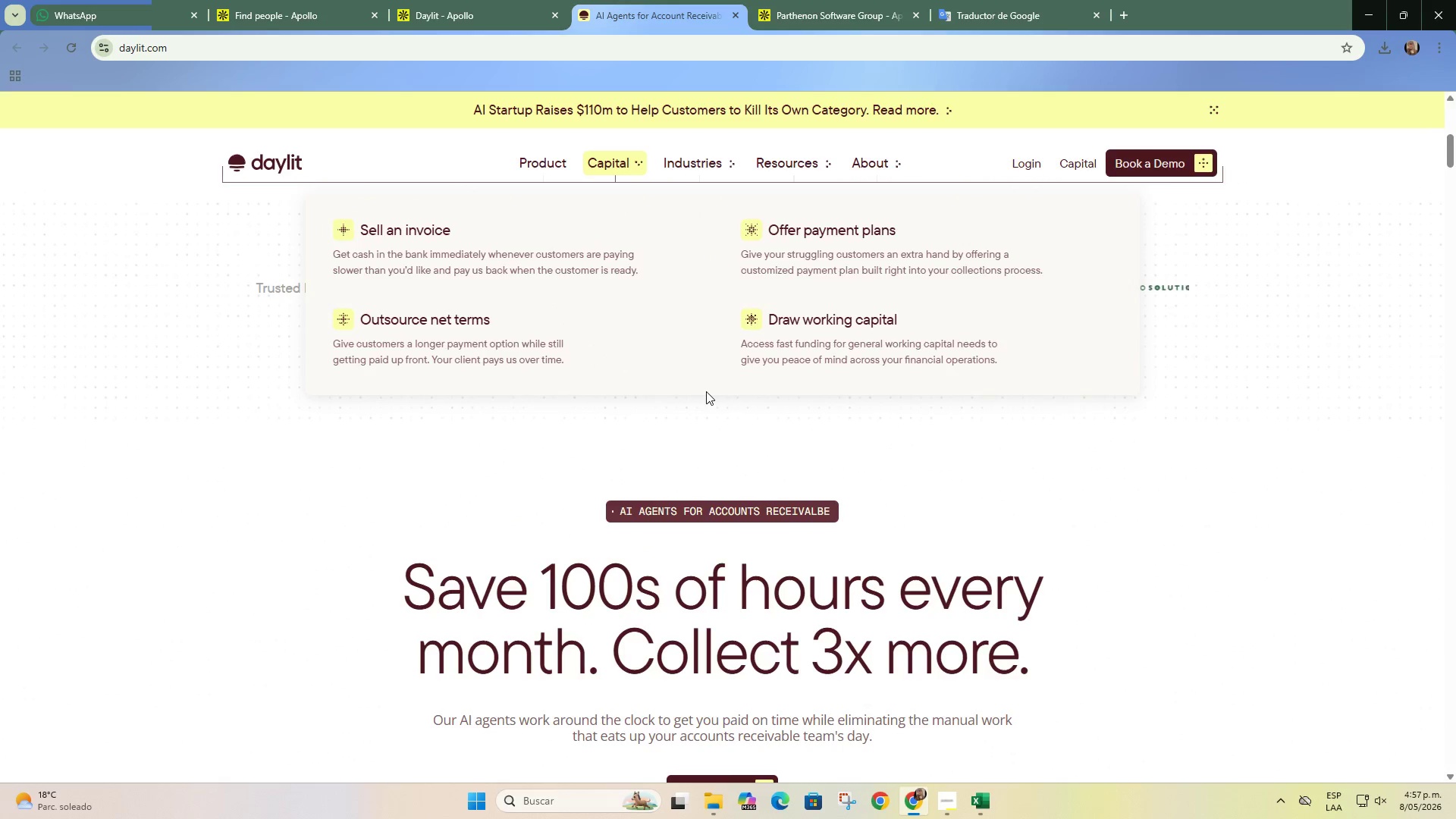 
scroll: coordinate [642, 403], scroll_direction: up, amount: 13.0
 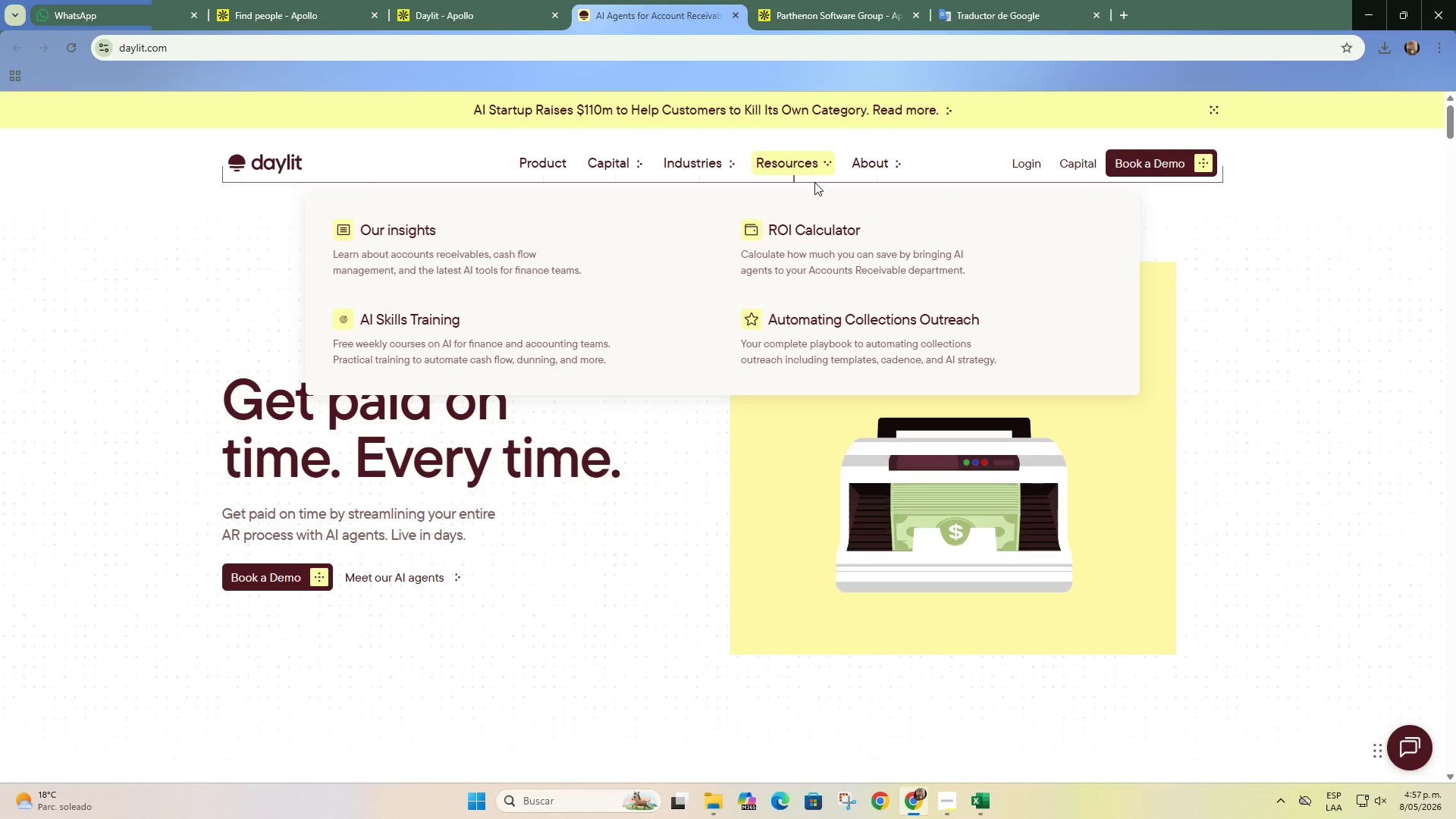 
wait(9.47)
 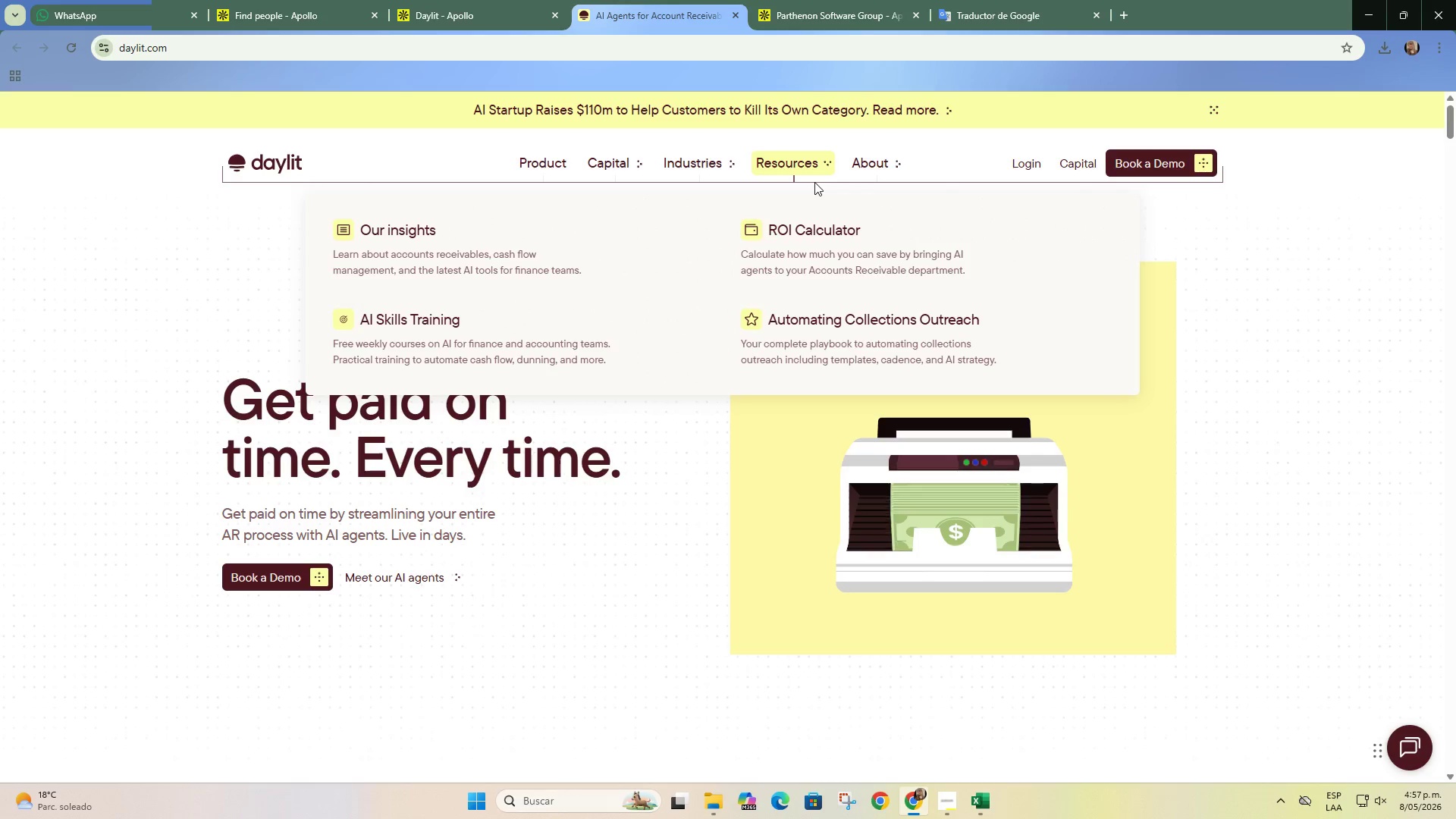 
left_click([515, 0])
 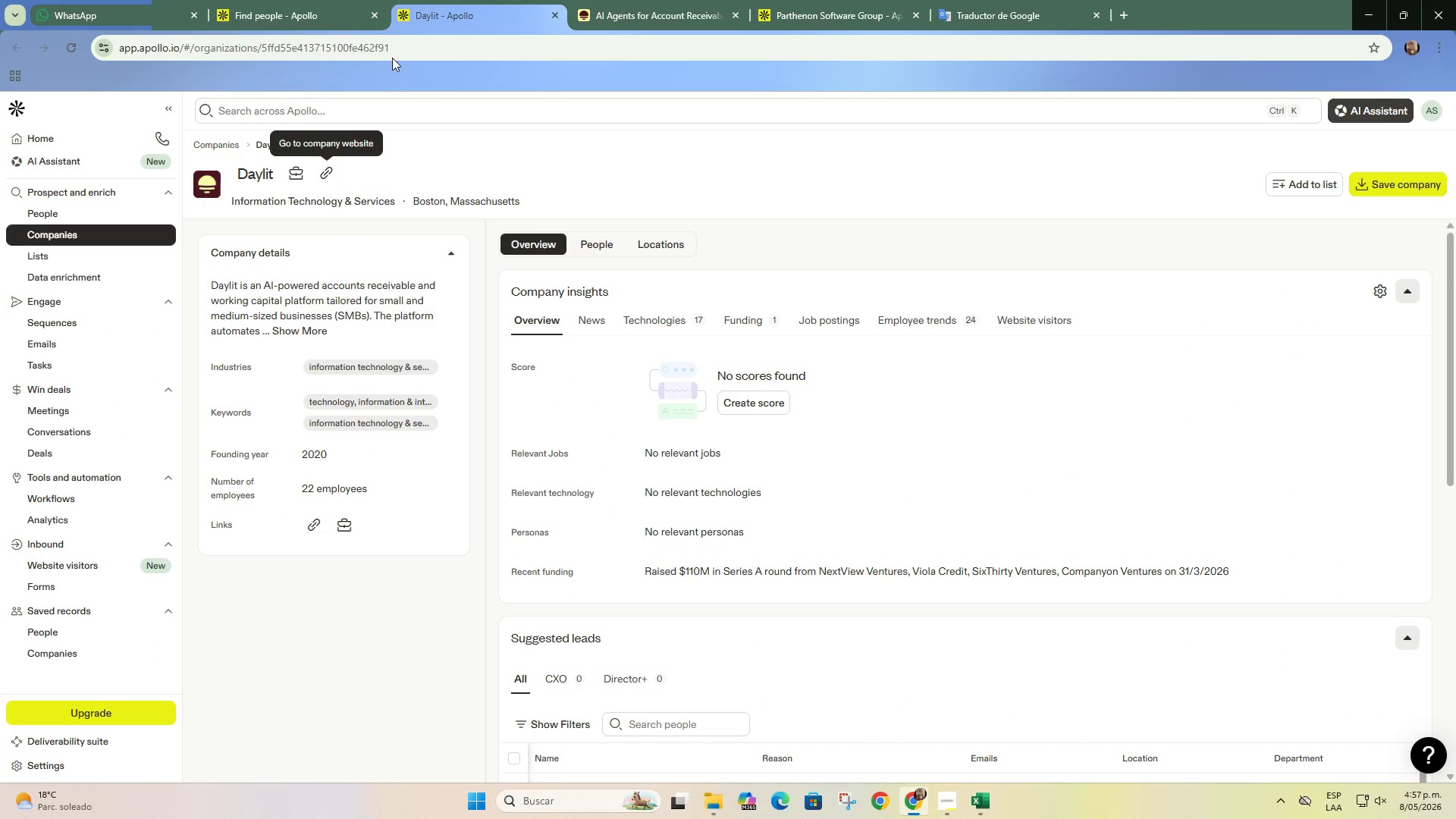 
left_click([337, 0])
 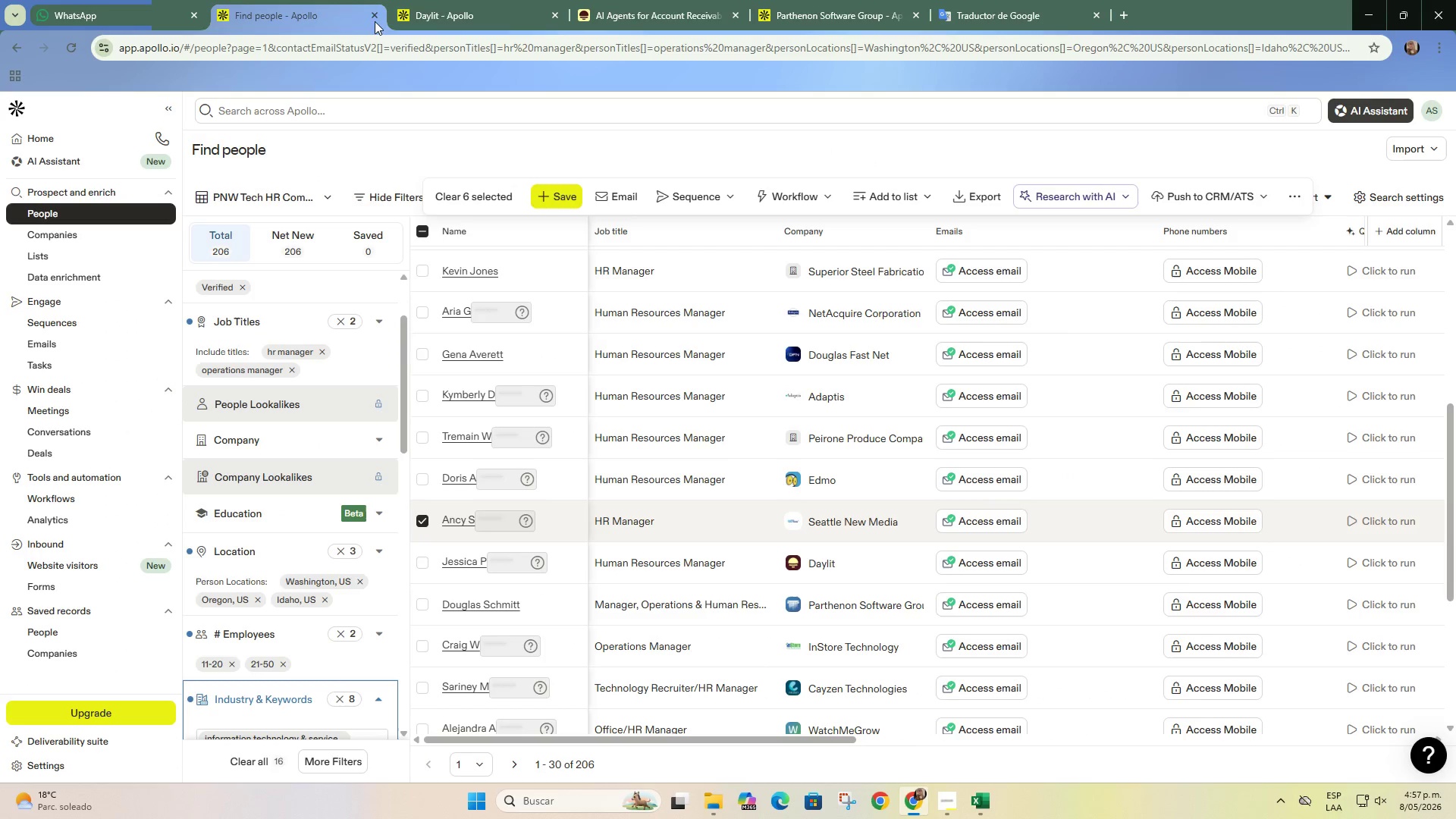 
left_click([464, 0])
 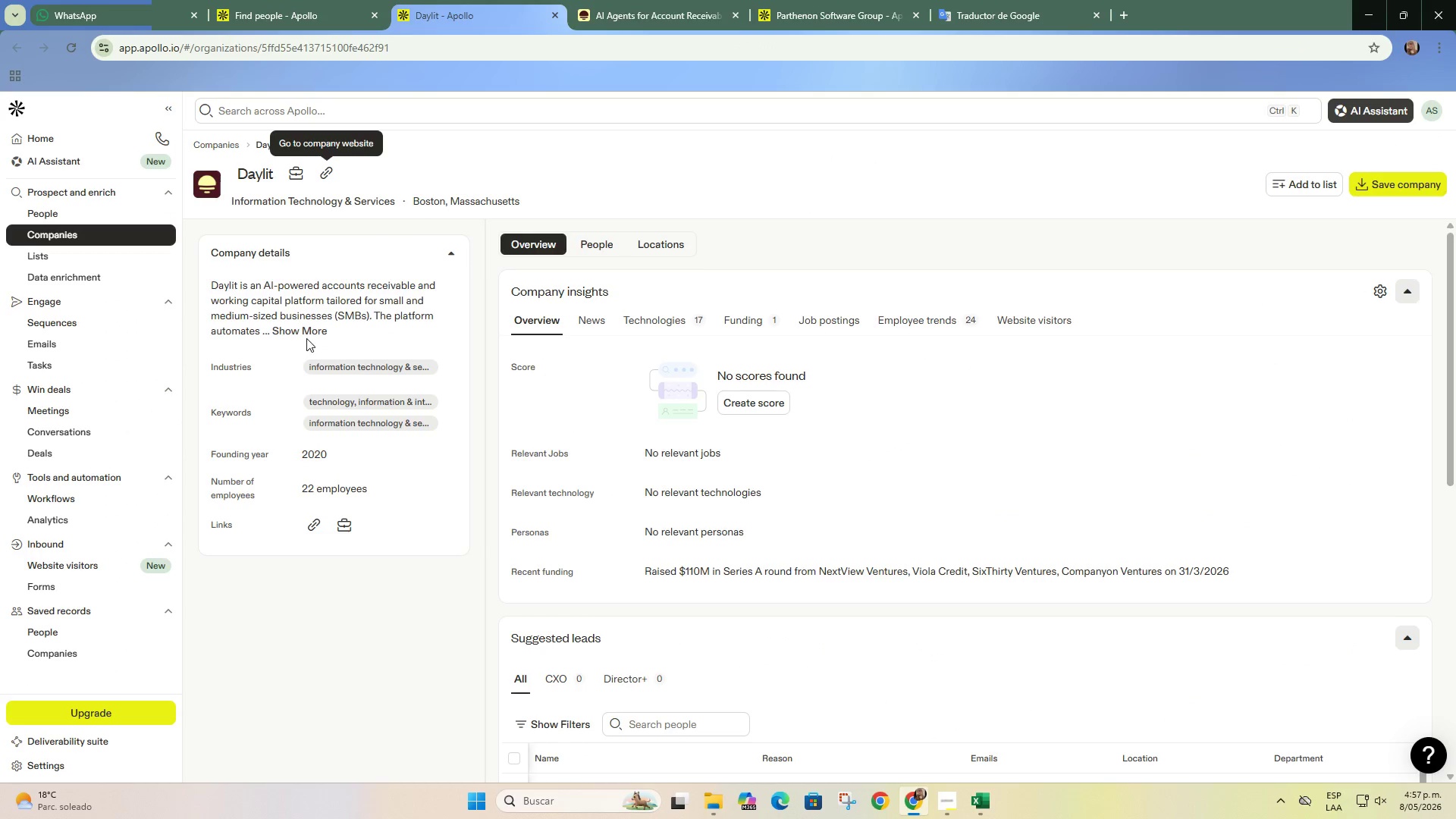 
left_click([309, 337])
 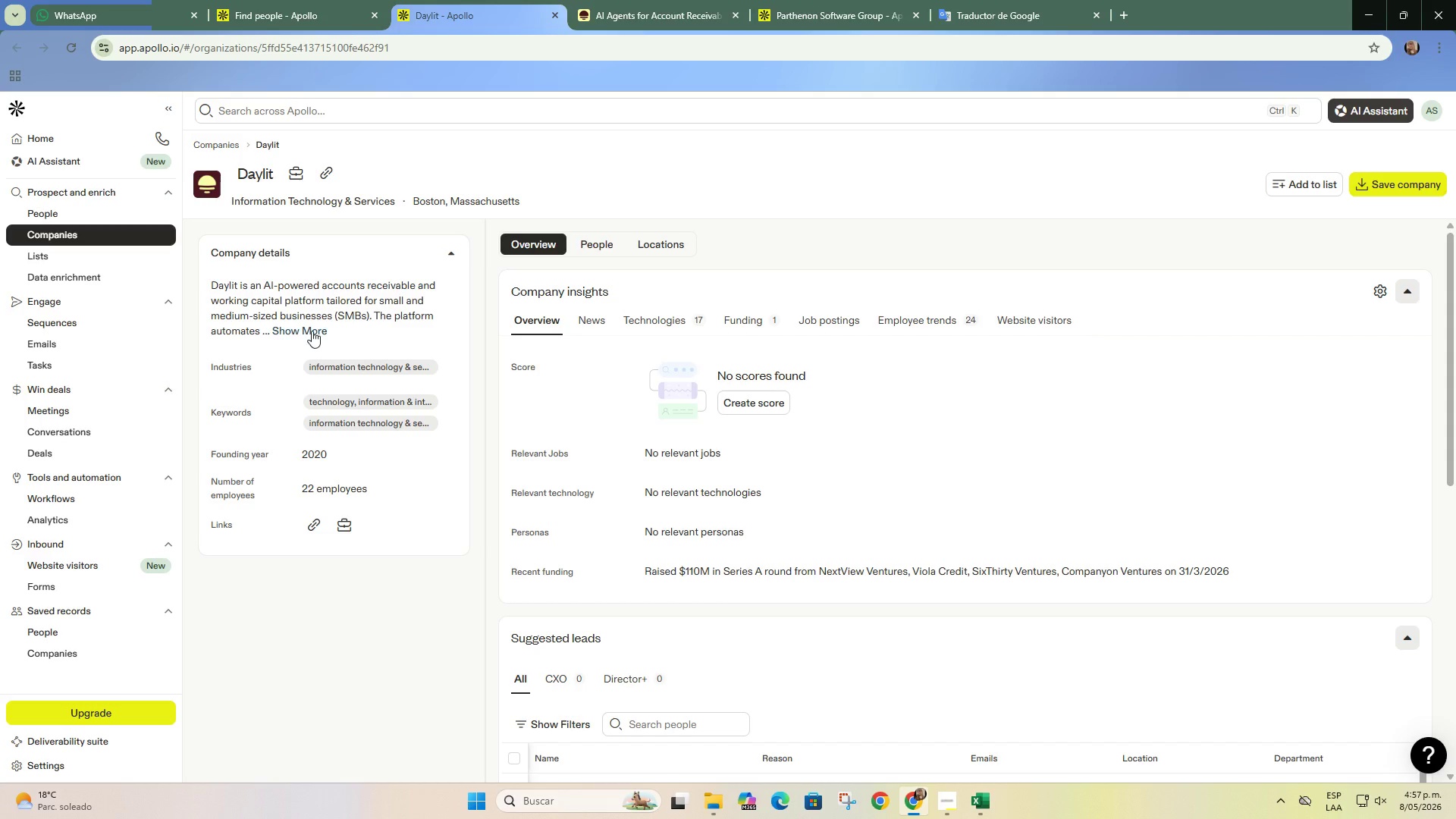 
left_click([312, 330])
 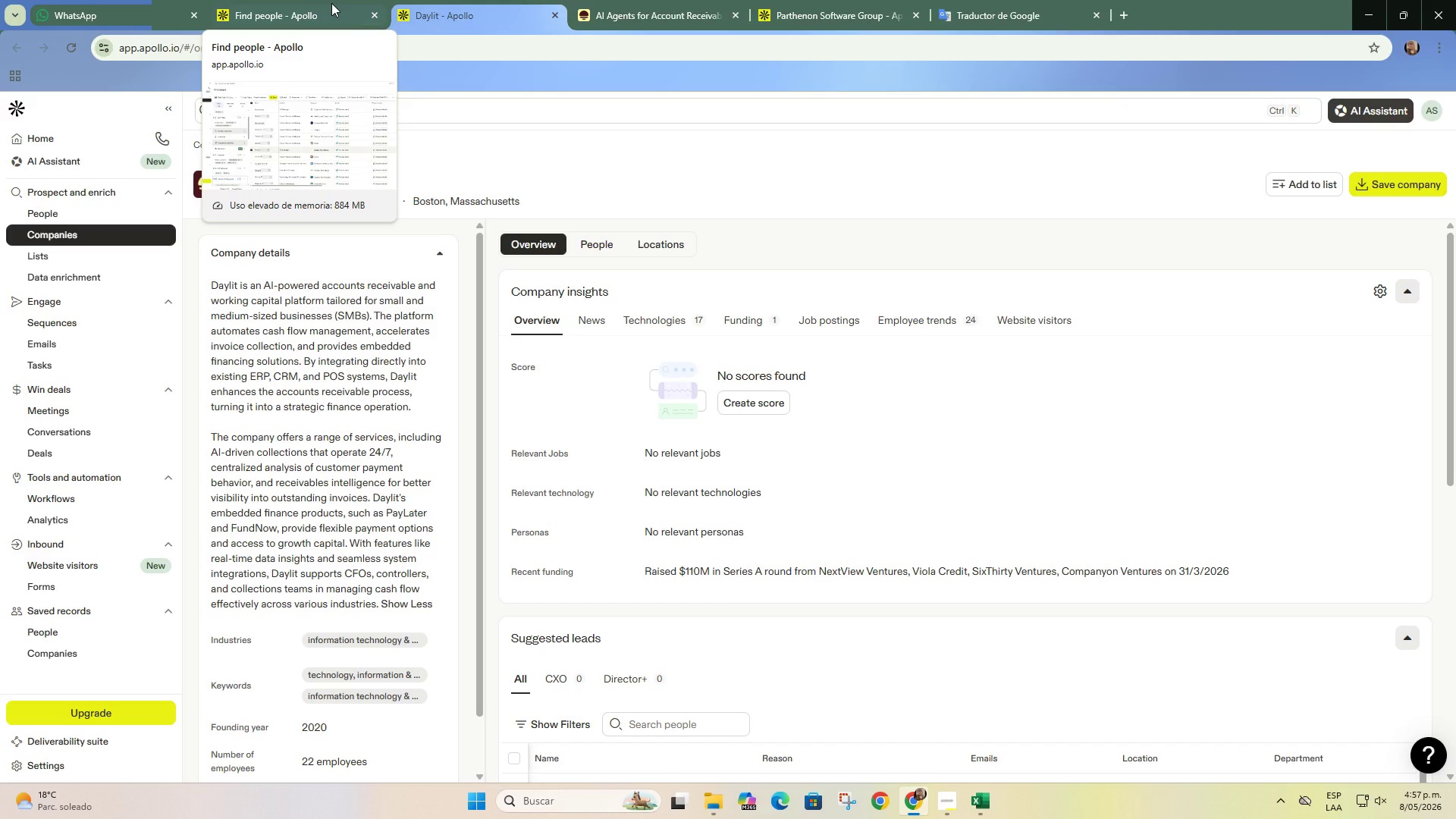 
wait(7.41)
 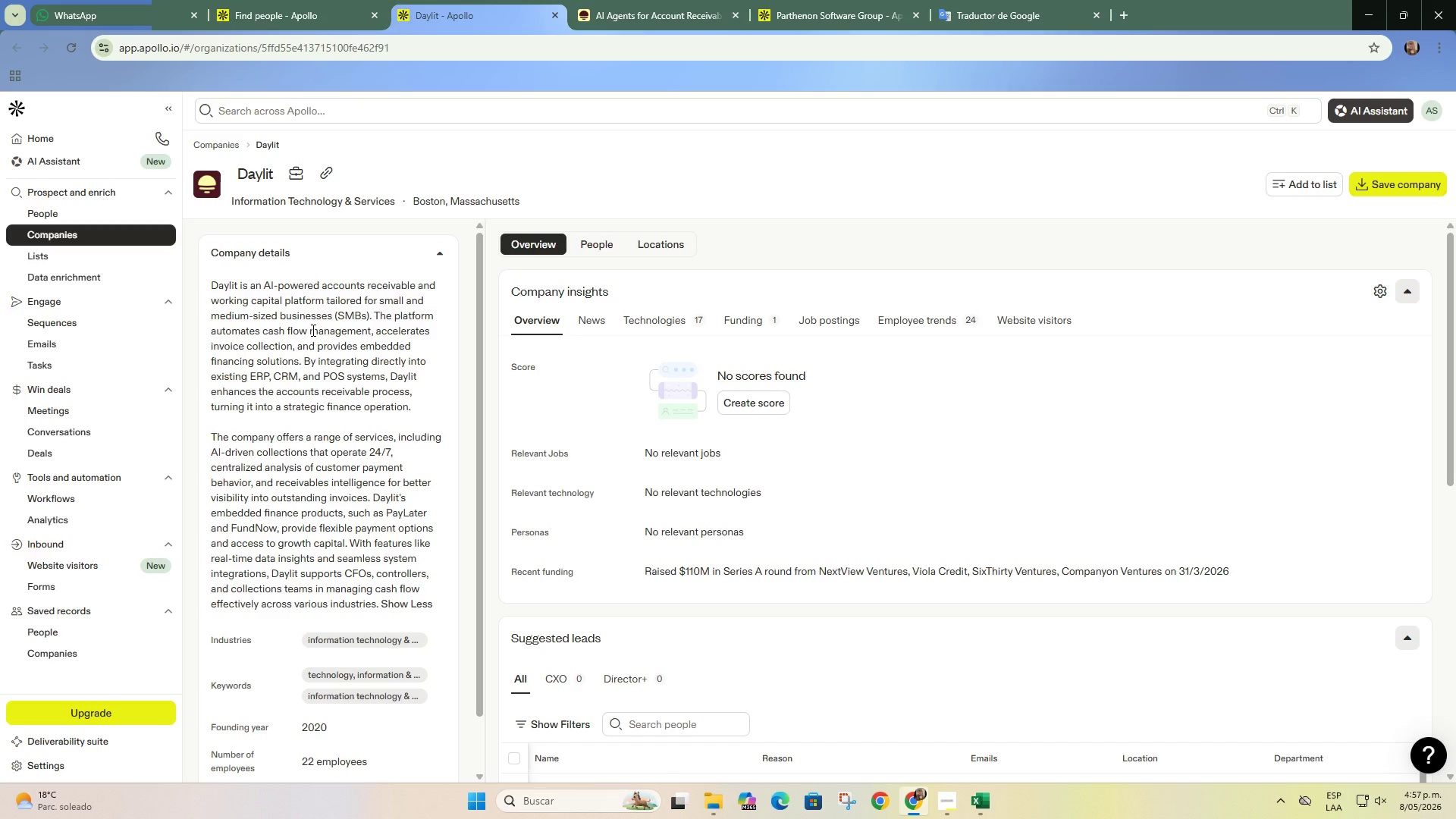 
left_click([331, 3])
 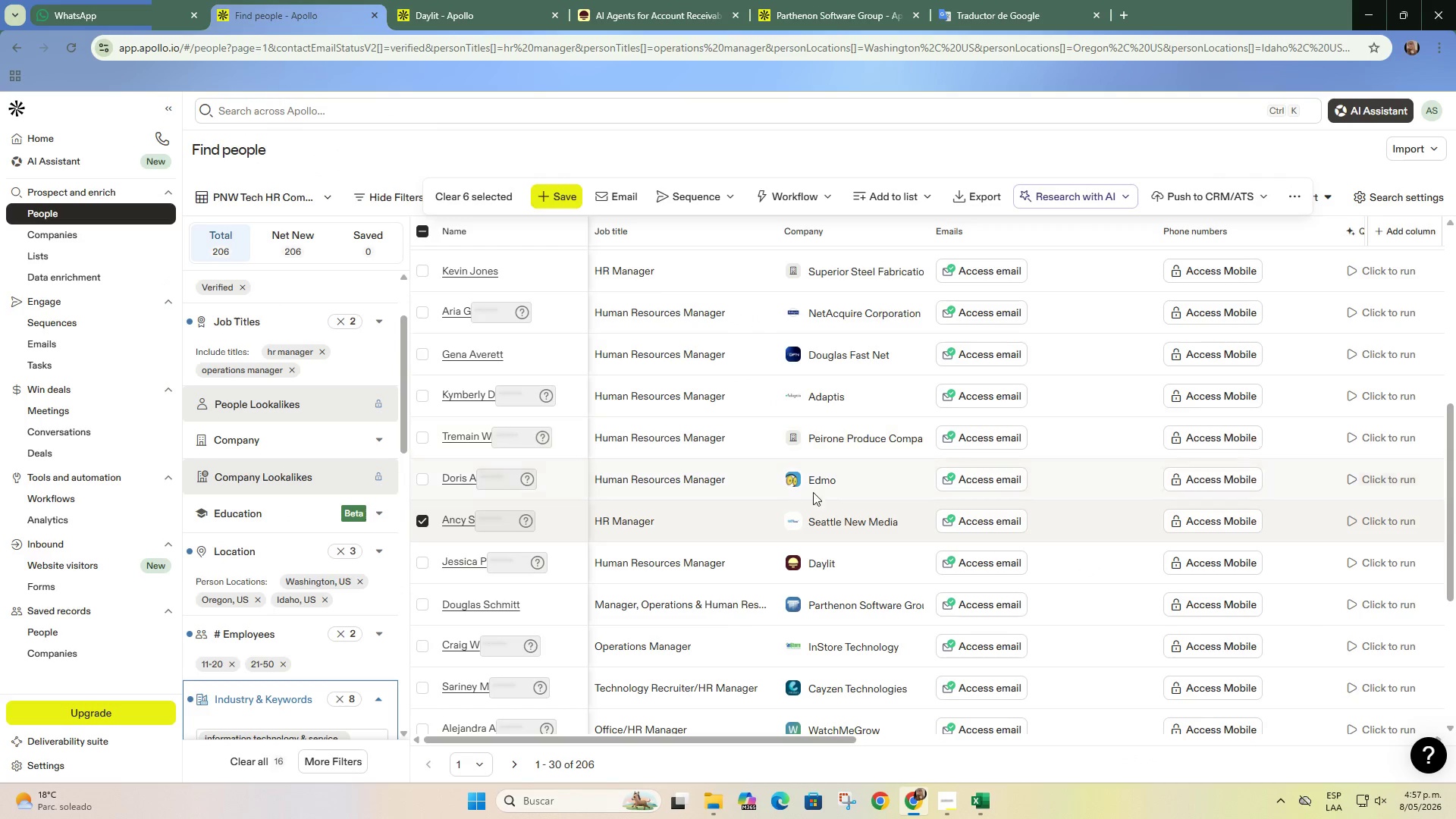 
scroll: coordinate [870, 516], scroll_direction: down, amount: 1.0
 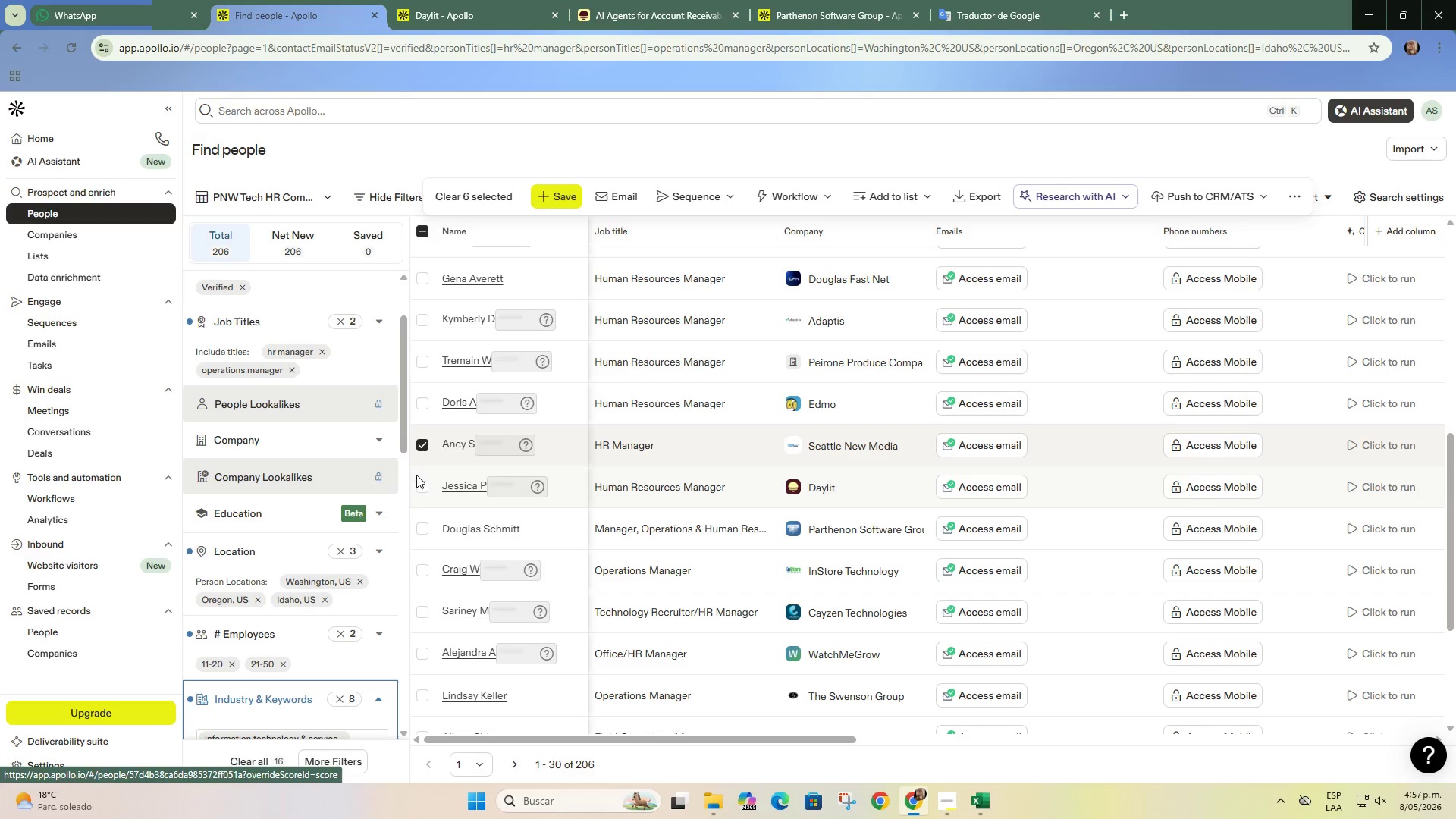 
left_click([421, 491])
 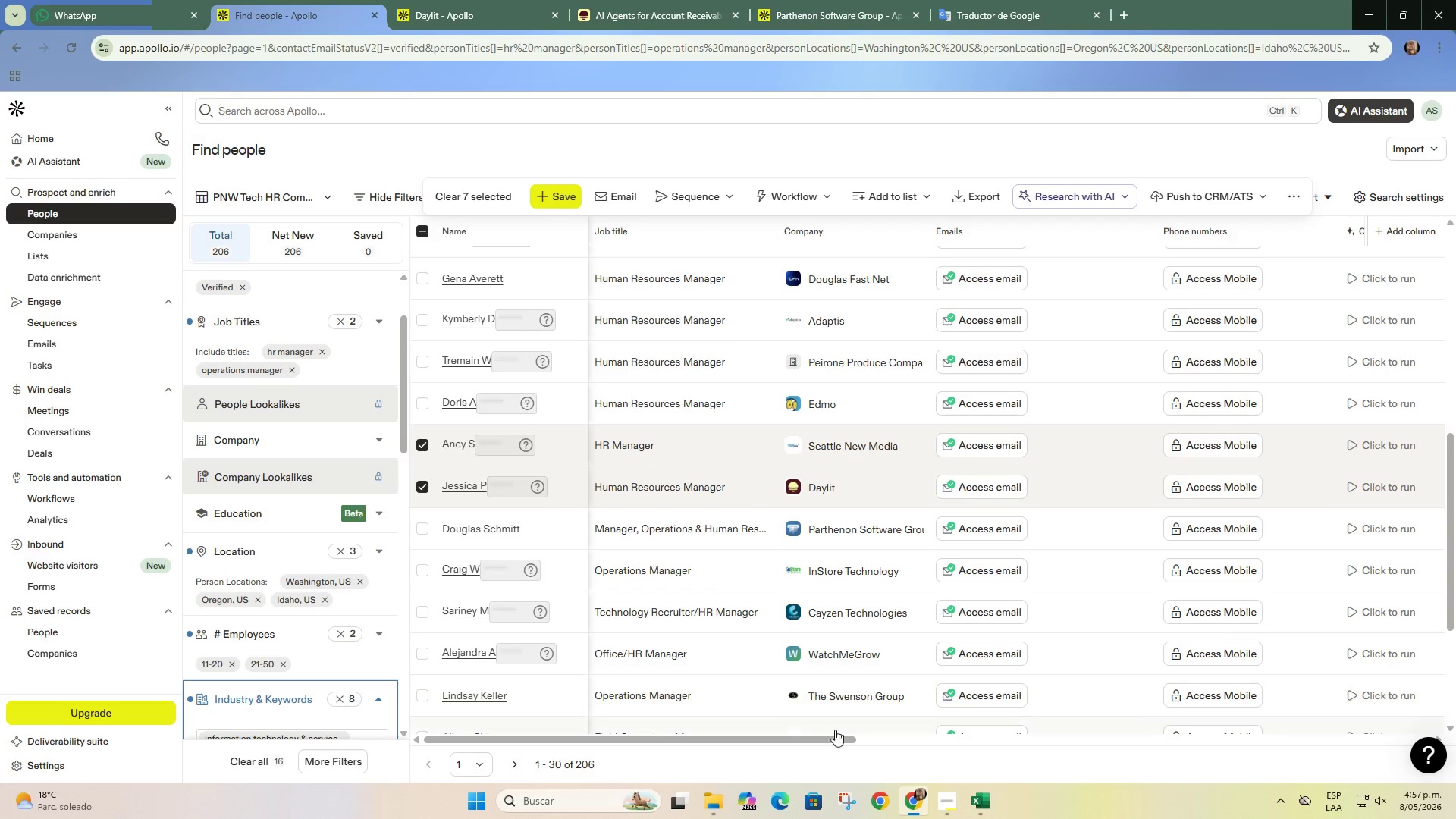 
left_click_drag(start_coordinate=[837, 740], to_coordinate=[673, 625])
 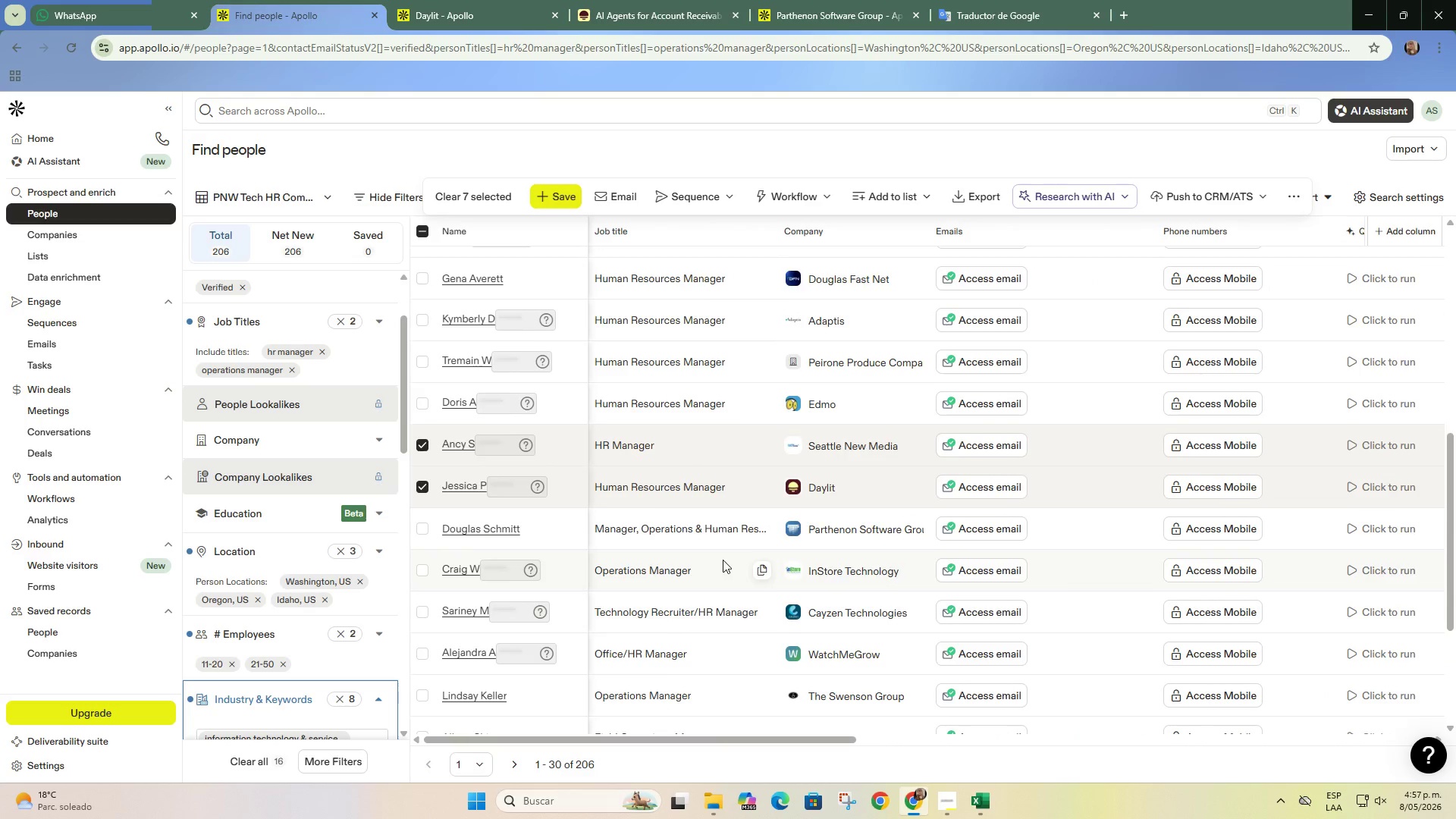 
scroll: coordinate [723, 560], scroll_direction: down, amount: 1.0
 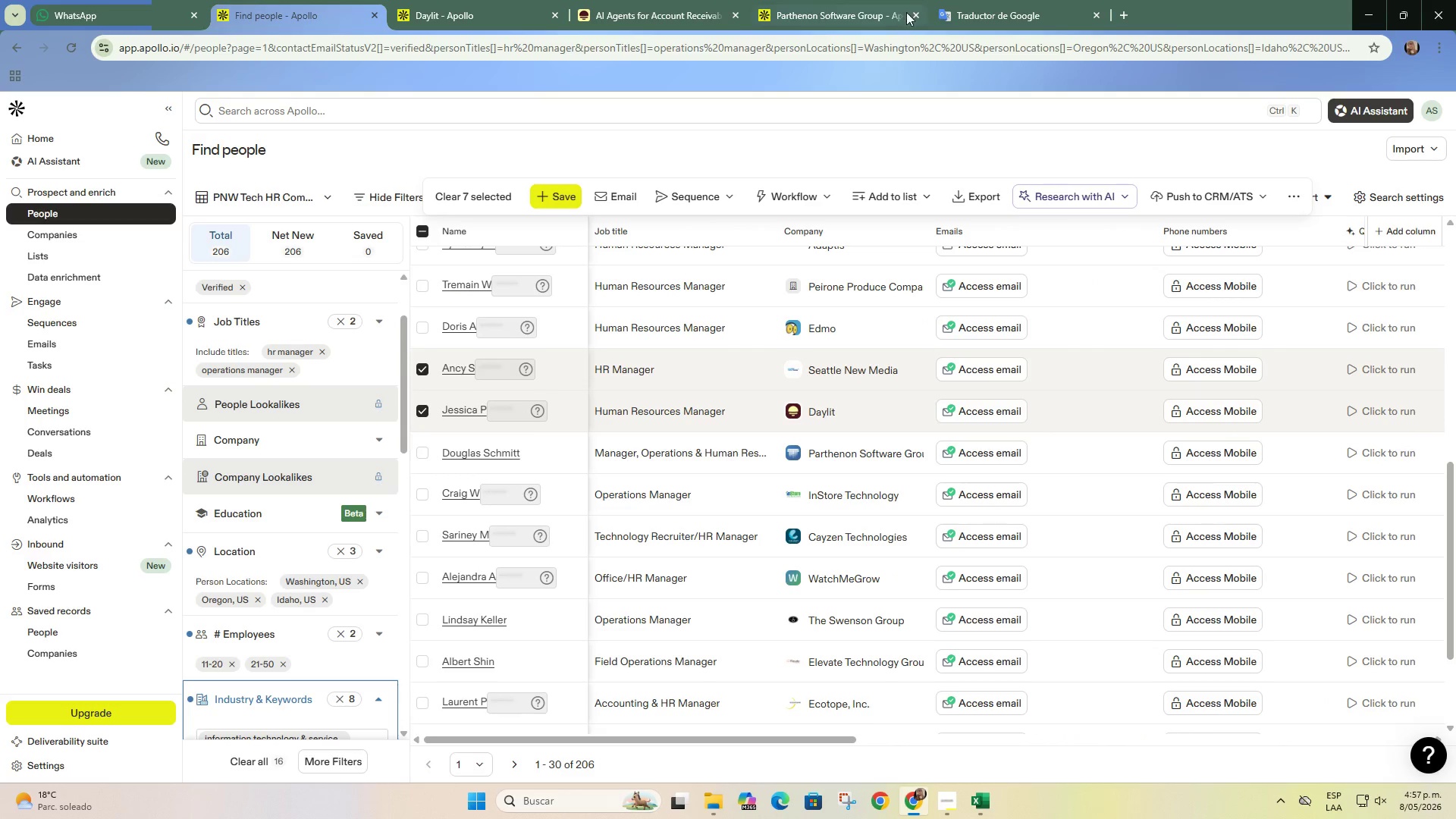 
left_click([911, 11])
 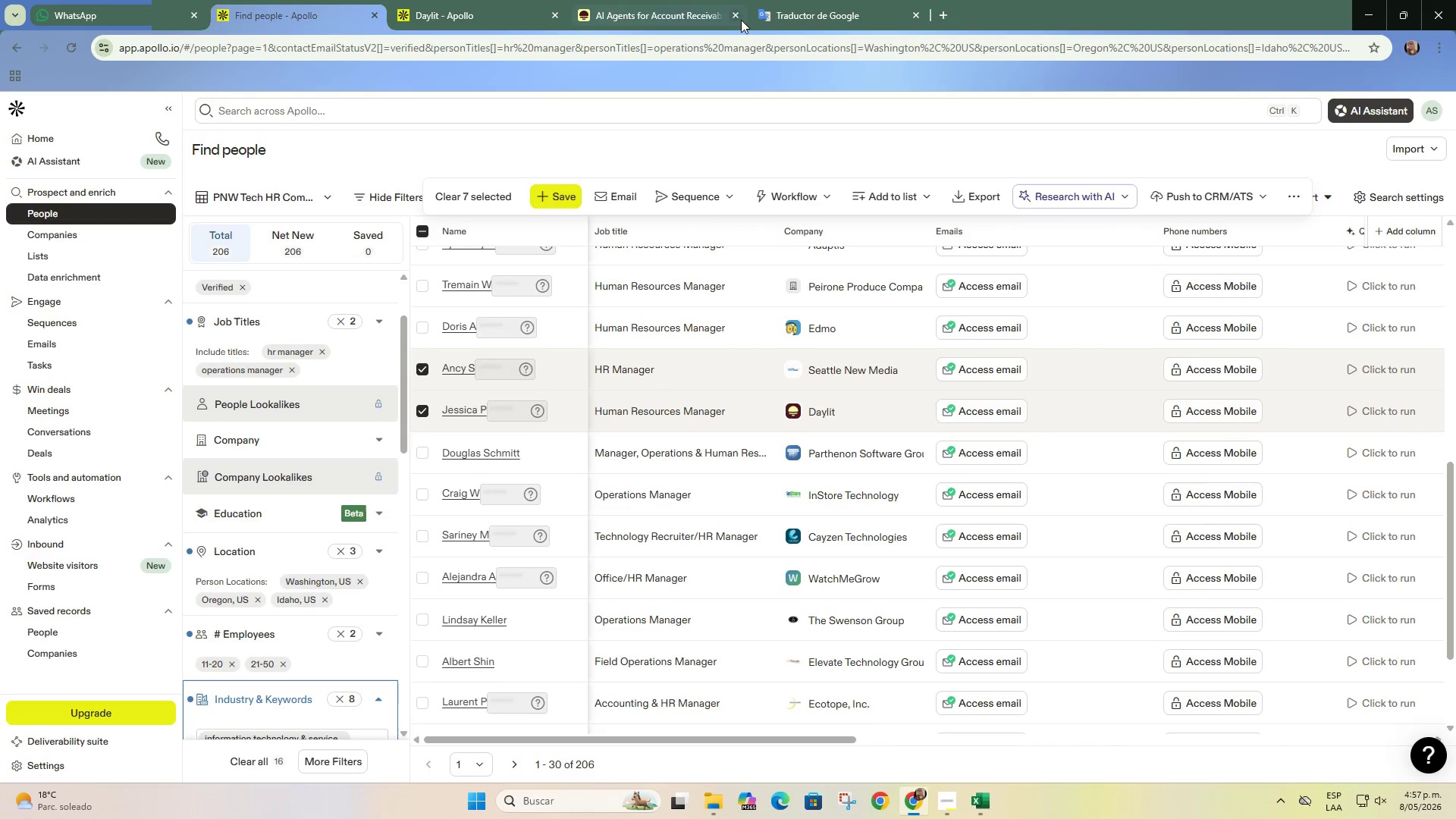 
left_click([735, 17])
 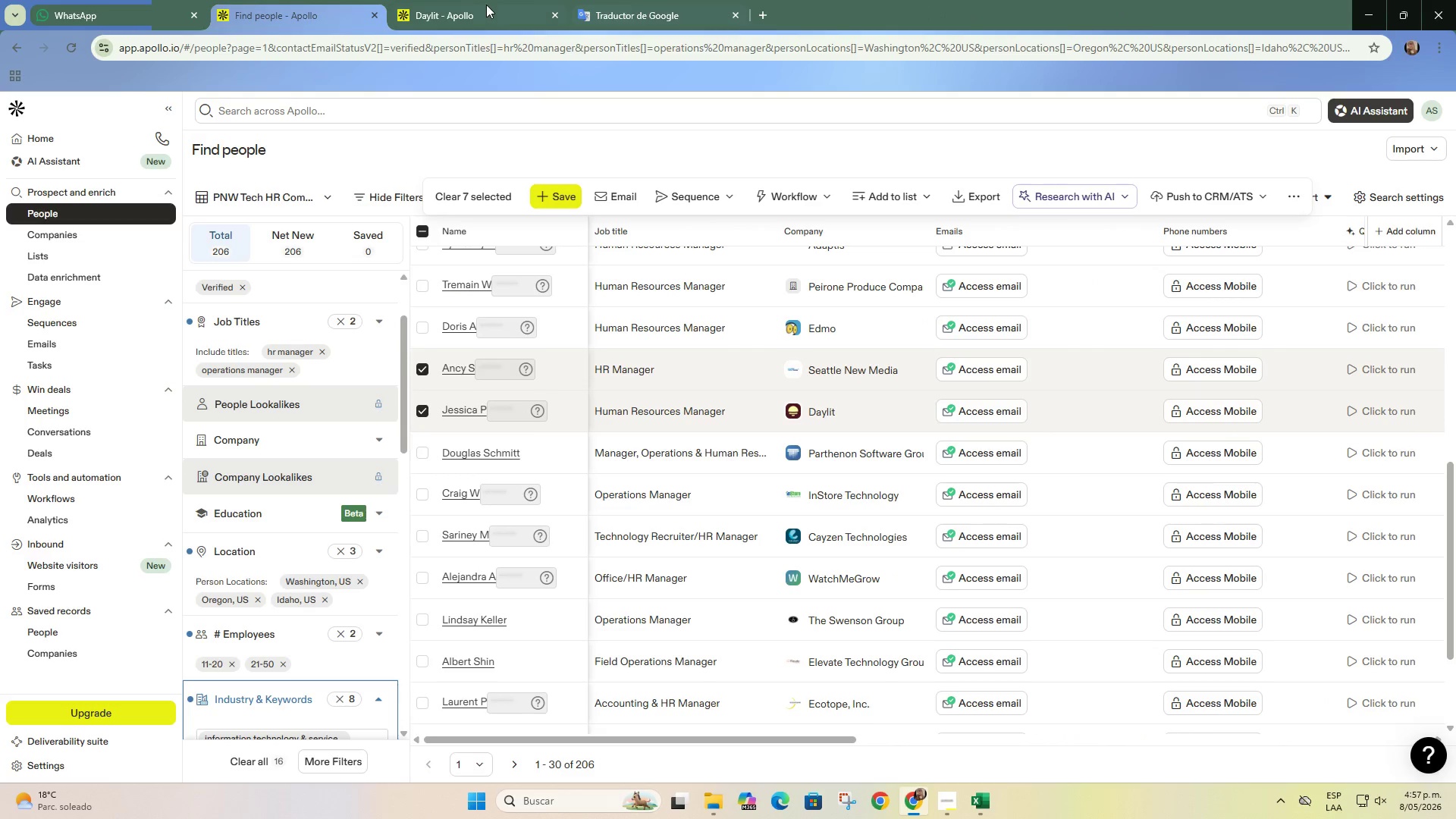 
left_click([481, 3])
 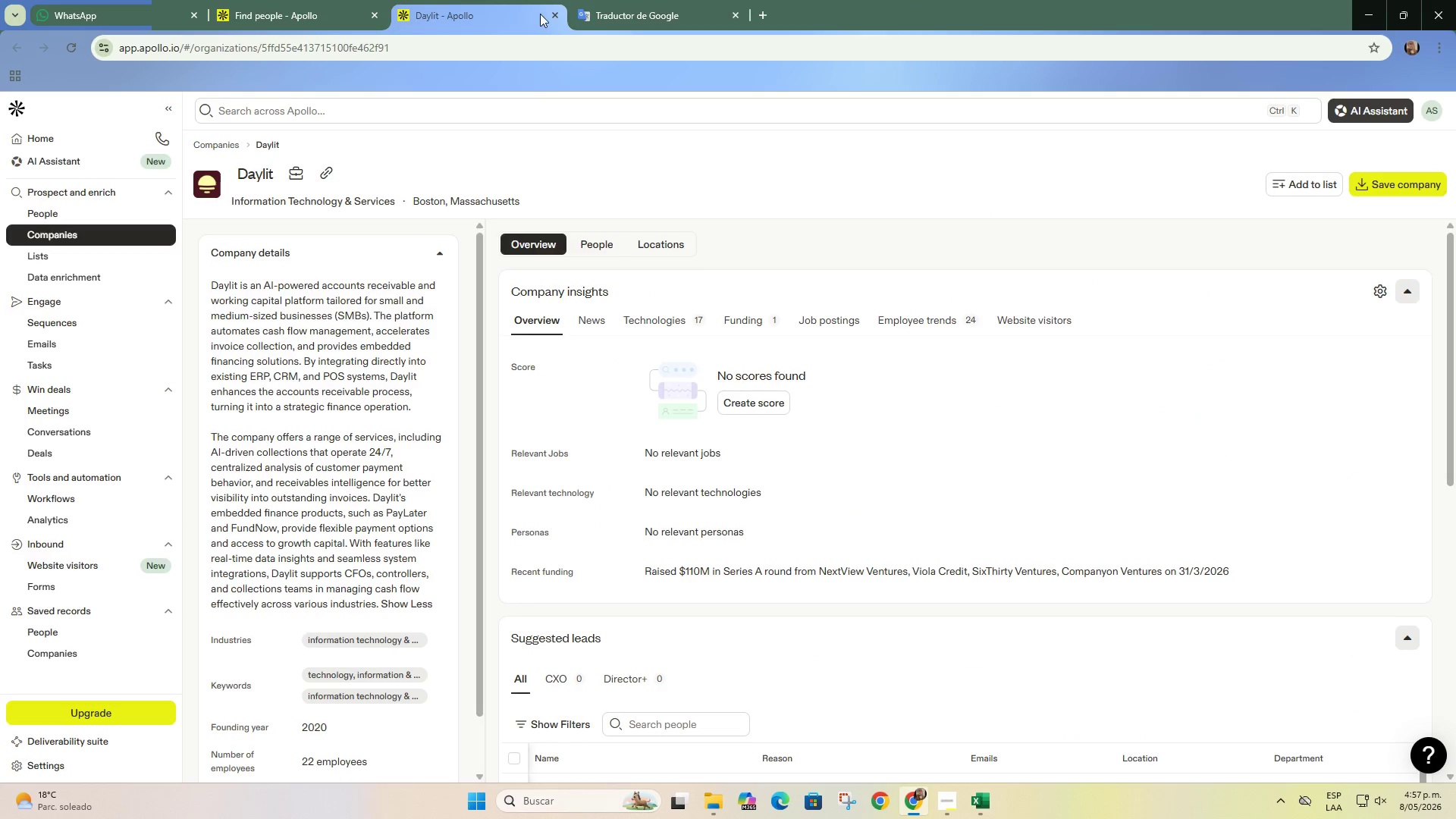 
left_click([558, 13])
 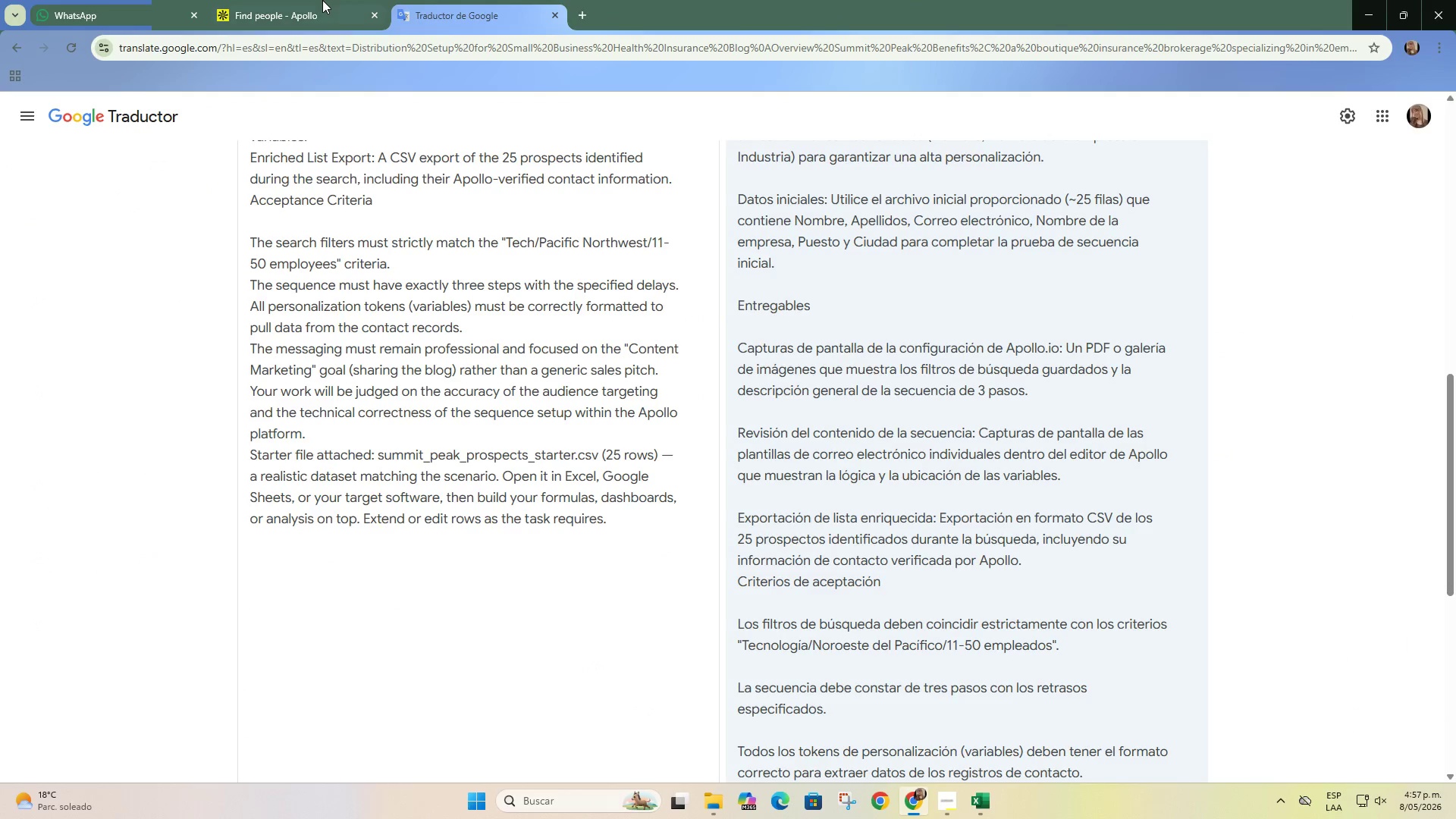 
left_click([322, 0])
 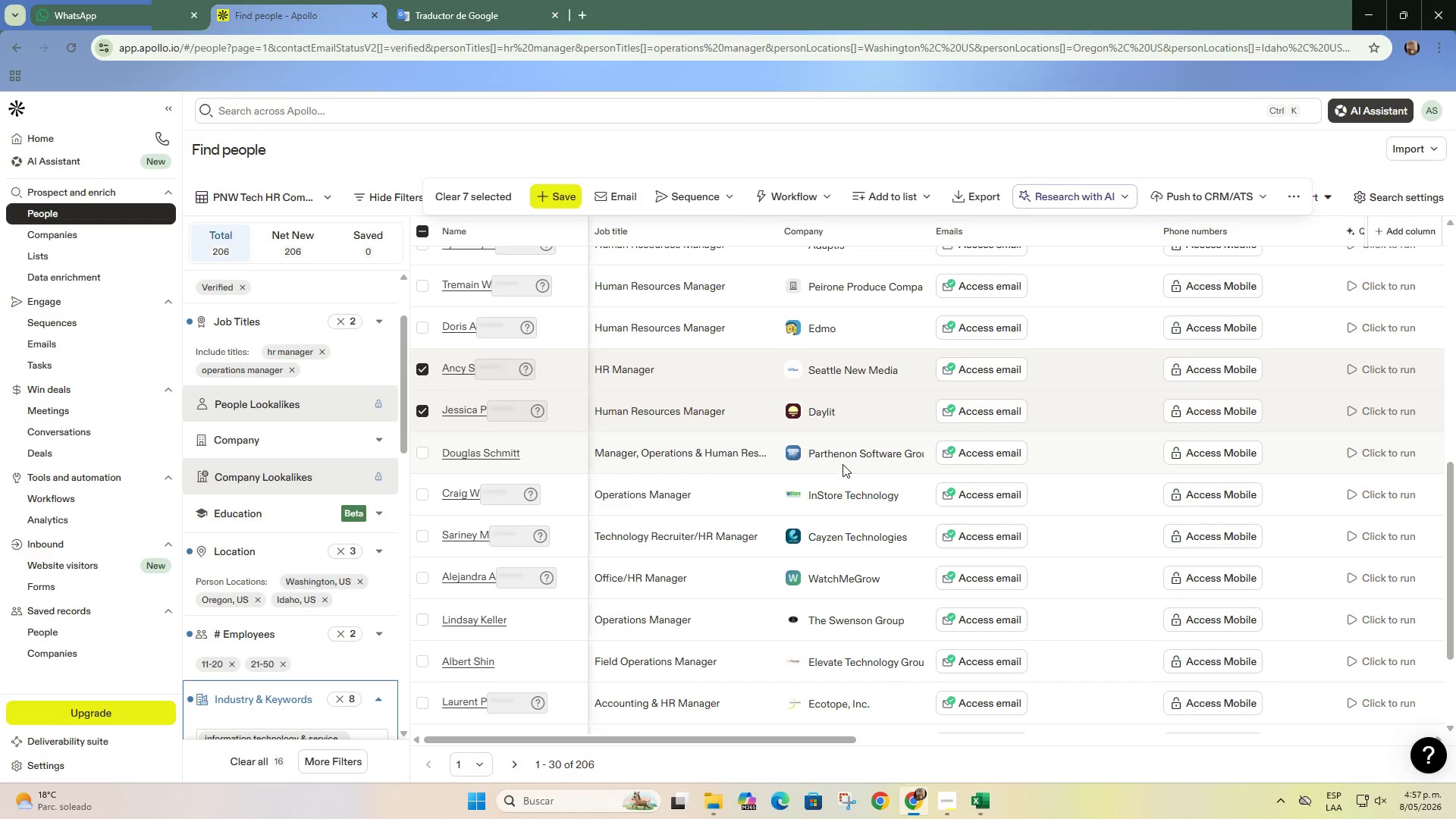 
right_click([852, 452])
 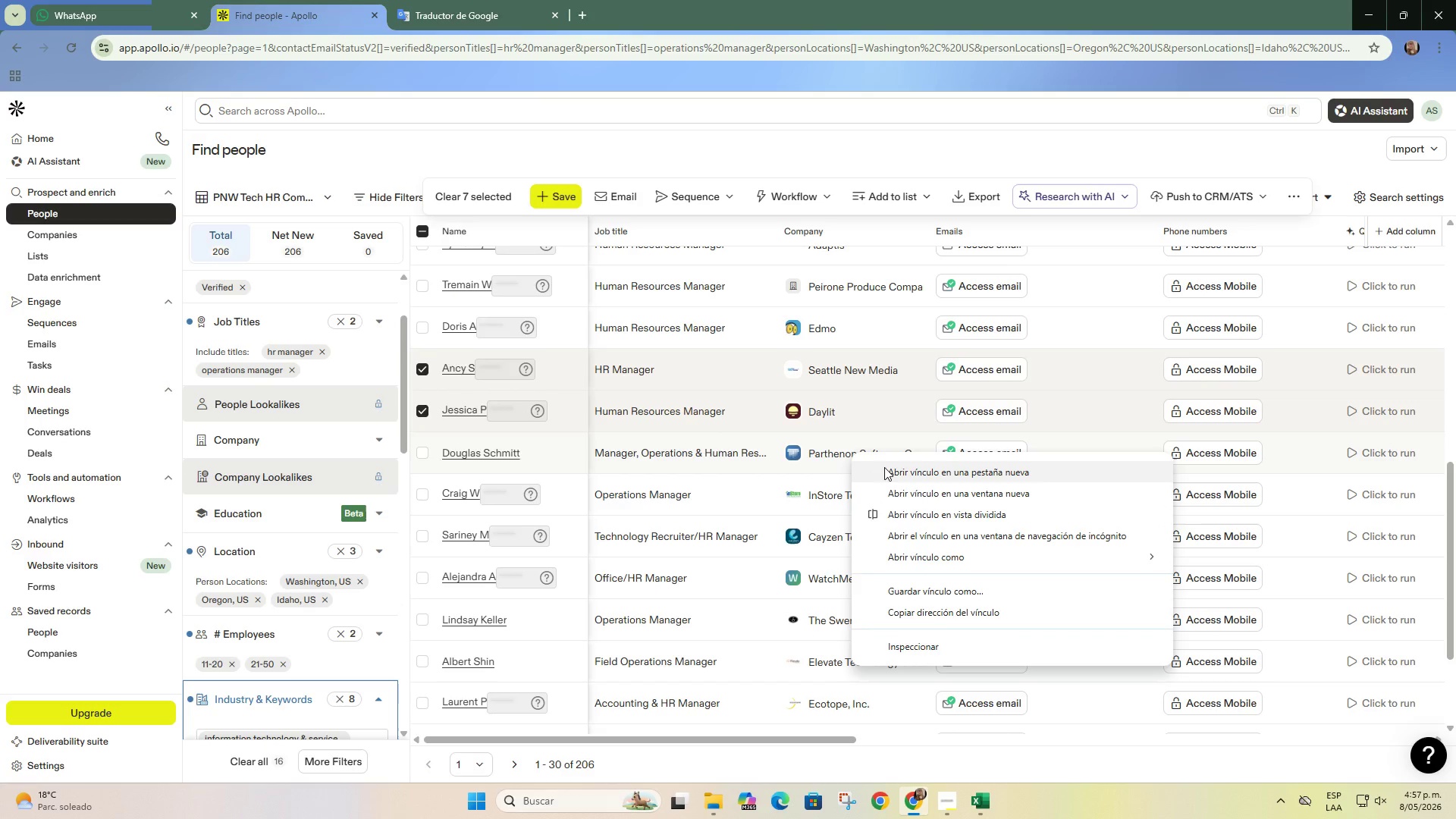 
left_click([885, 467])
 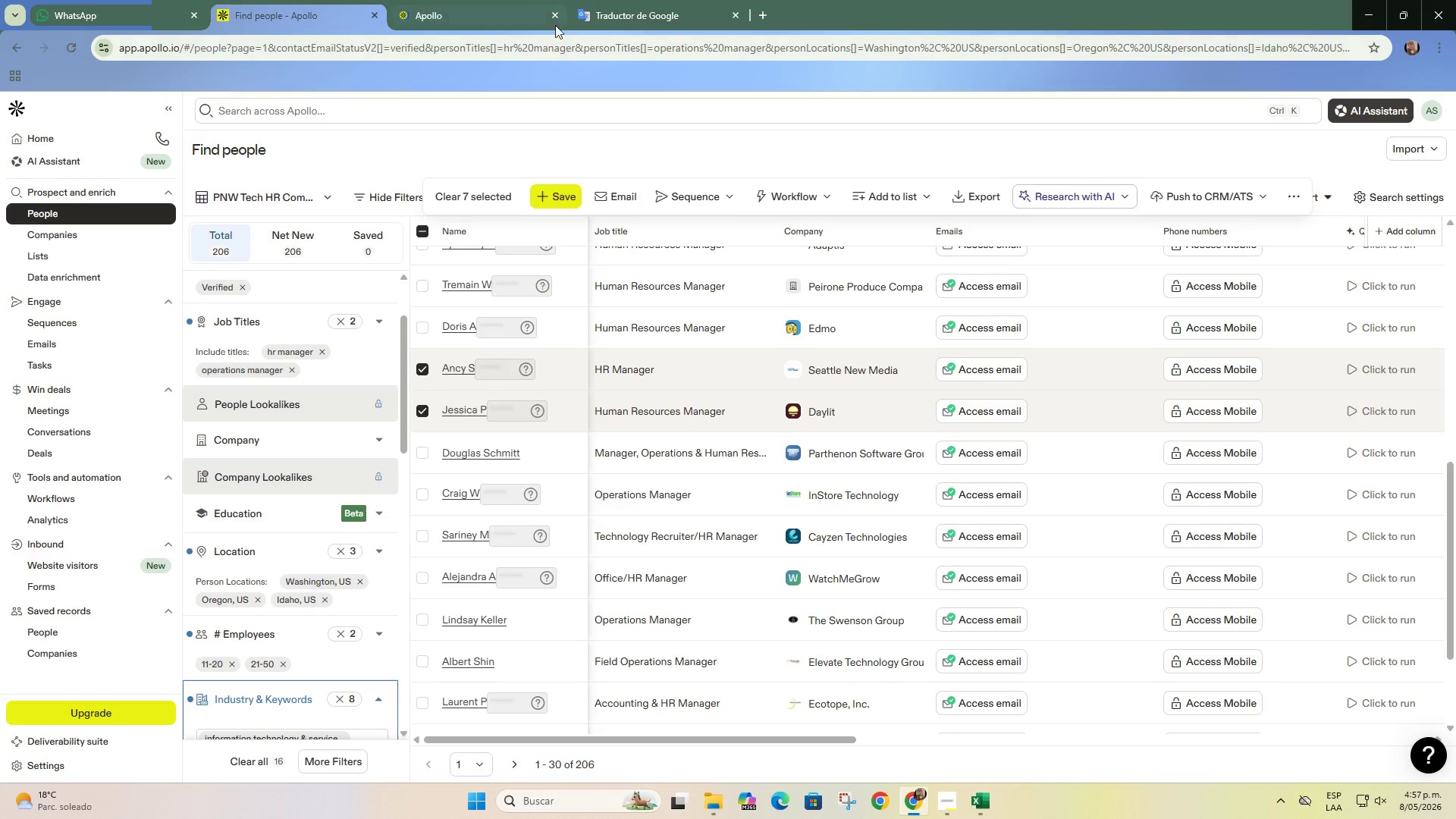 
left_click([556, 13])
 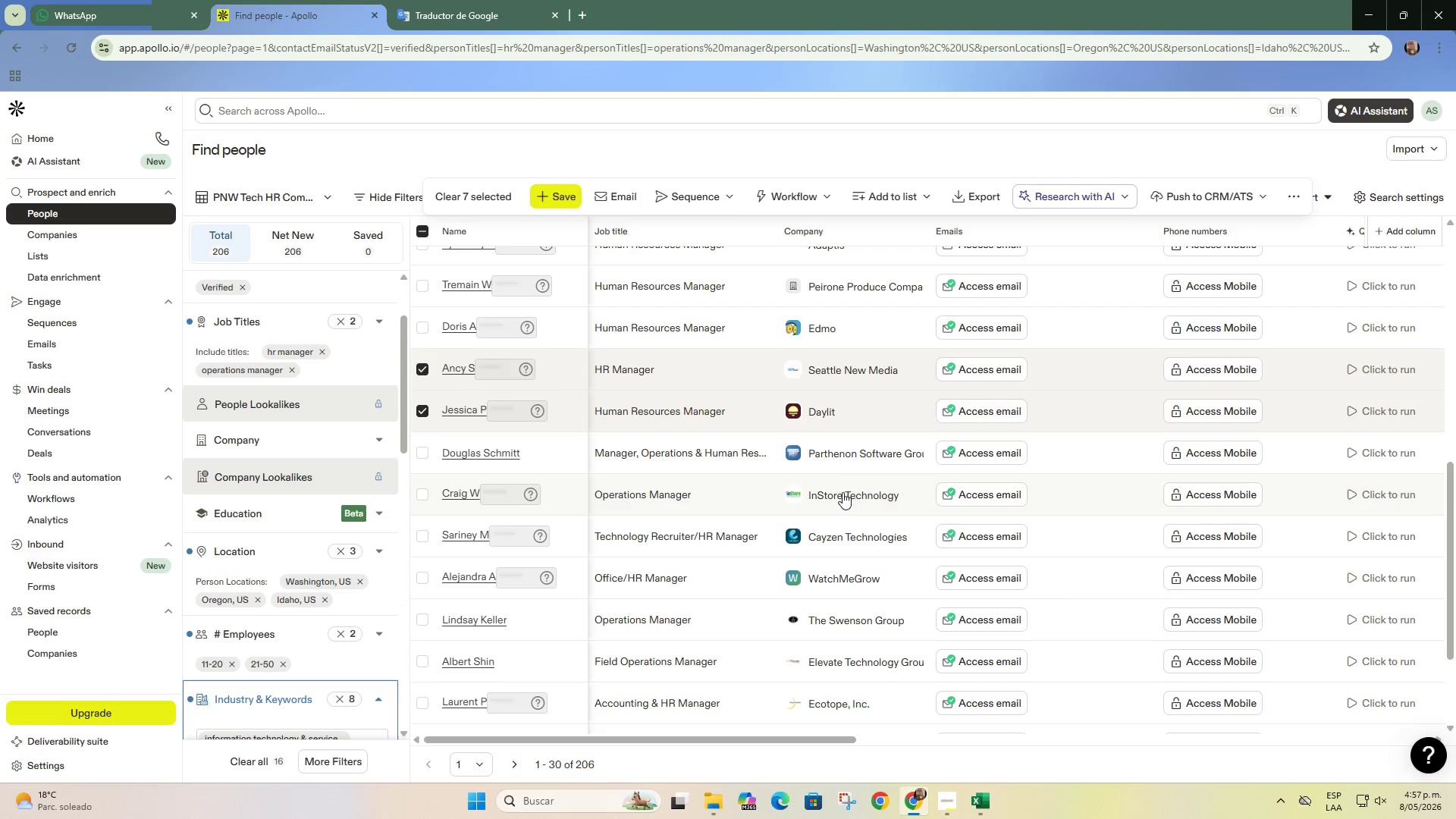 
right_click([846, 498])
 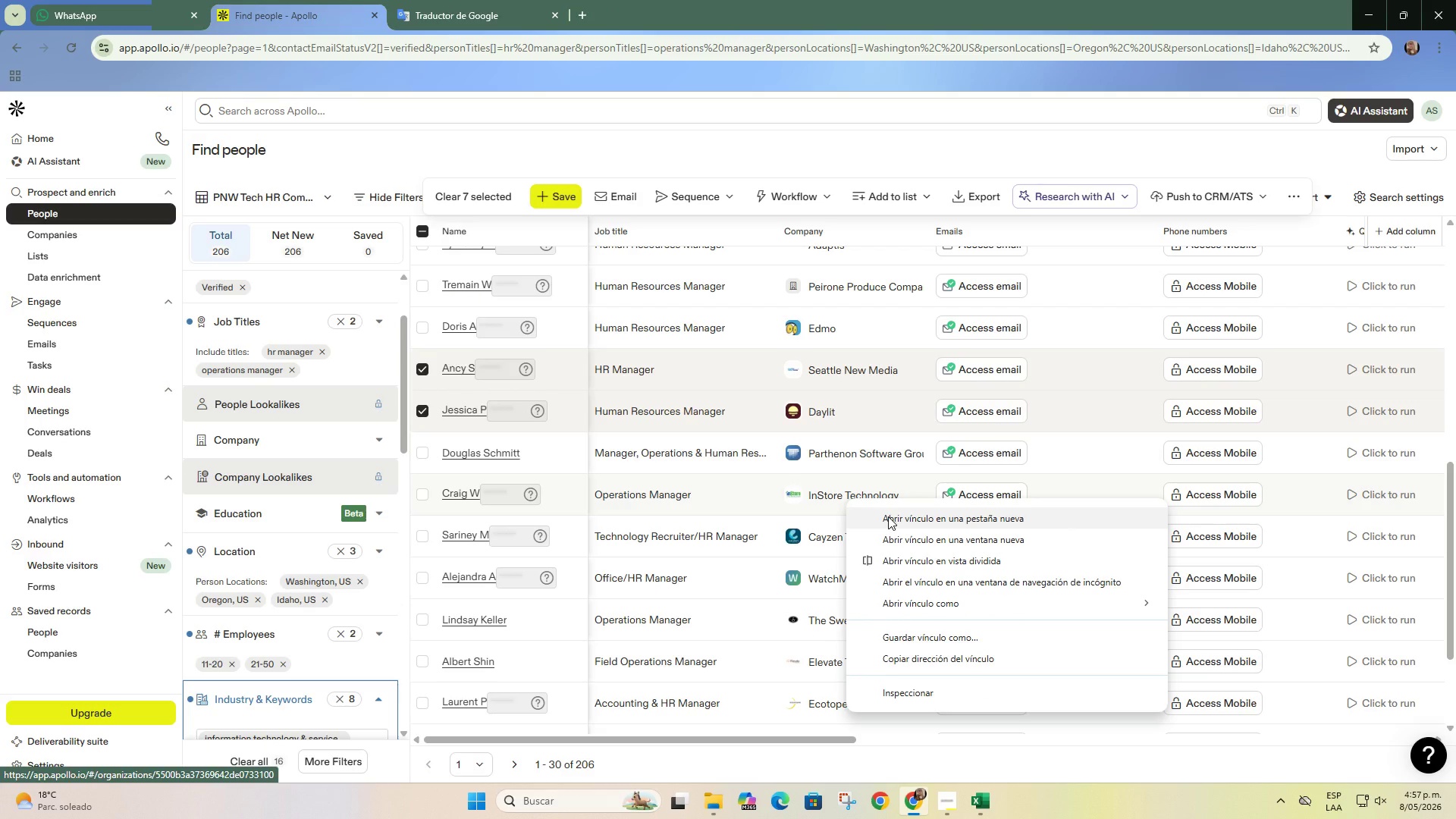 
left_click([888, 516])
 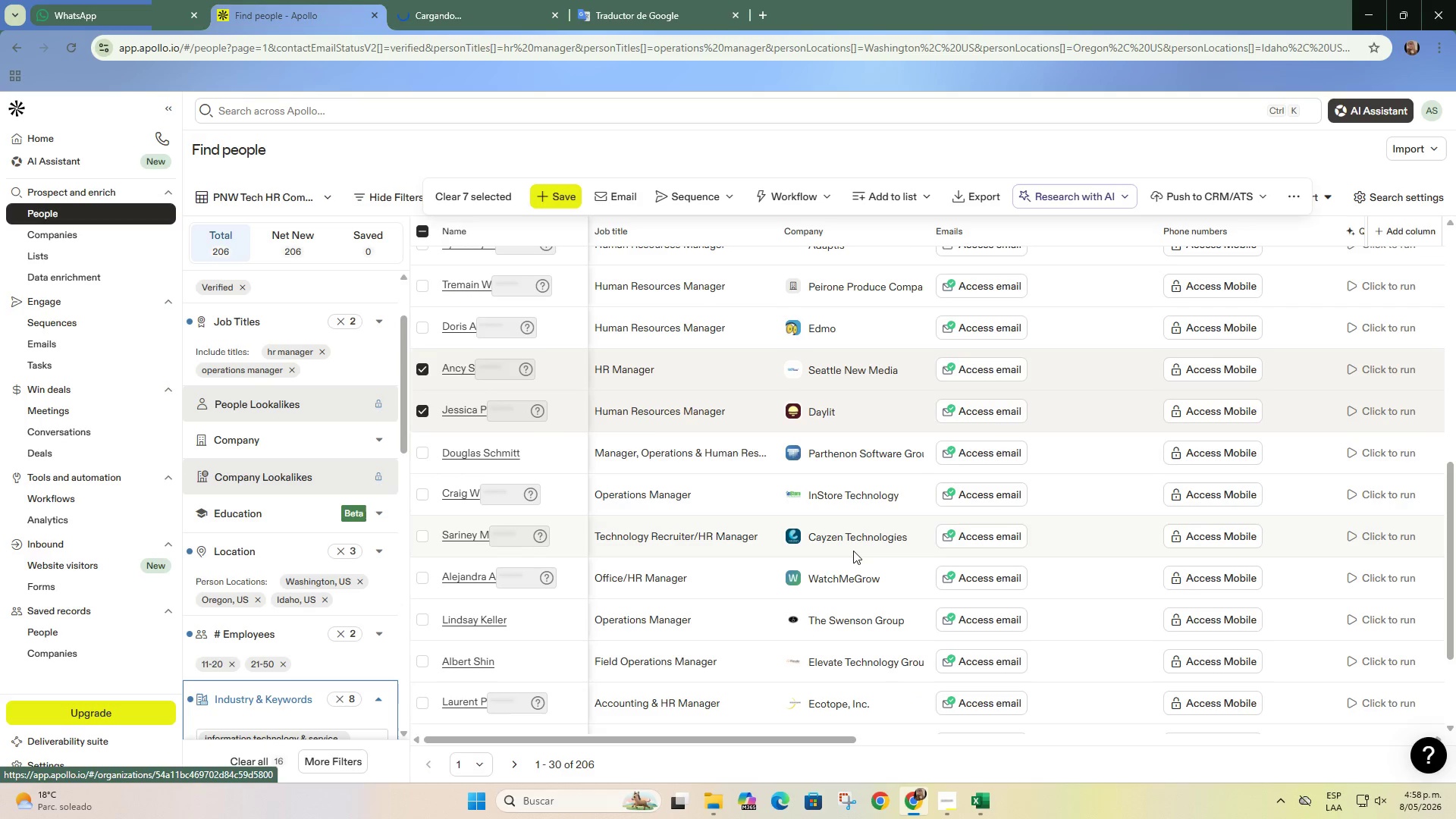 
scroll: coordinate [853, 548], scroll_direction: down, amount: 1.0
 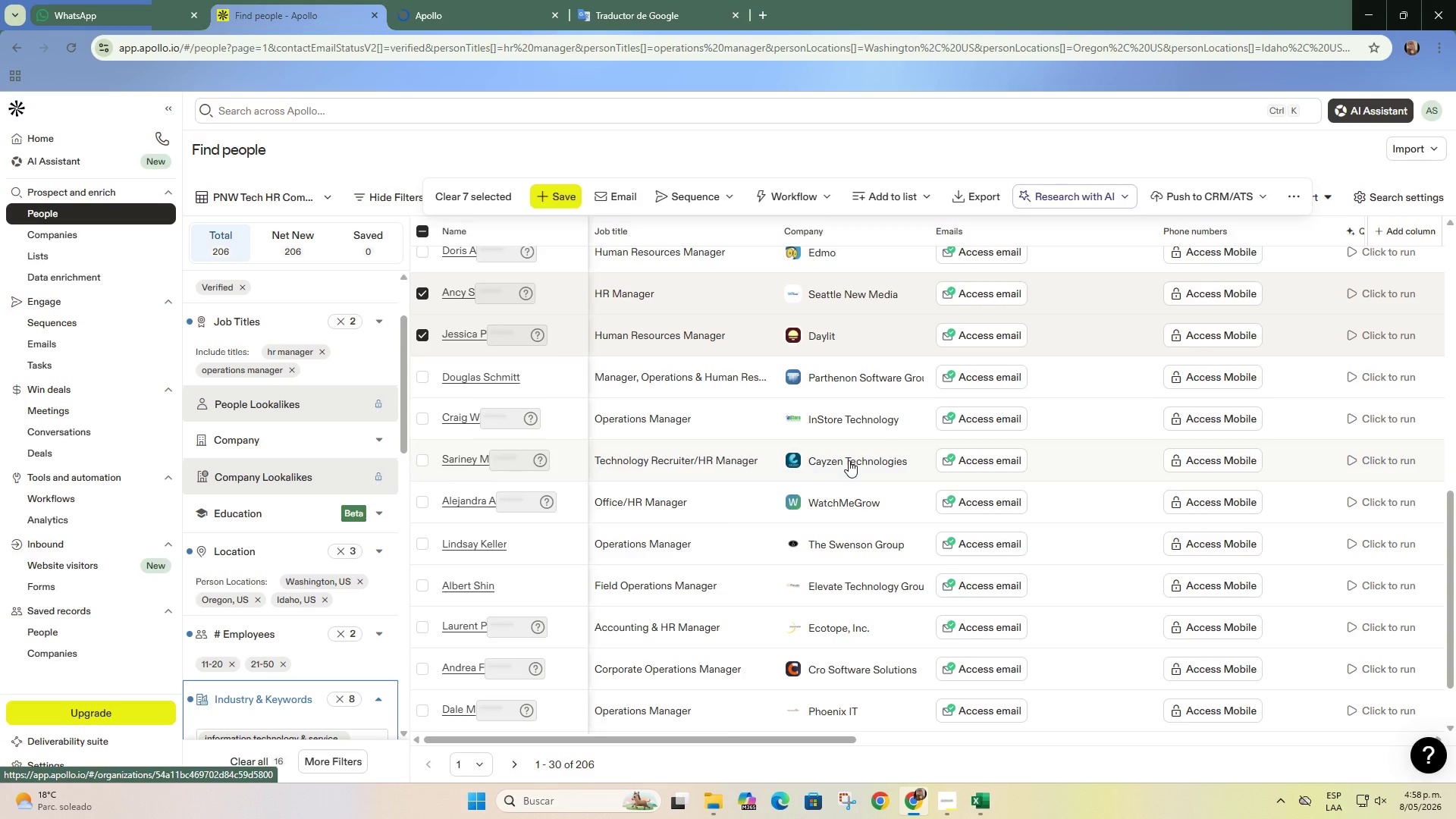 
right_click([849, 460])
 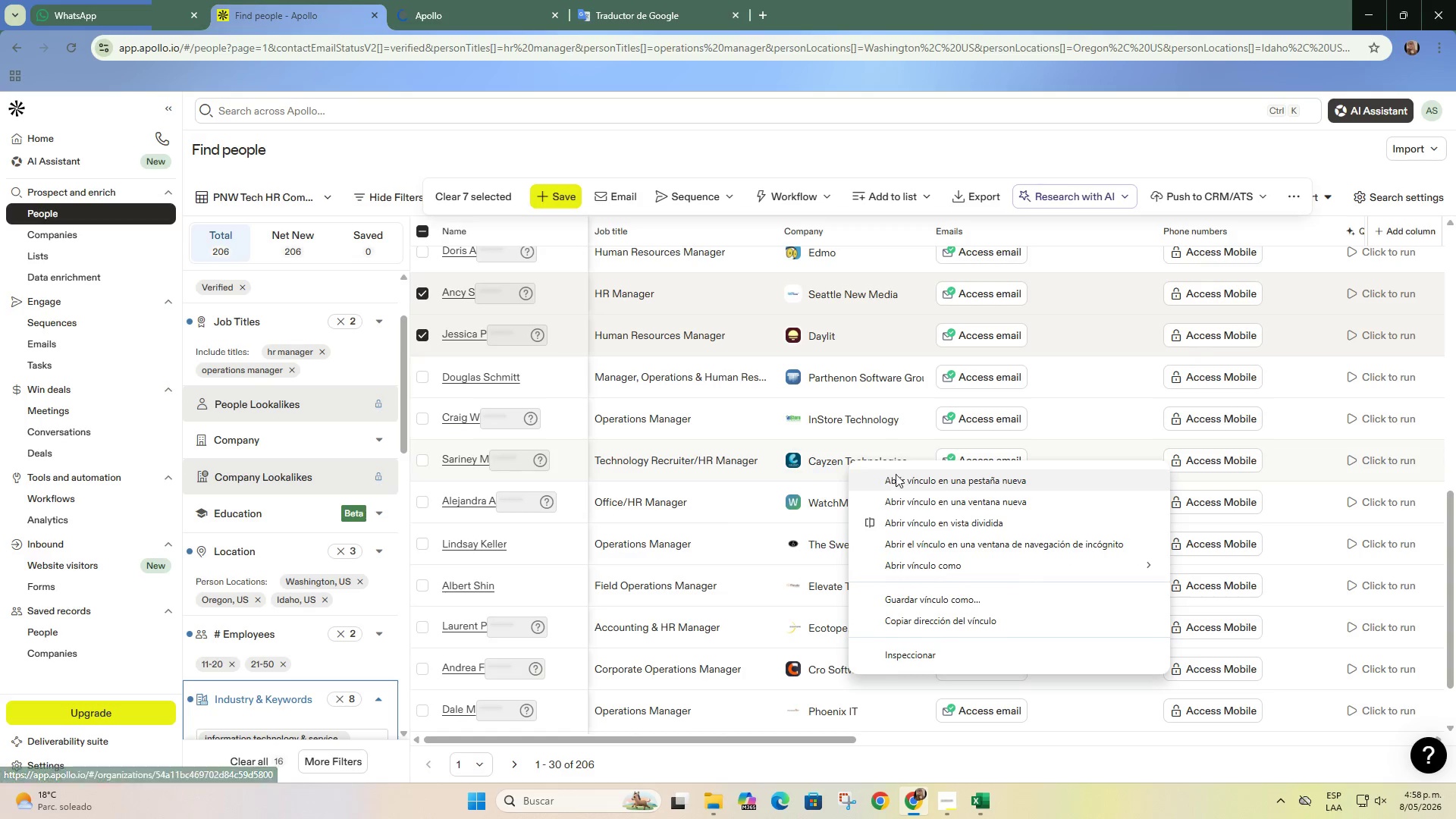 
left_click([899, 484])
 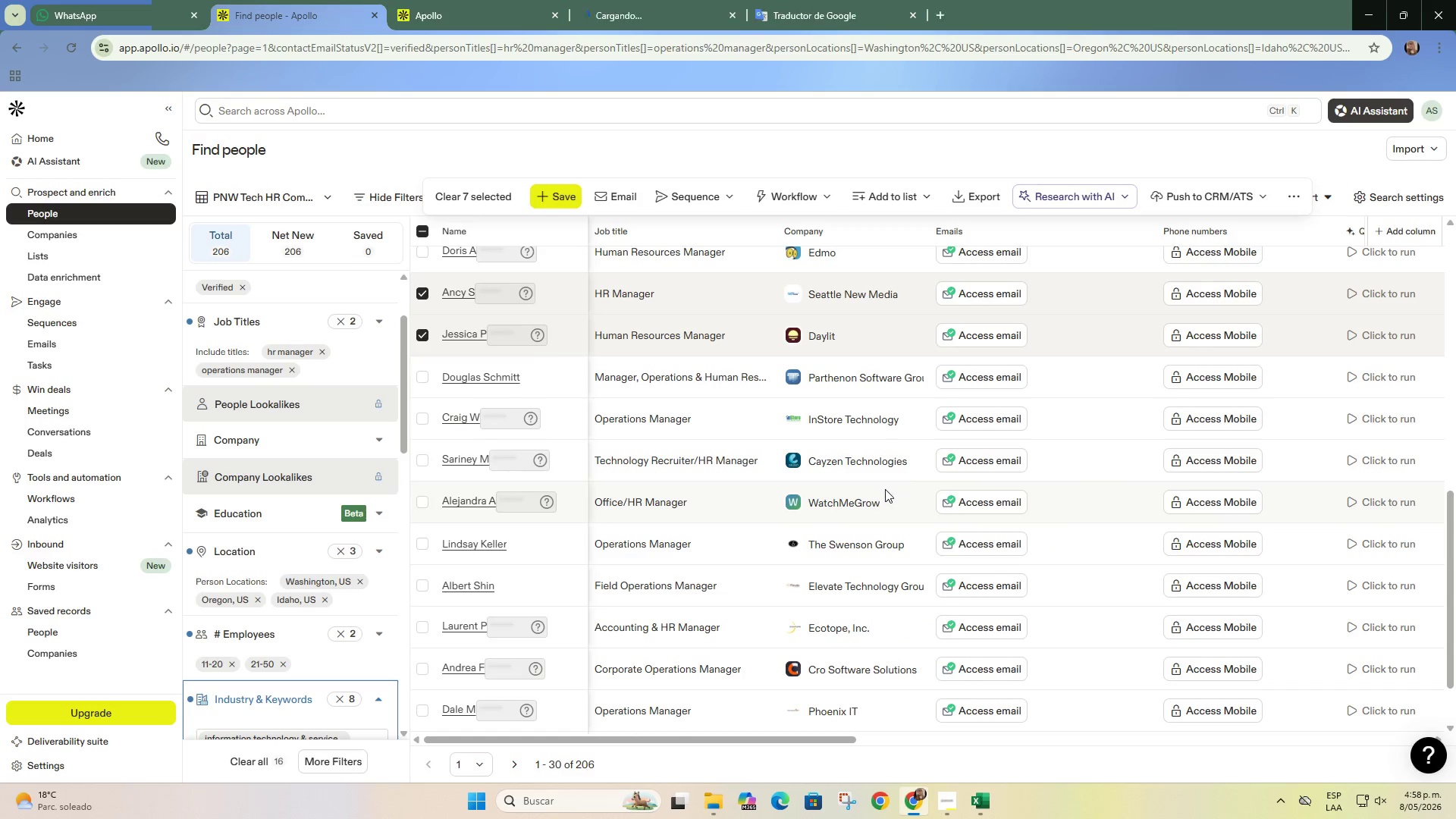 
right_click([855, 433])
 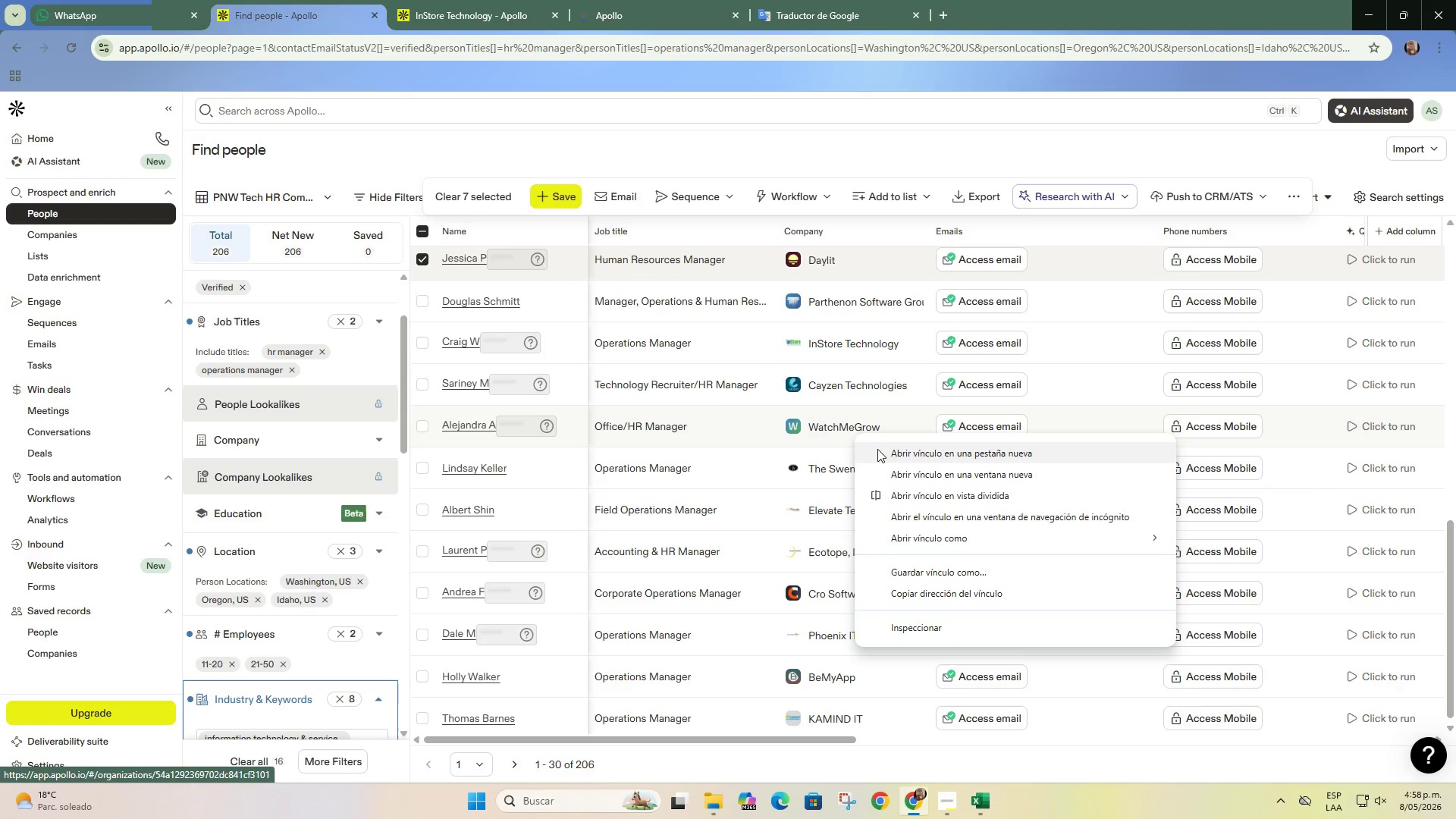 
scroll: coordinate [885, 489], scroll_direction: down, amount: 1.0
 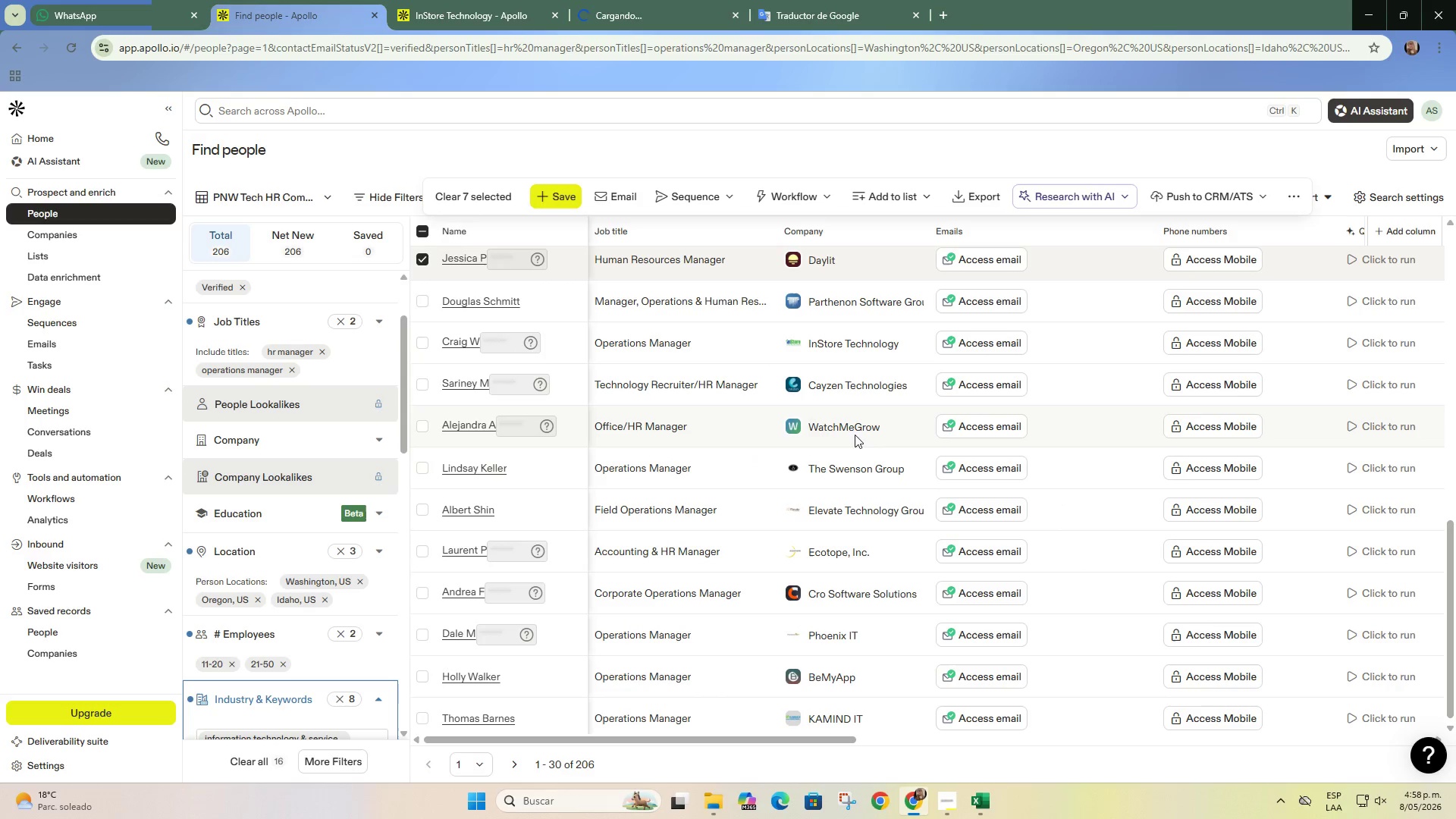 
left_click([883, 453])
 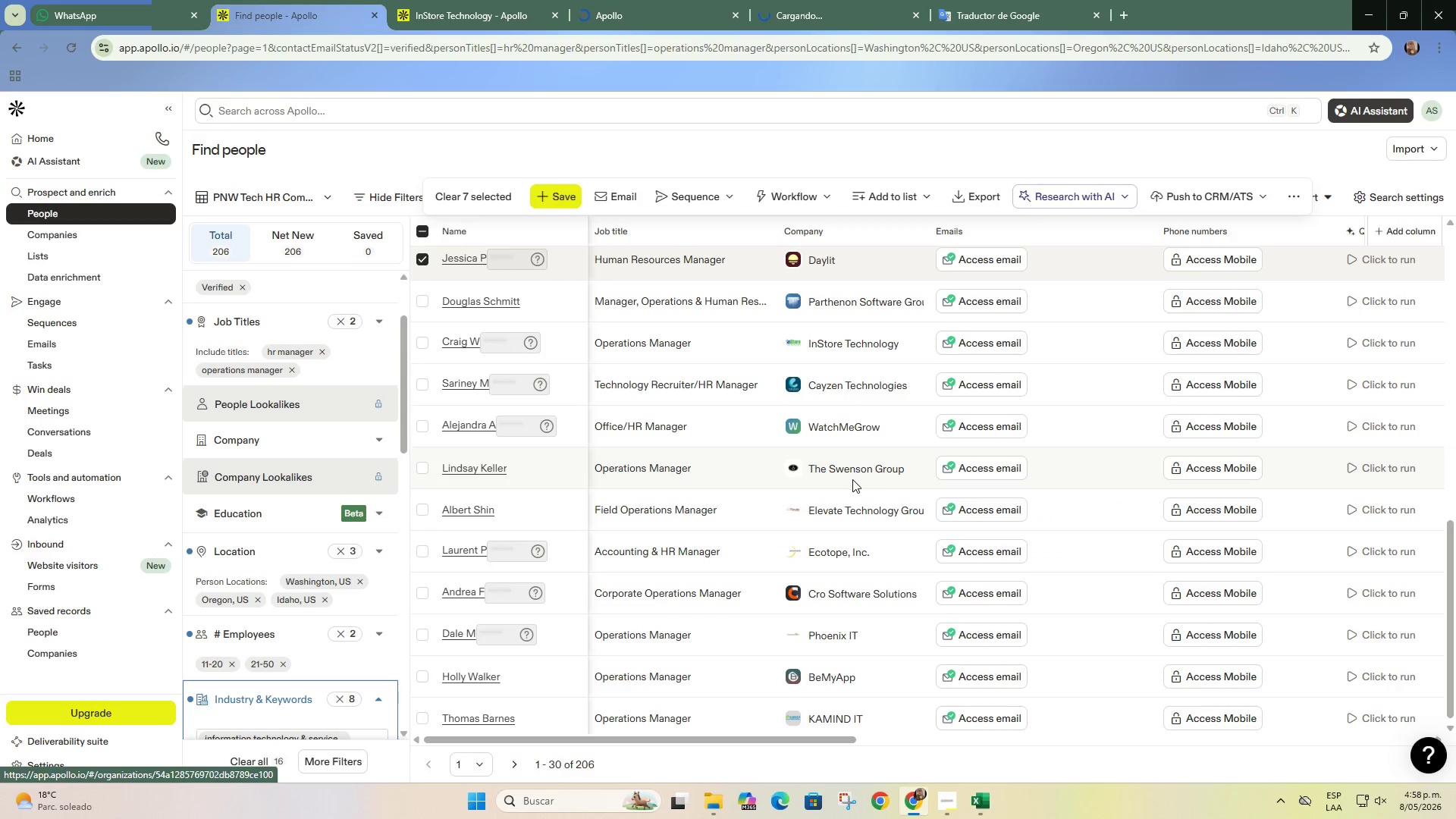 
right_click([851, 470])
 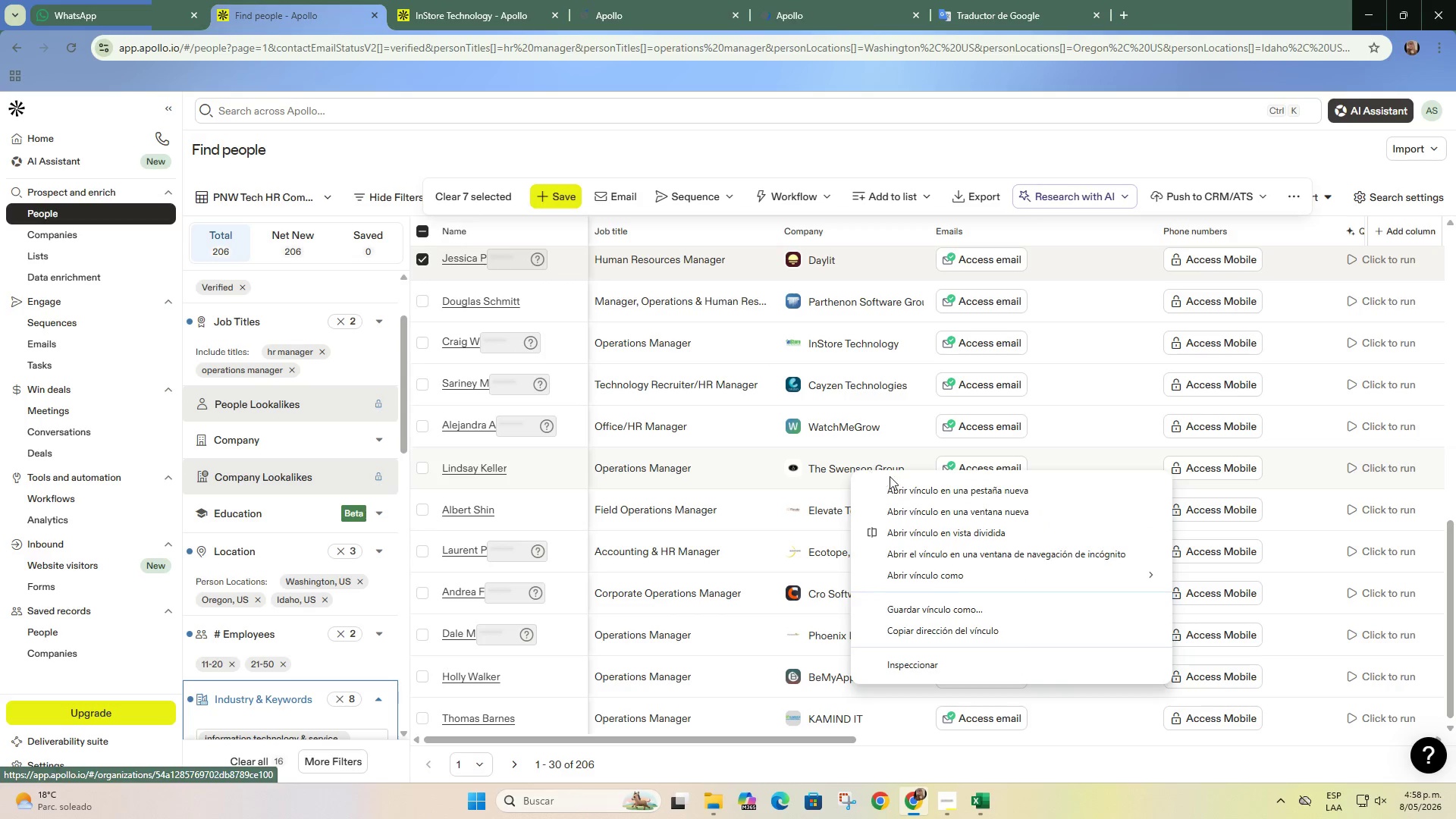 
left_click([897, 488])
 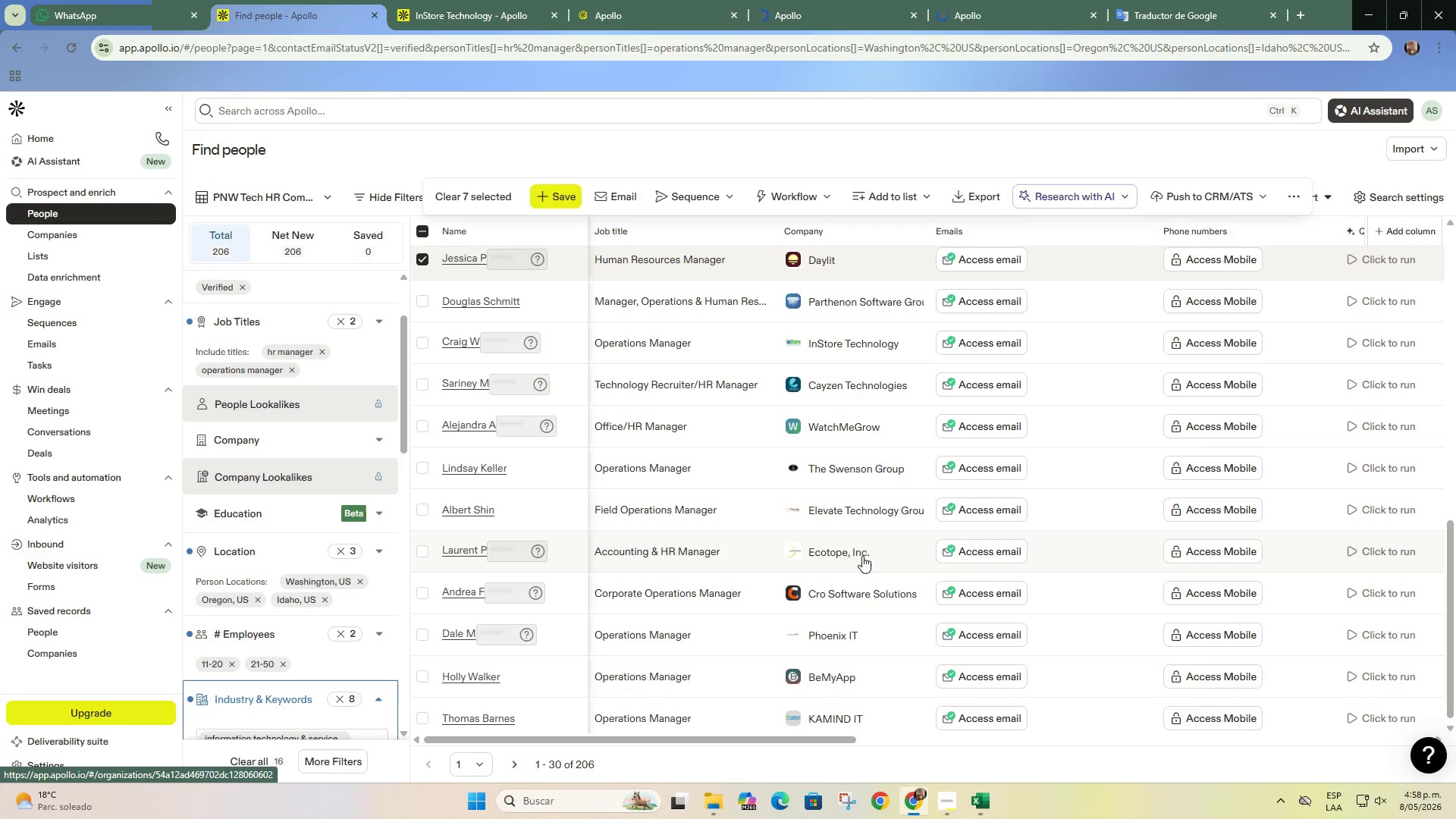 
scroll: coordinate [861, 556], scroll_direction: down, amount: 2.0
 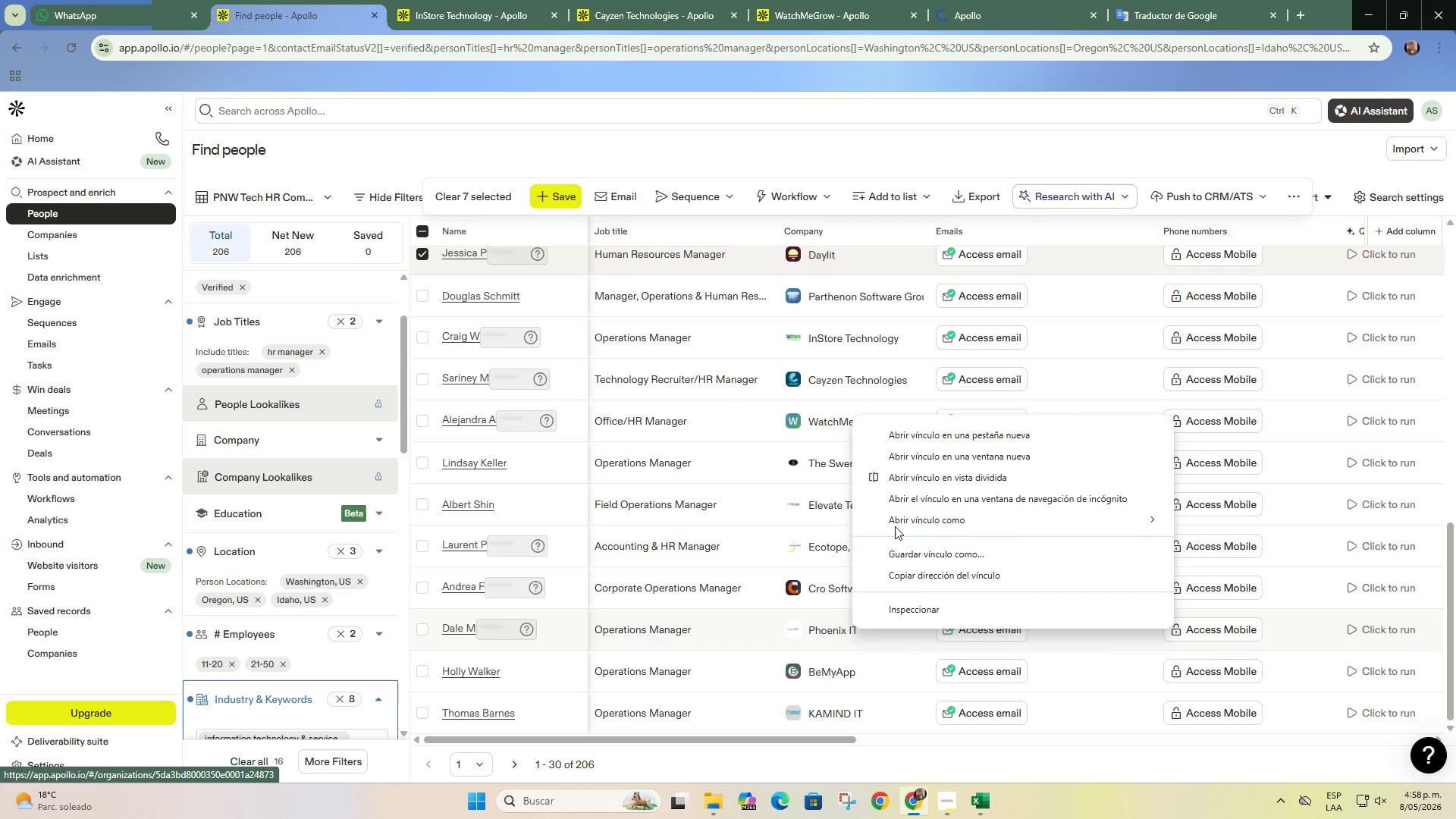 
left_click([931, 436])
 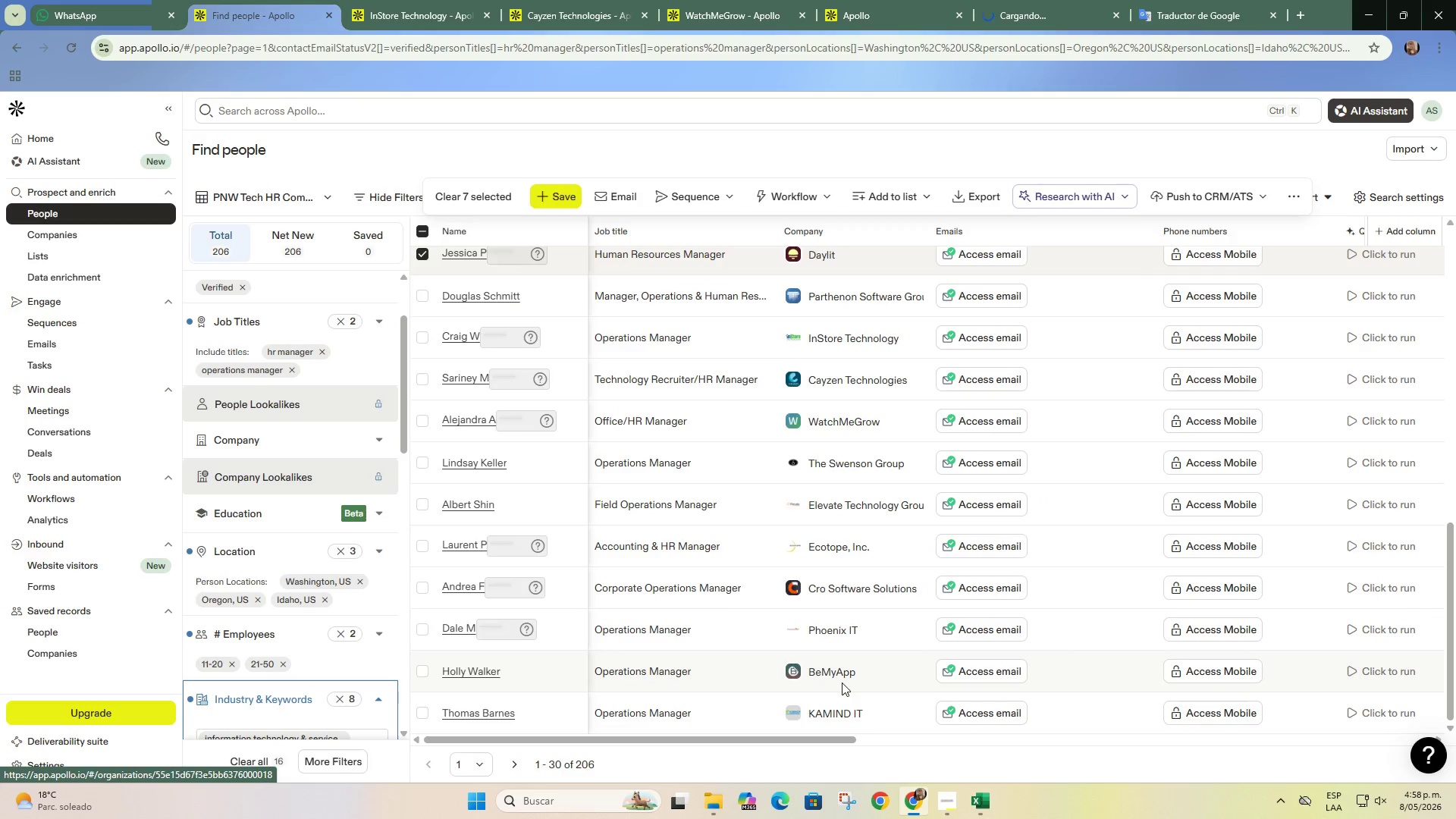 
right_click([836, 664])
 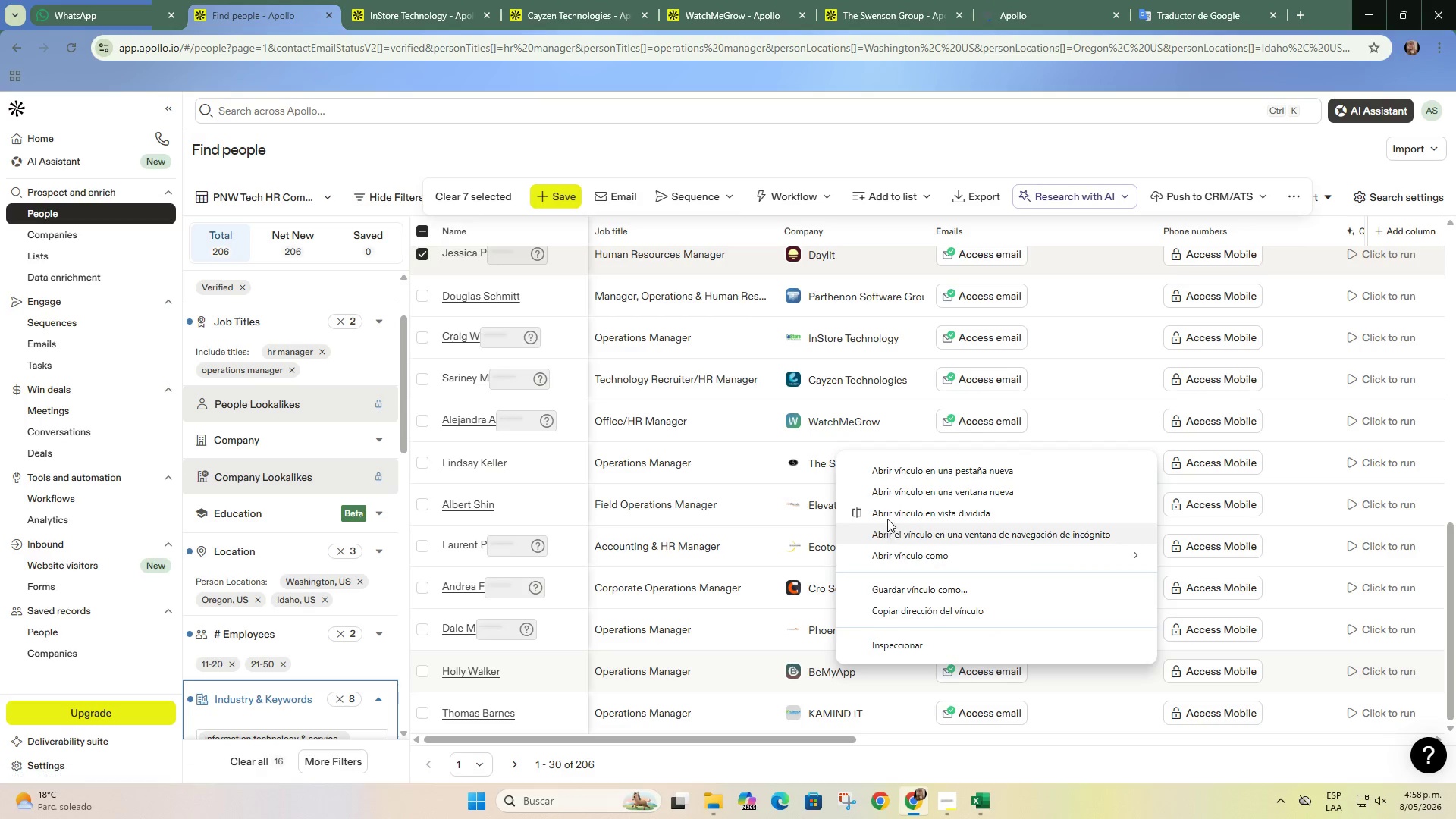 
left_click([902, 479])
 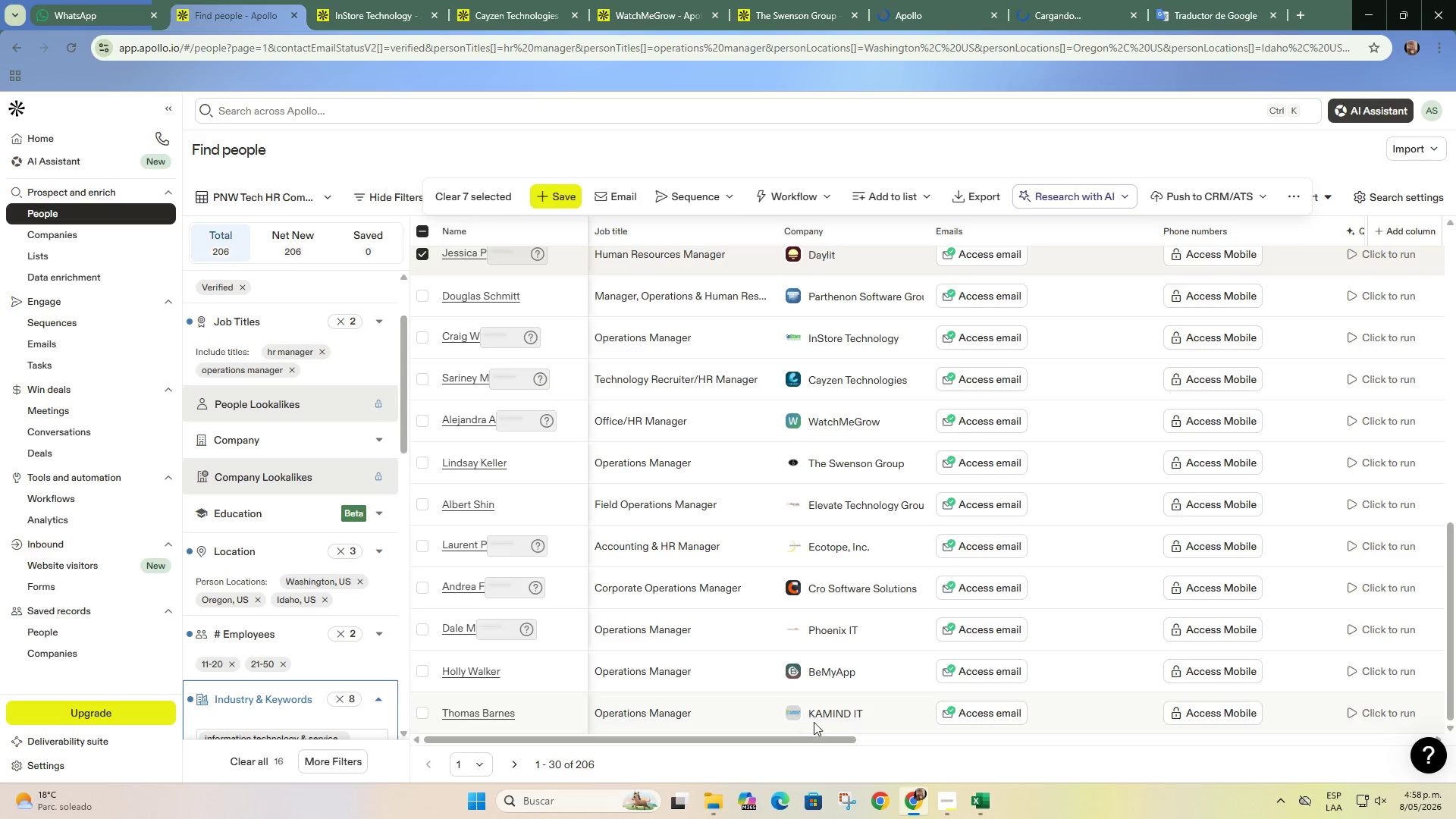 
right_click([817, 718])
 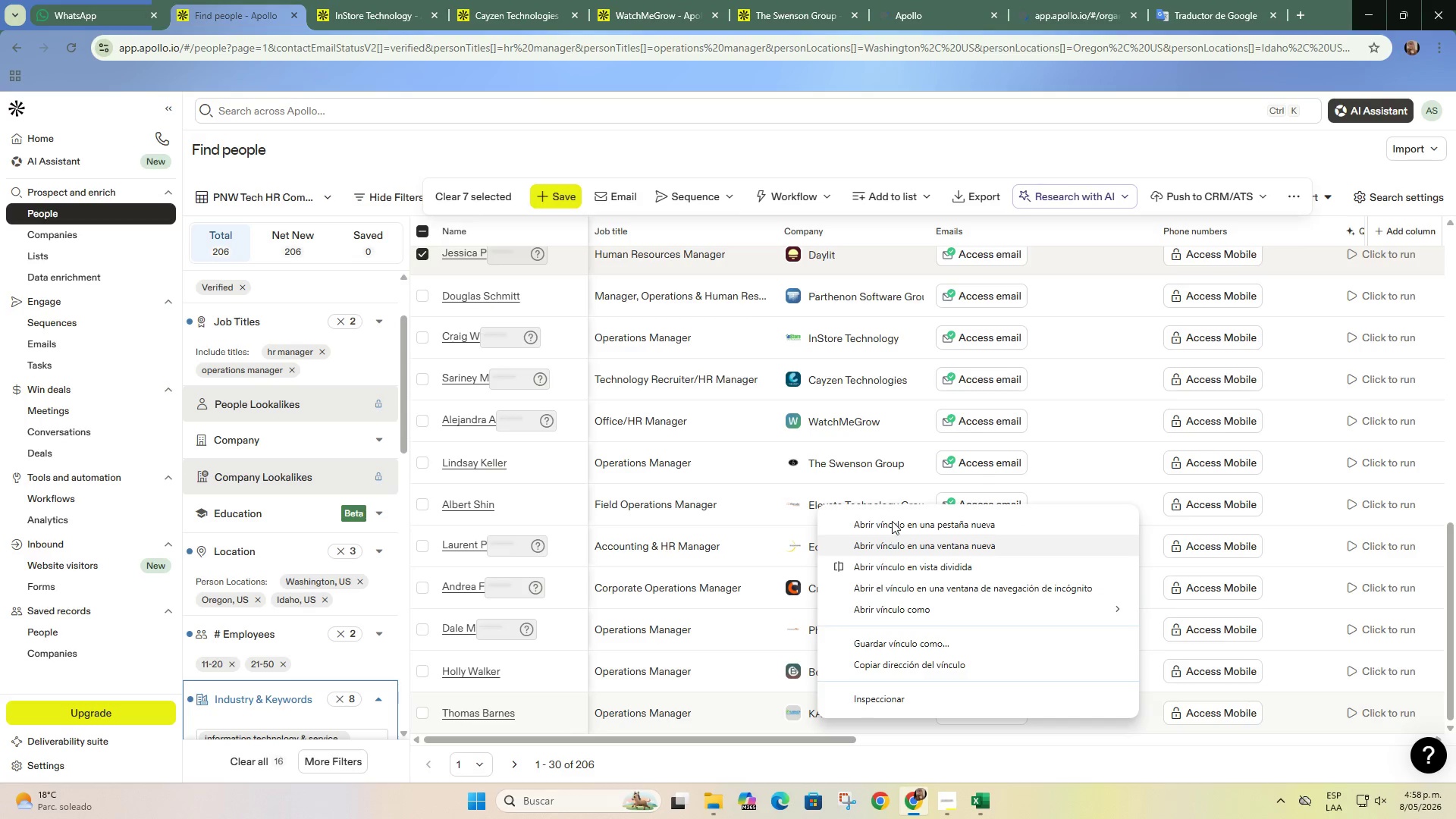 
left_click([893, 529])
 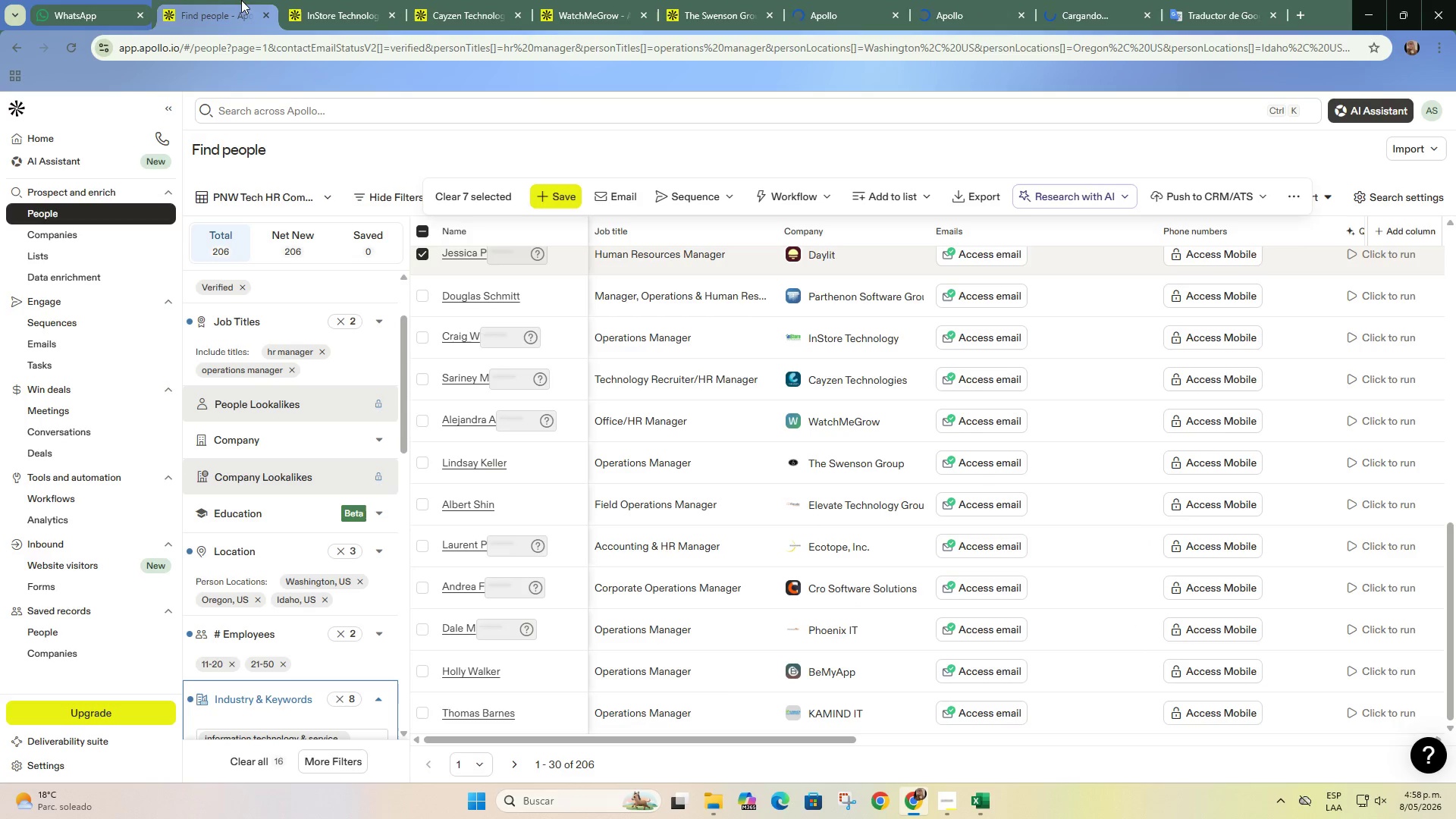 
left_click([340, 0])
 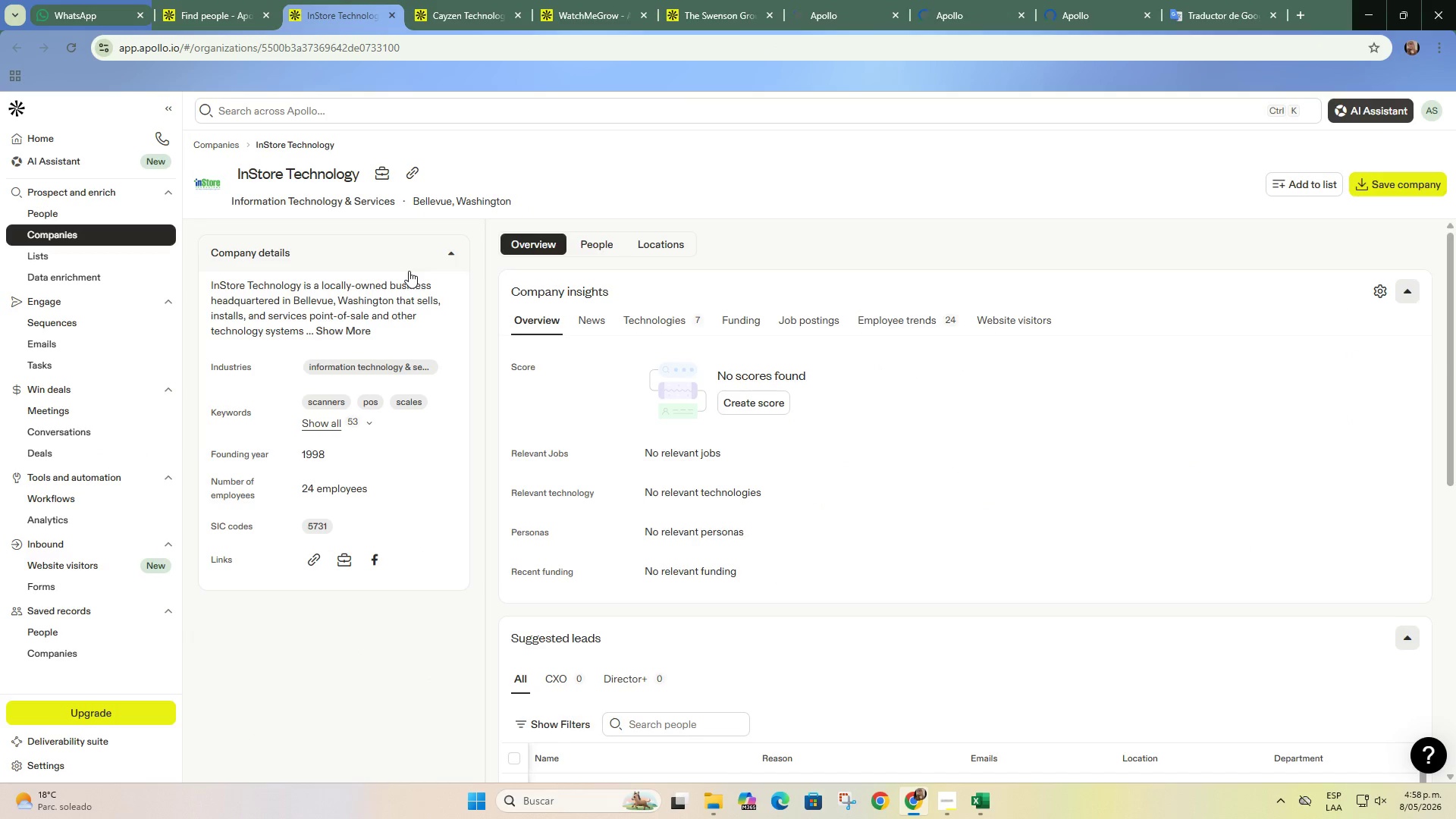 
left_click([413, 172])
 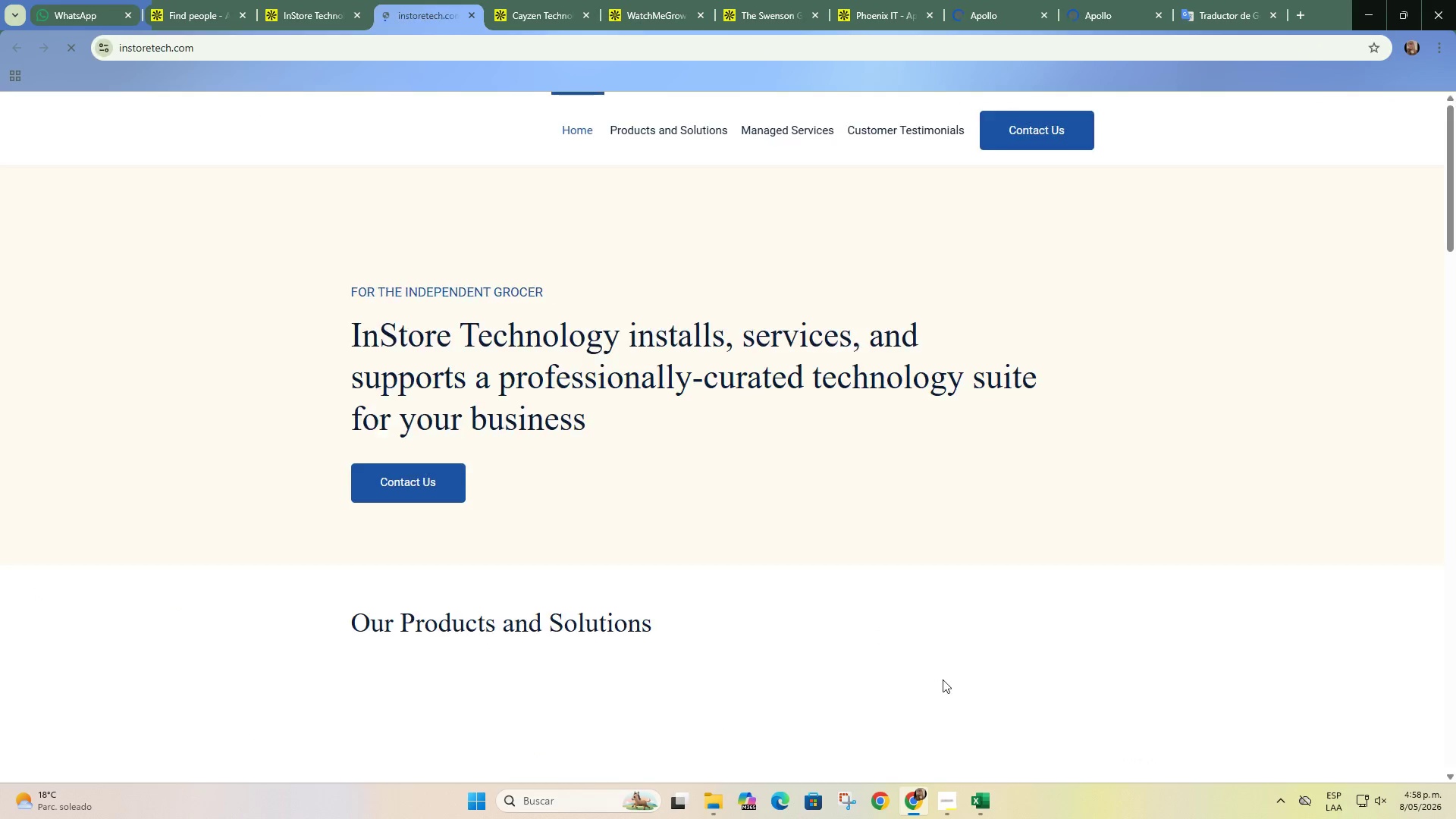 
left_click([962, 811])